 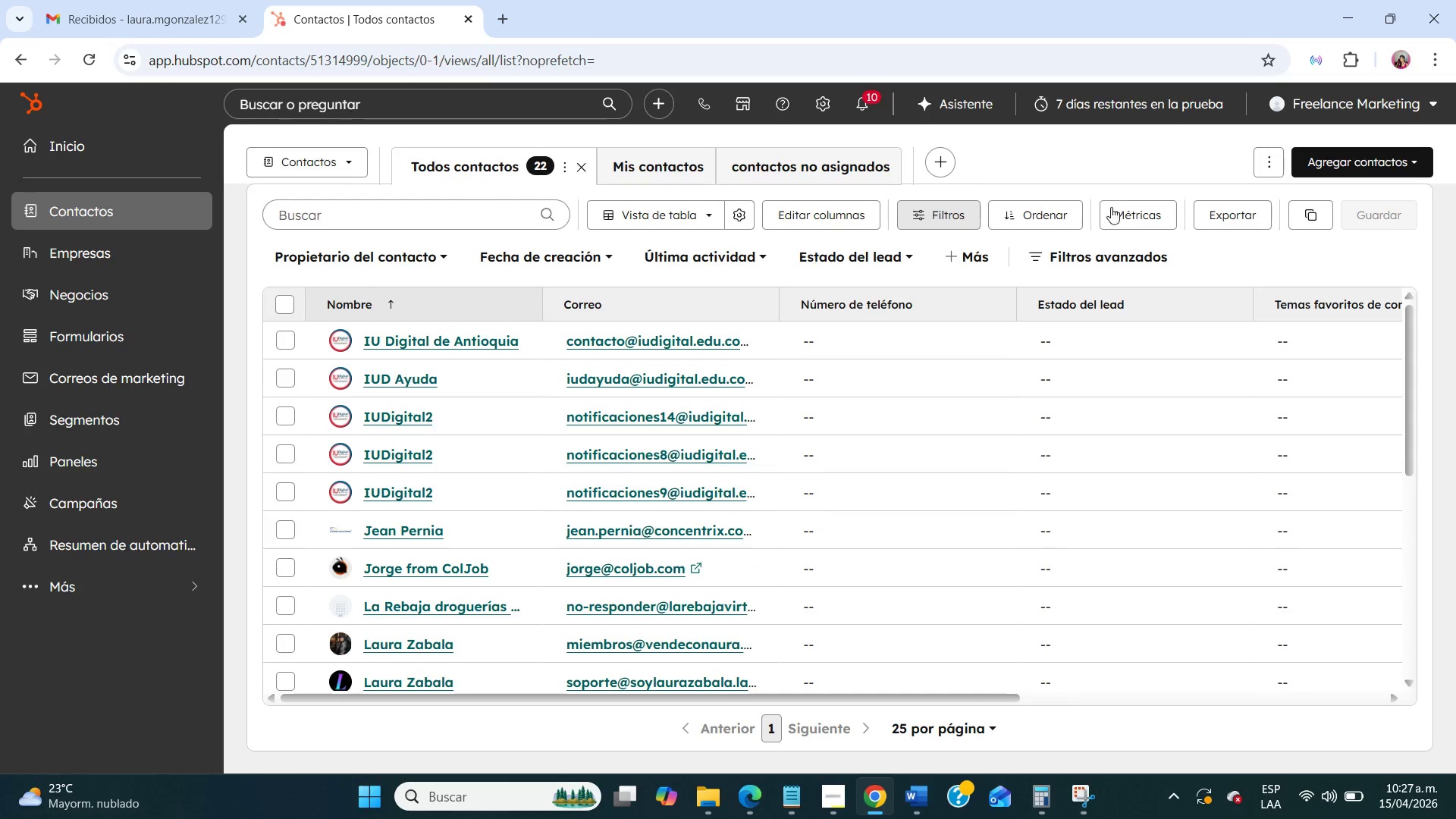 
left_click([1363, 171])
 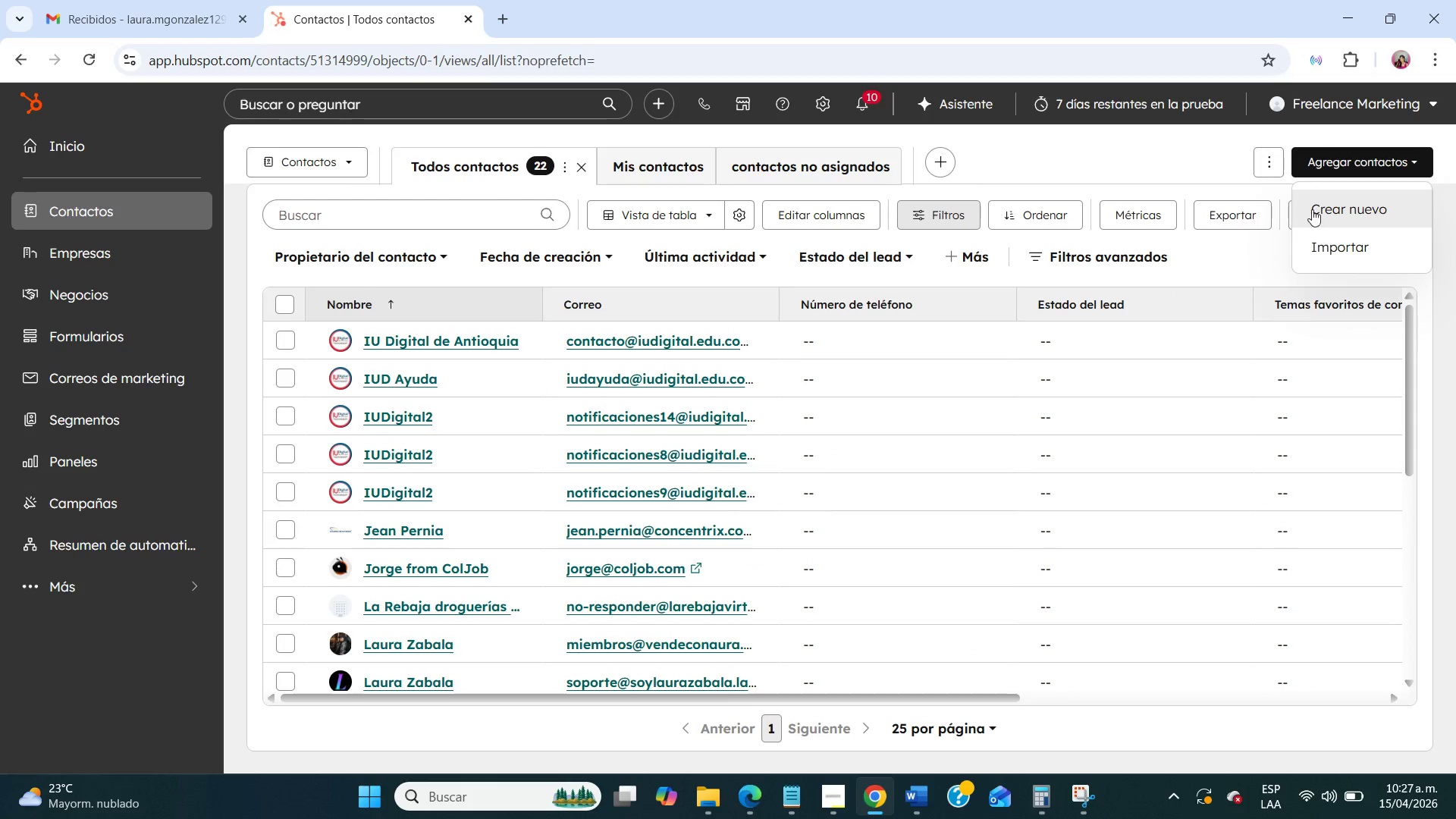 
left_click([1316, 212])
 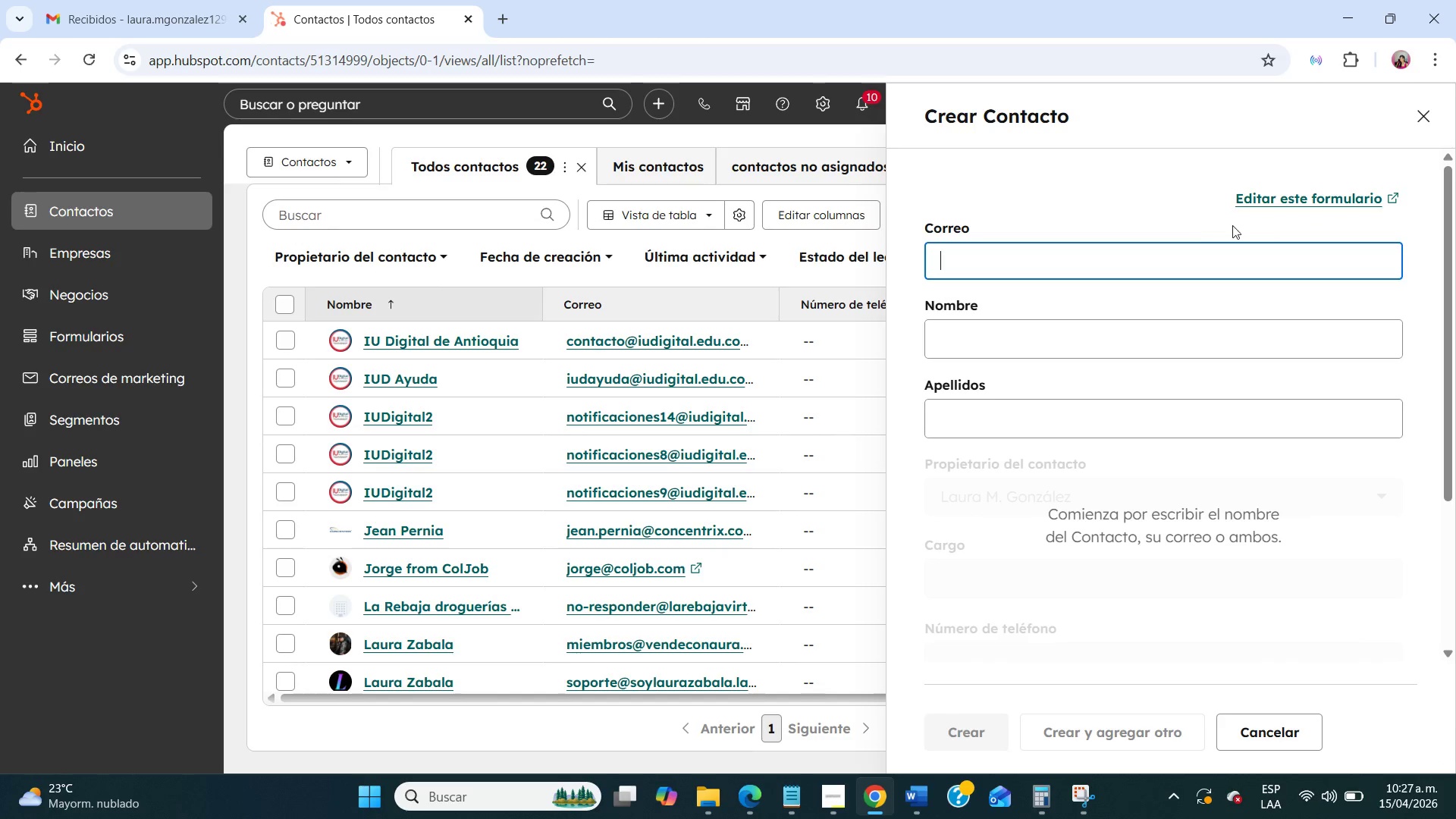 
left_click([957, 344])
 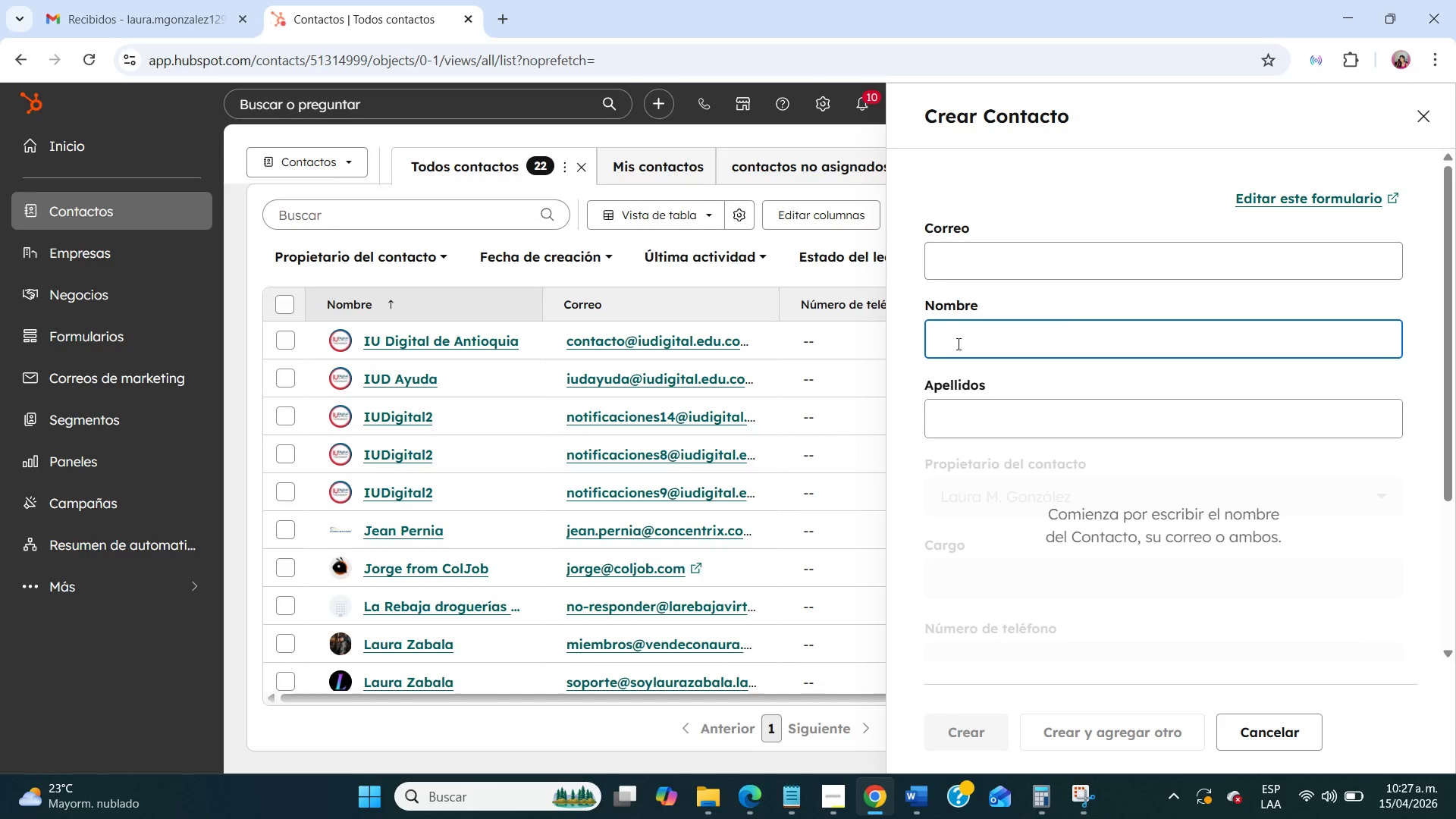 
type(Emily)
 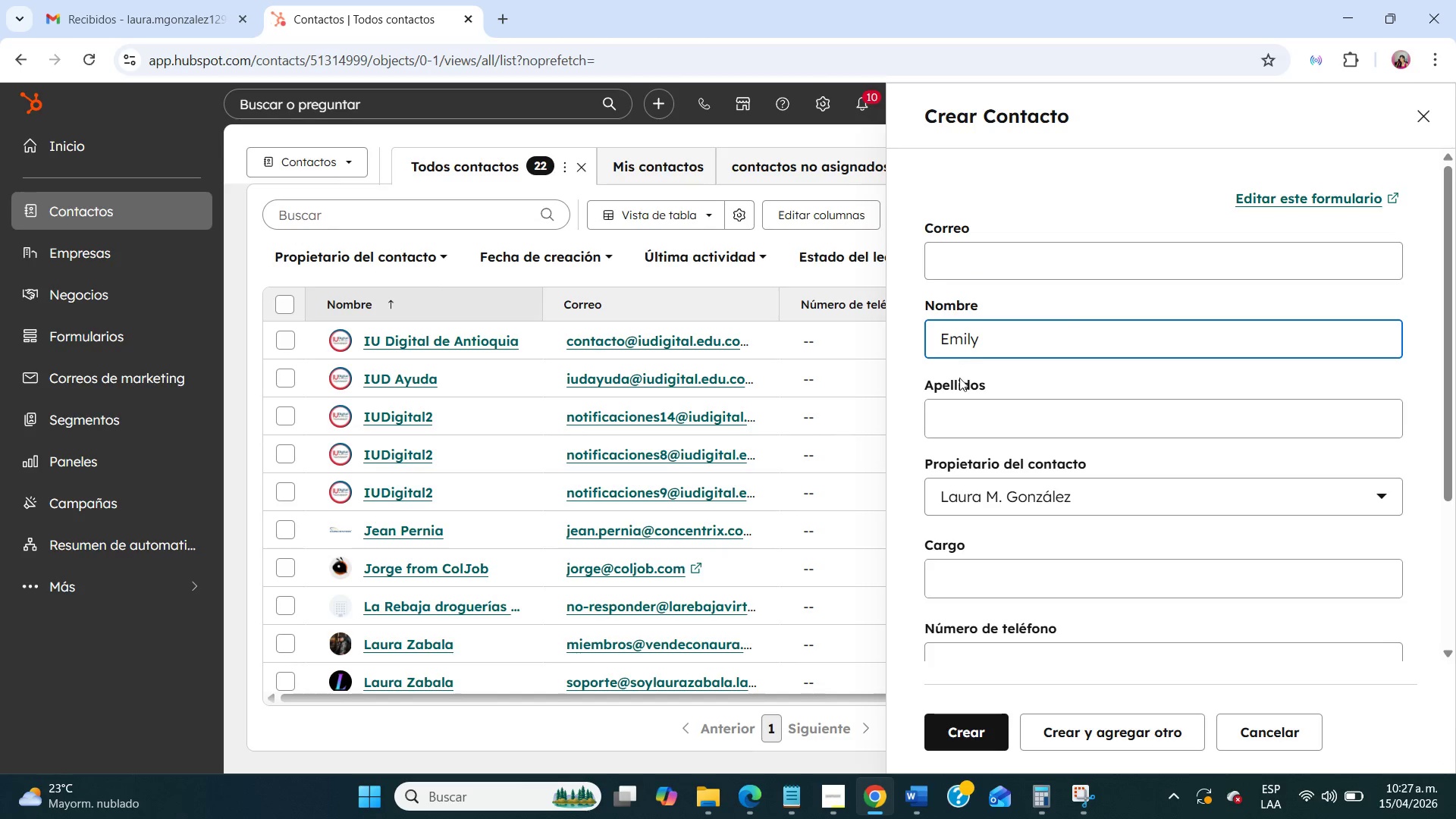 
left_click([965, 430])
 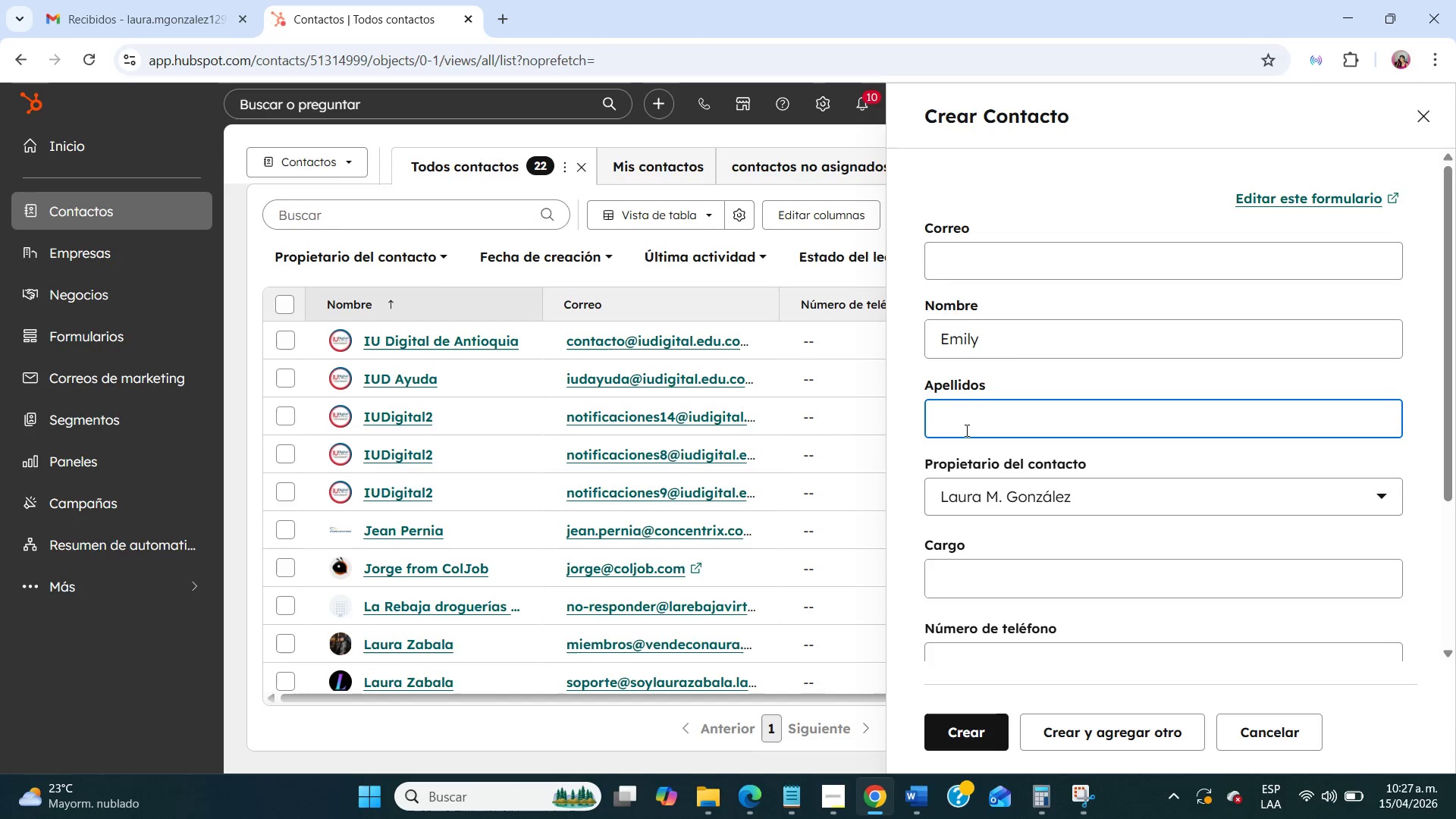 
type(Carter)
 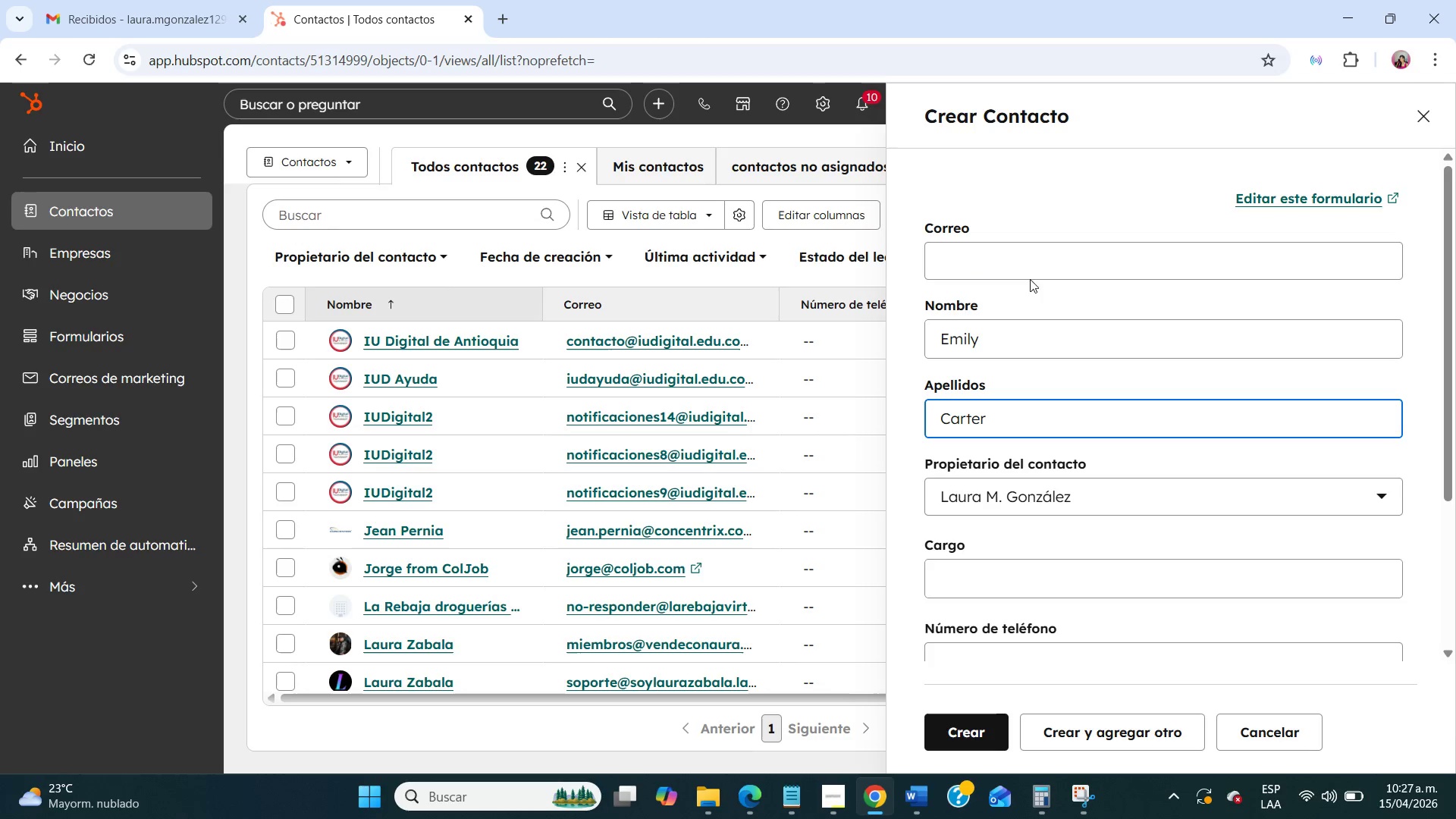 
left_click([1030, 271])
 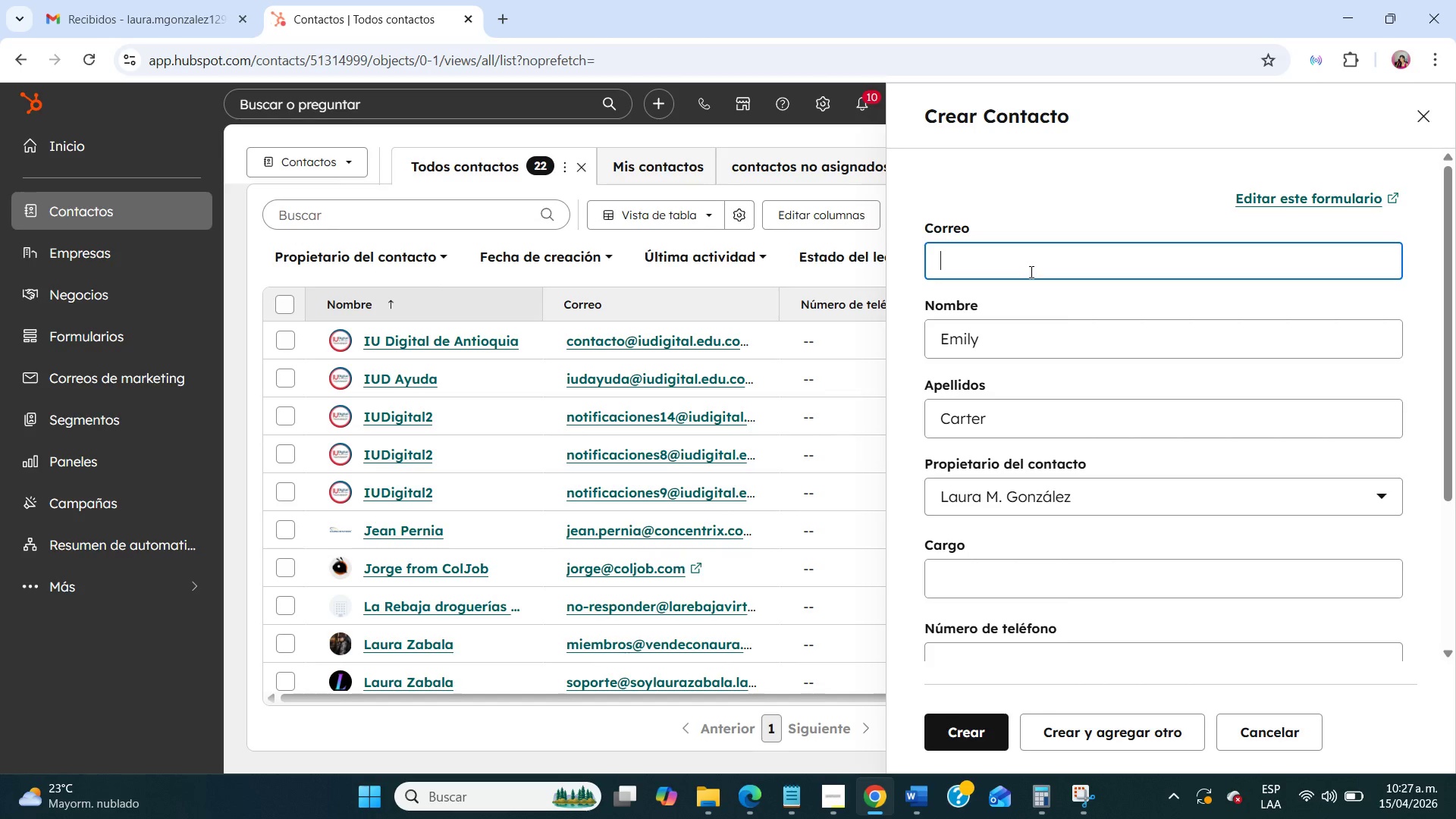 
type(emily.carter)
 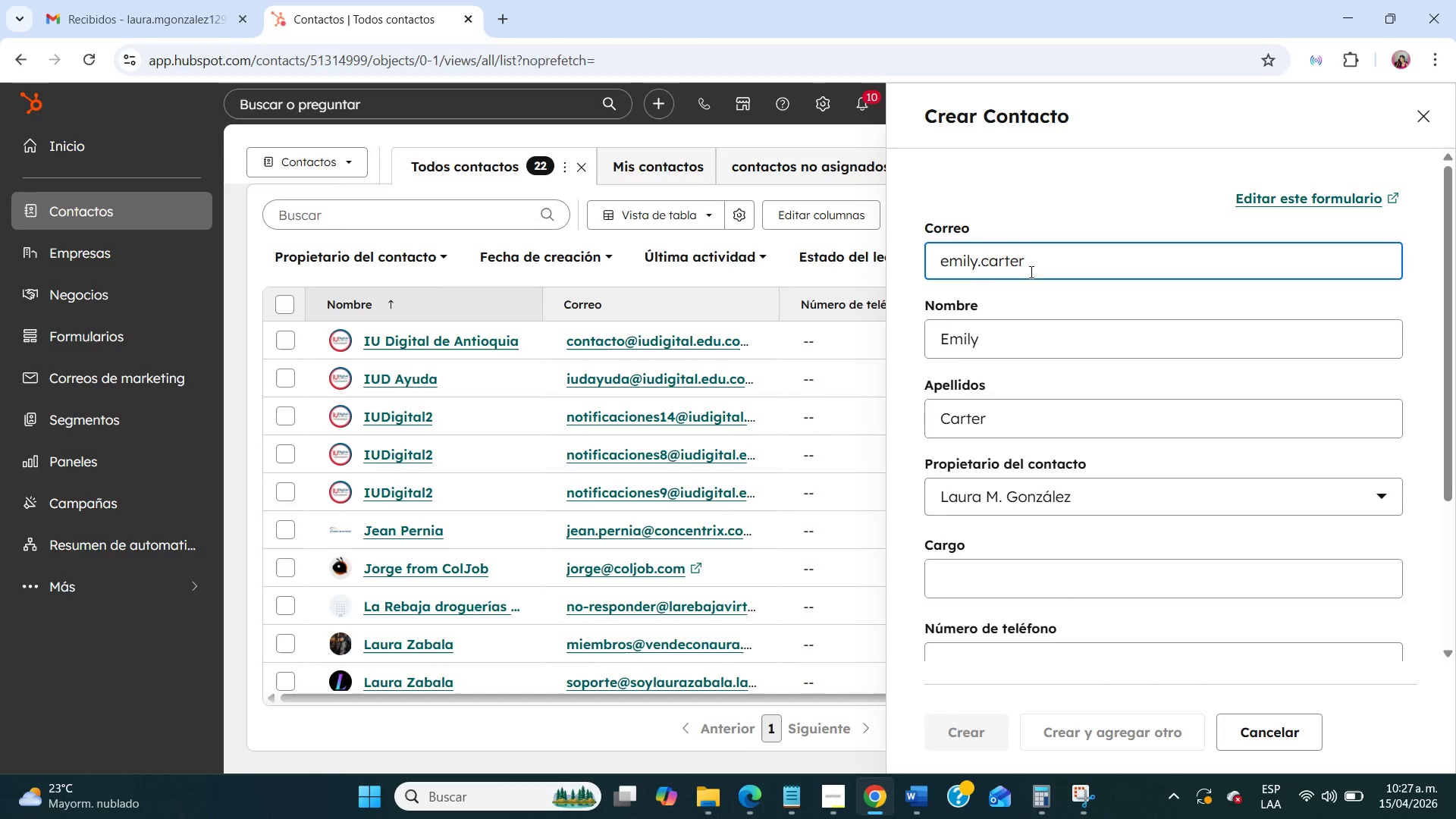 
key(Alt+Control+Q)
 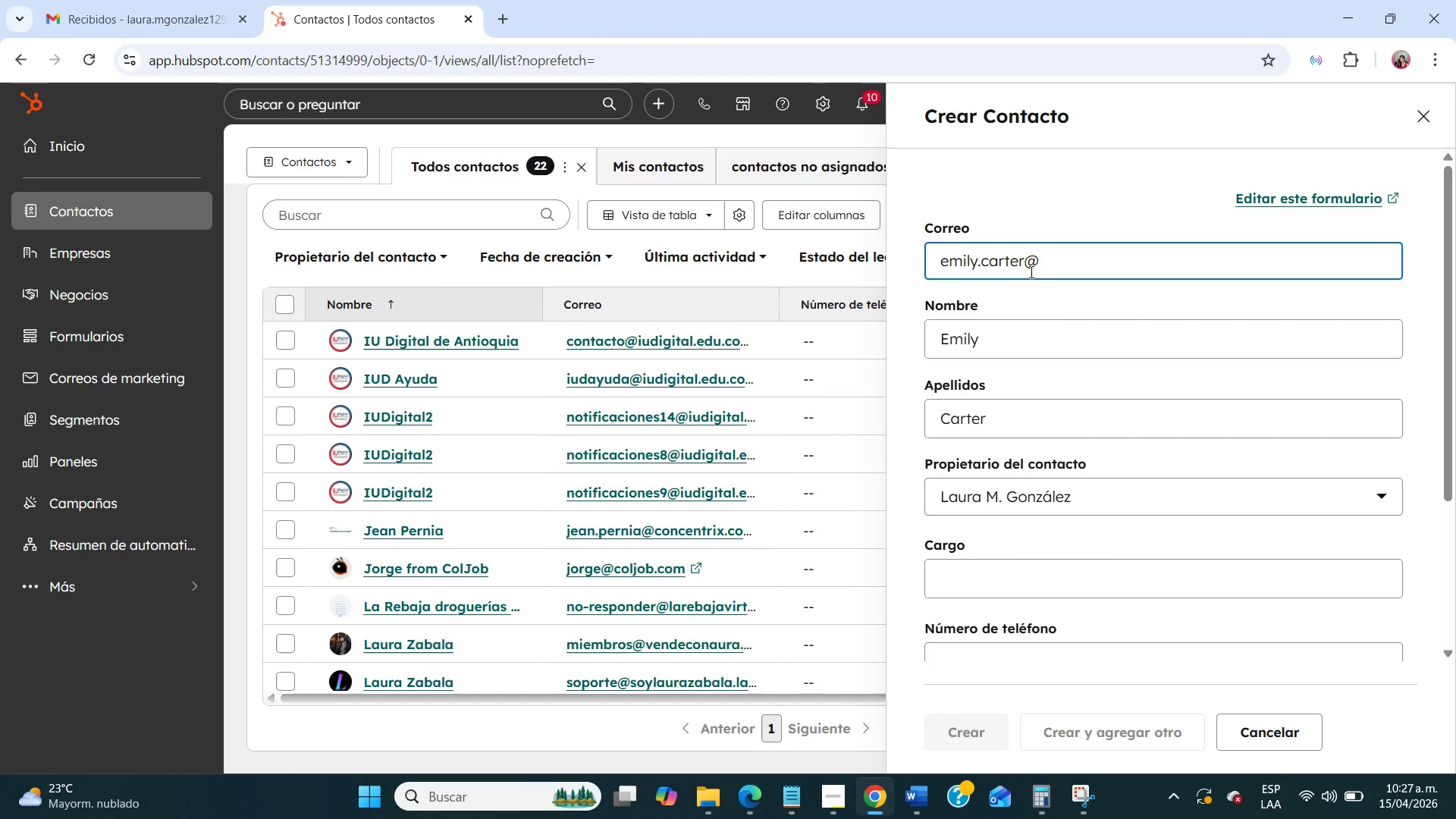 
type(mea)
key(Backspace)
key(Backspace)
key(Backspace)
type(email.com)
 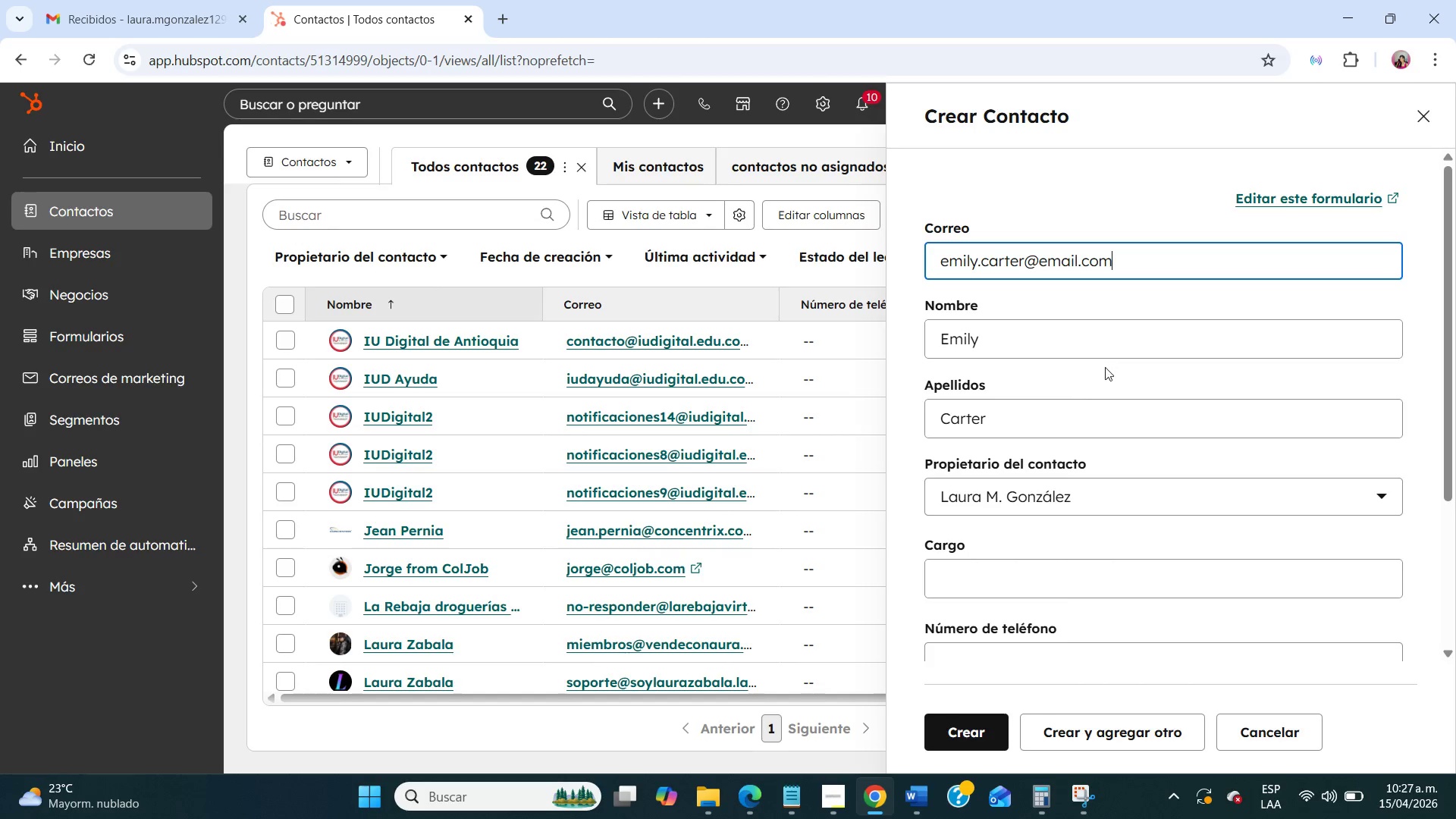 
scroll: coordinate [1105, 370], scroll_direction: down, amount: 6.0
 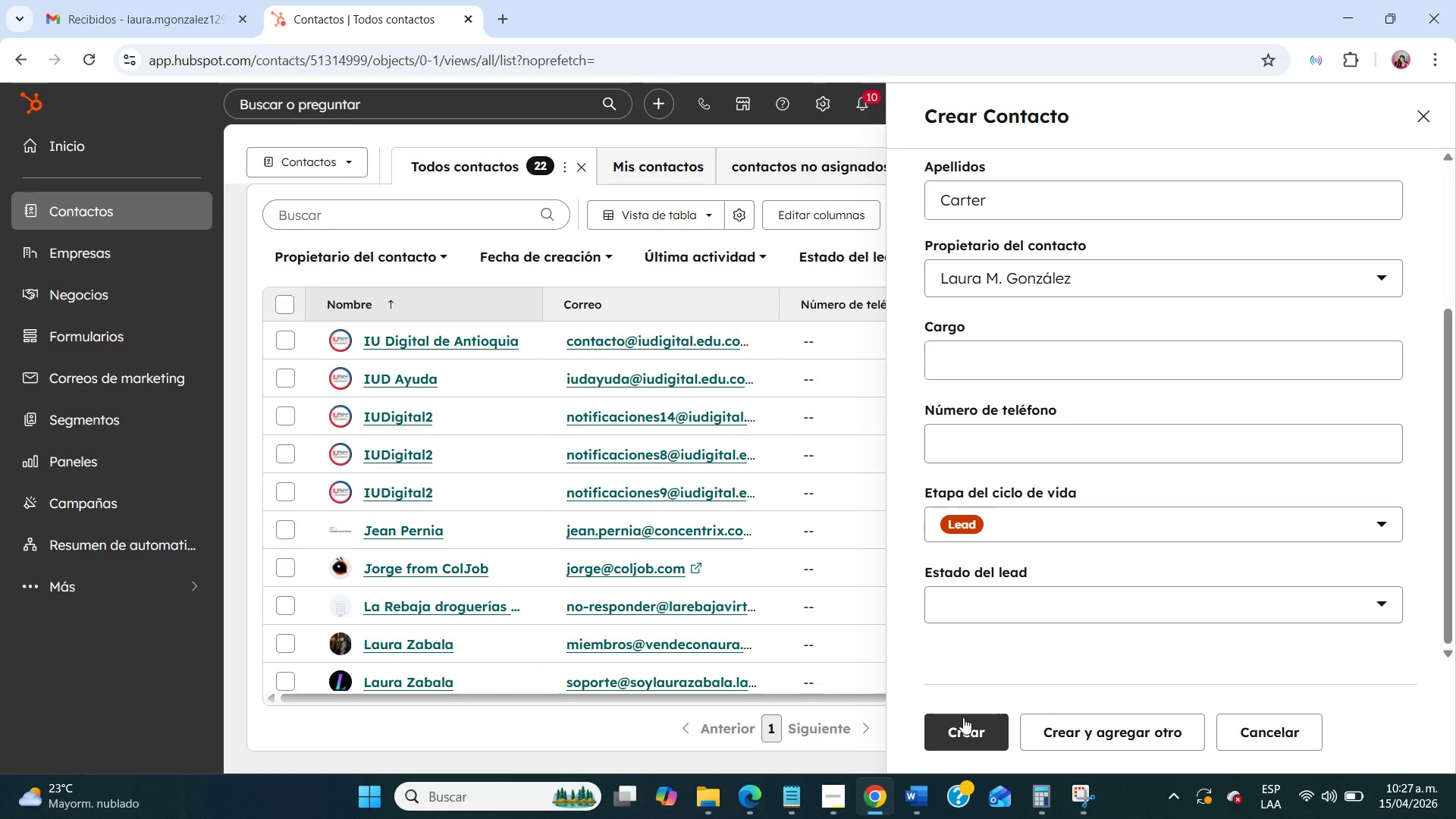 
left_click([963, 717])
 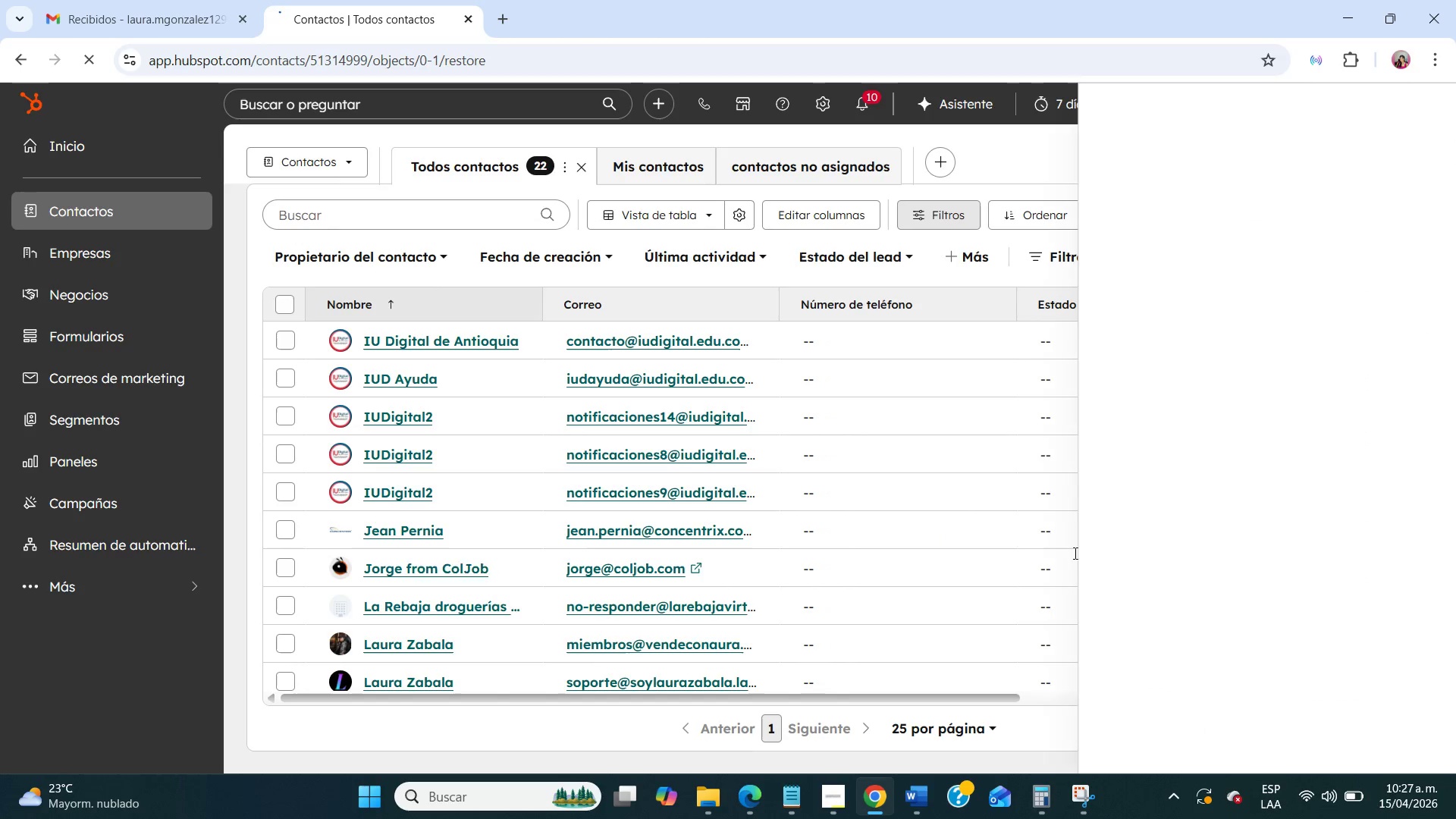 
mouse_move([1132, 398])
 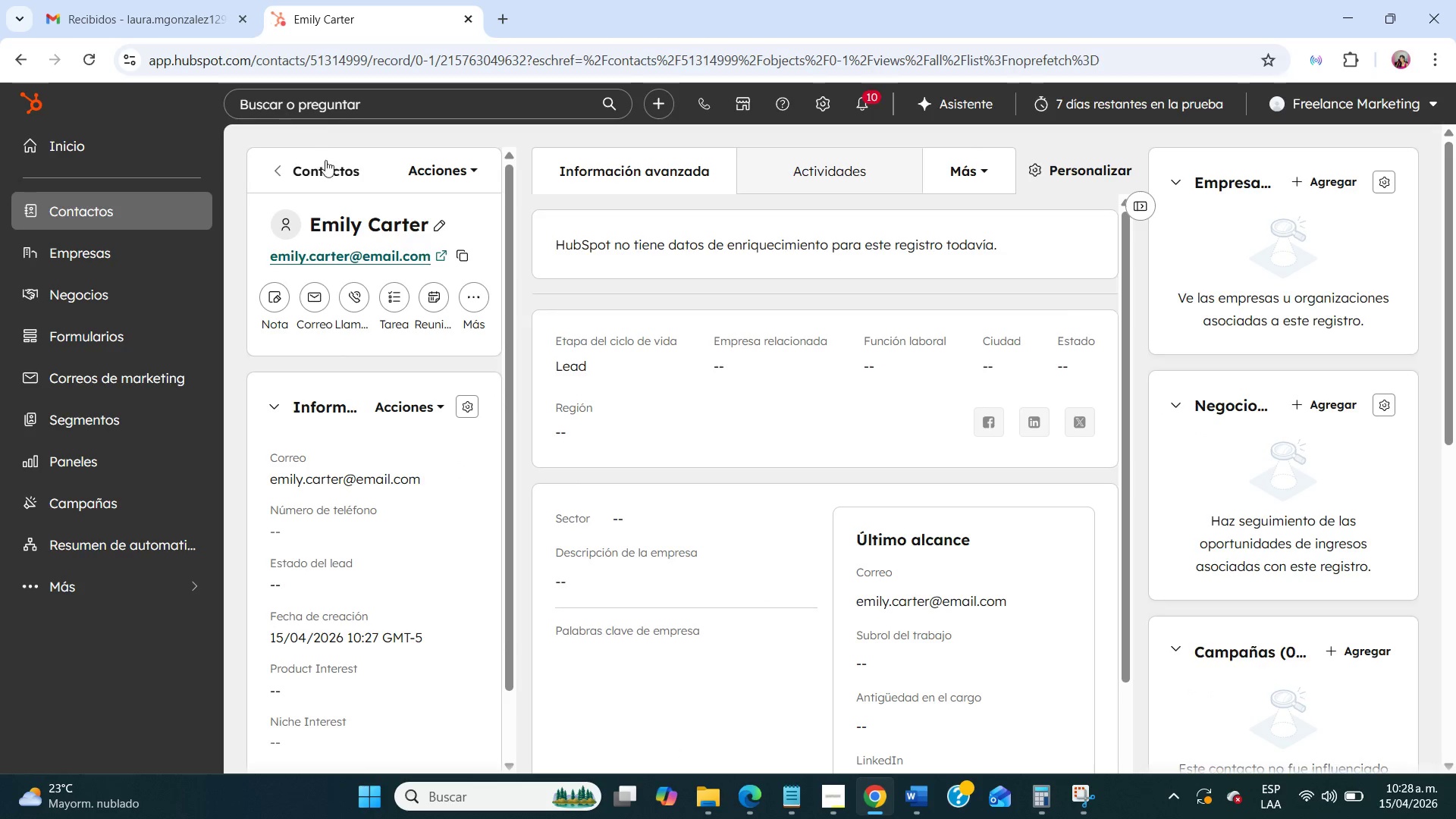 
left_click([332, 169])
 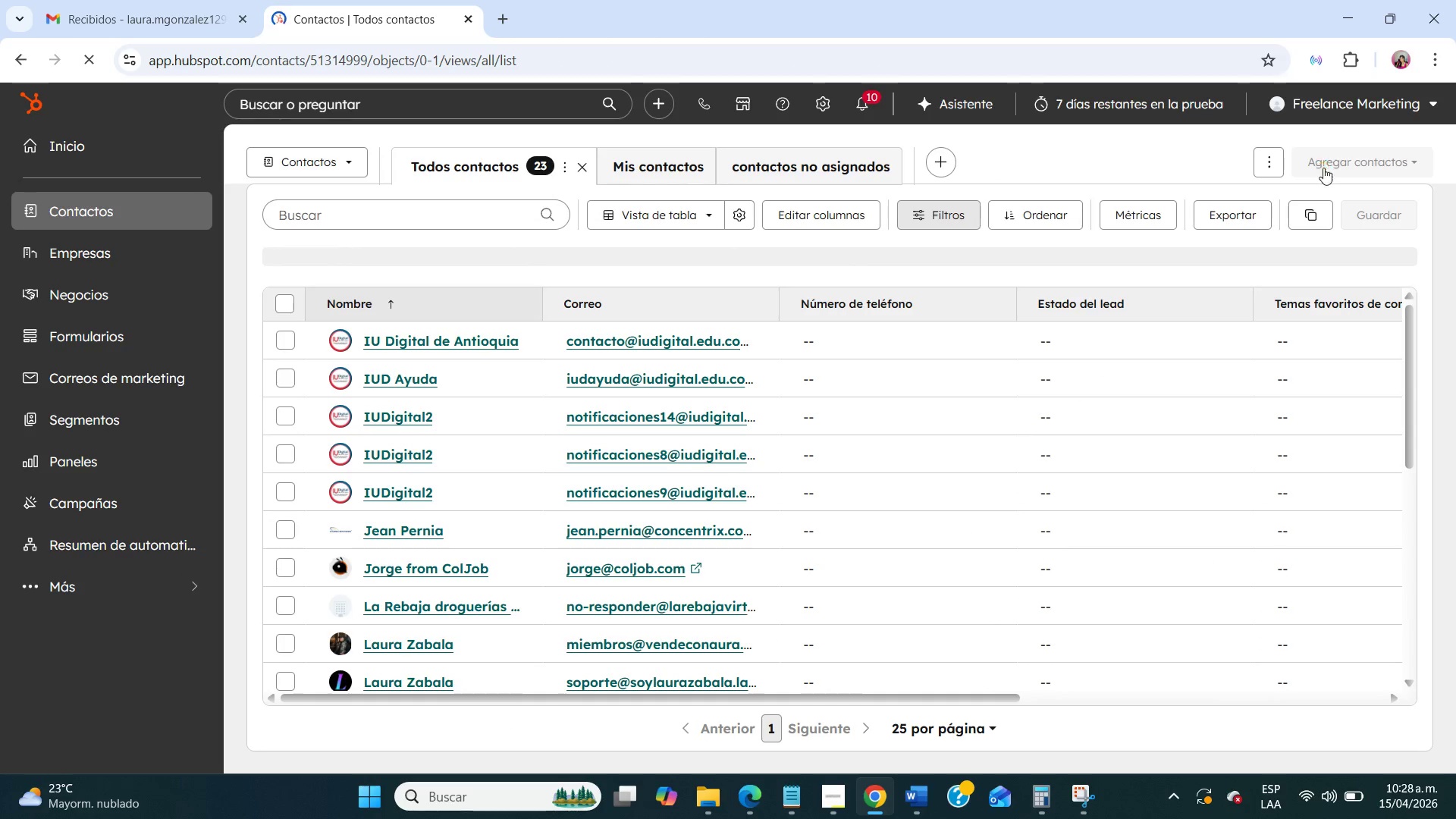 
left_click([1320, 166])
 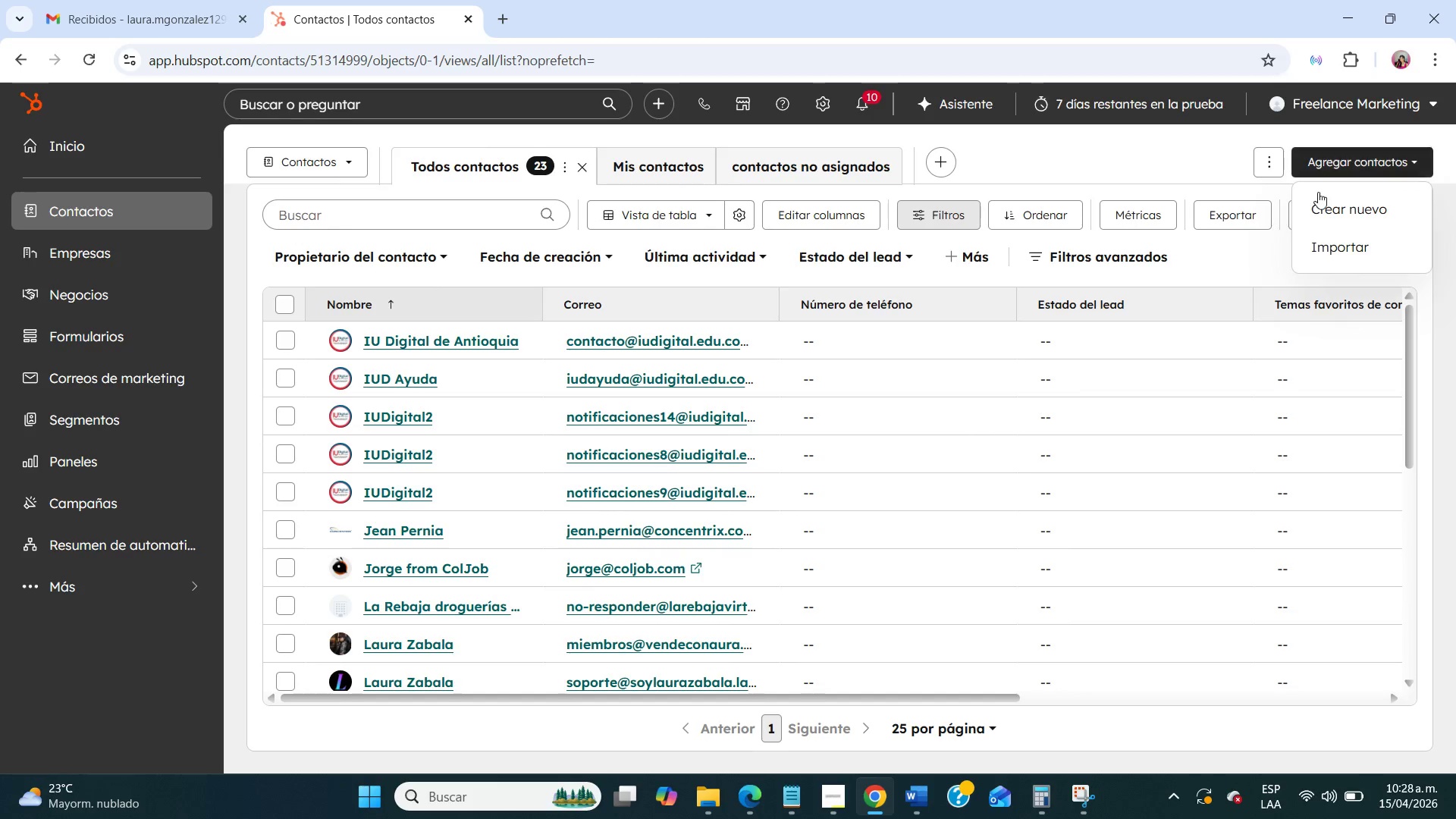 
left_click([1321, 199])
 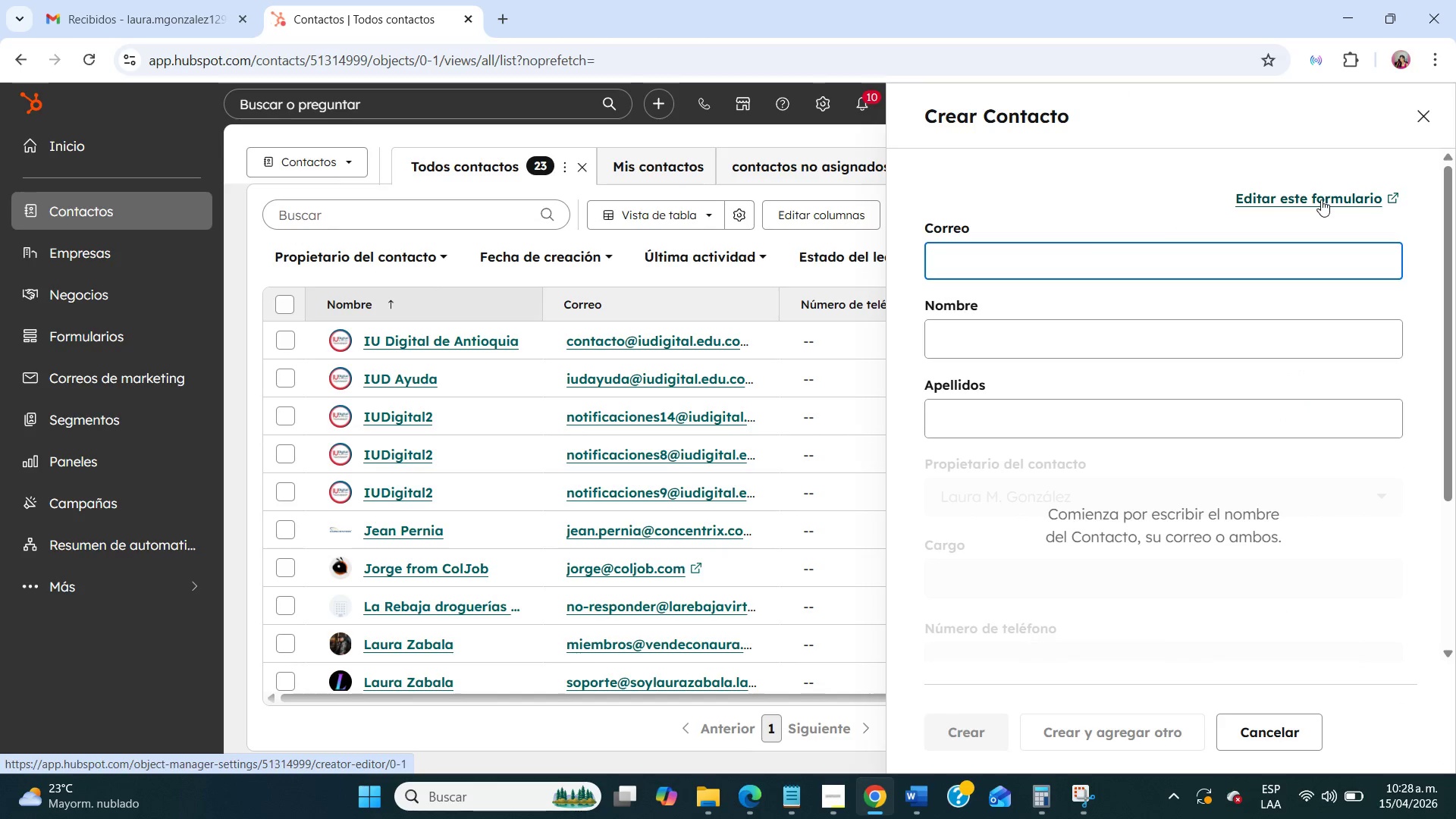 
wait(6.23)
 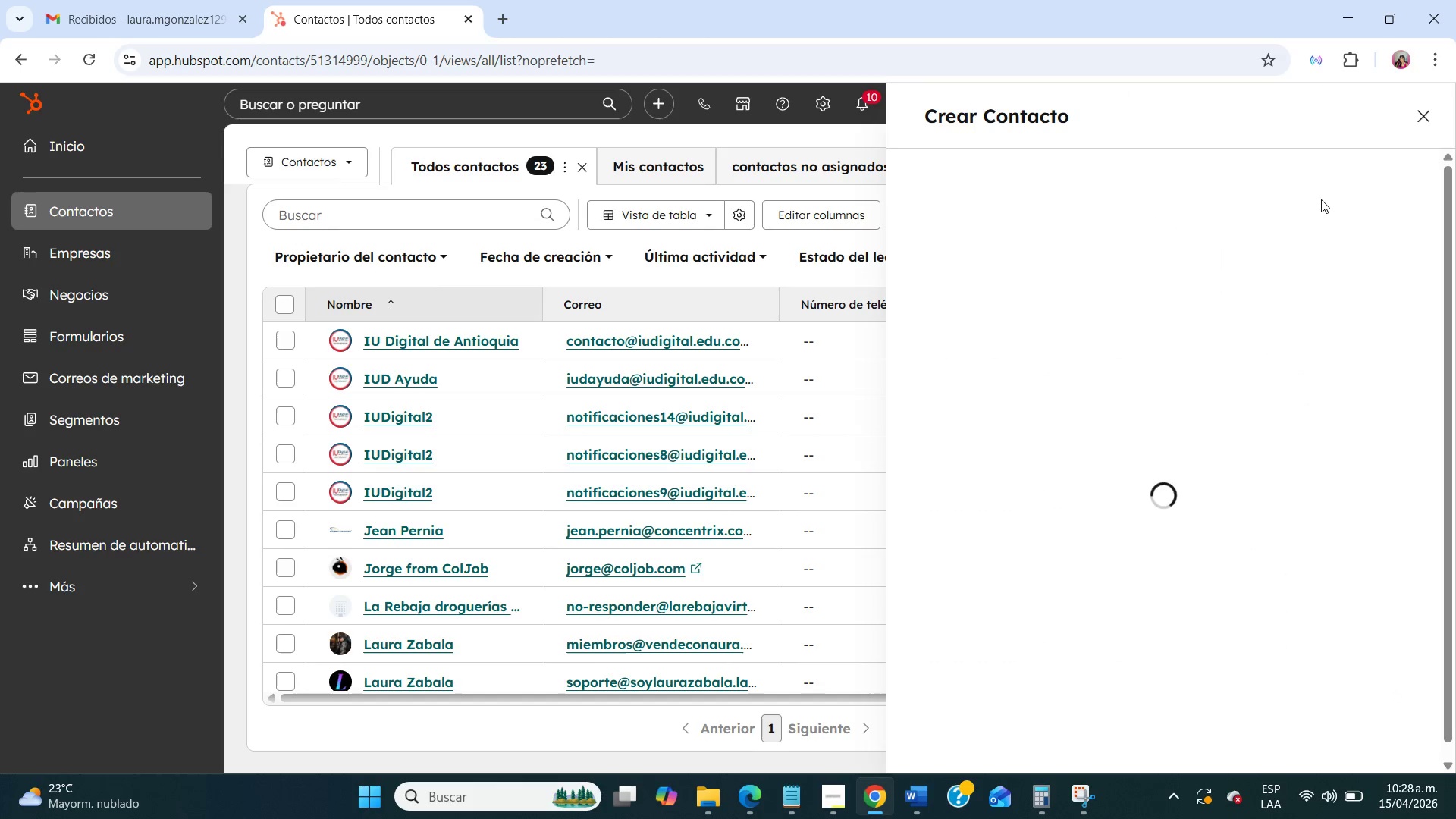 
left_click([994, 332])
 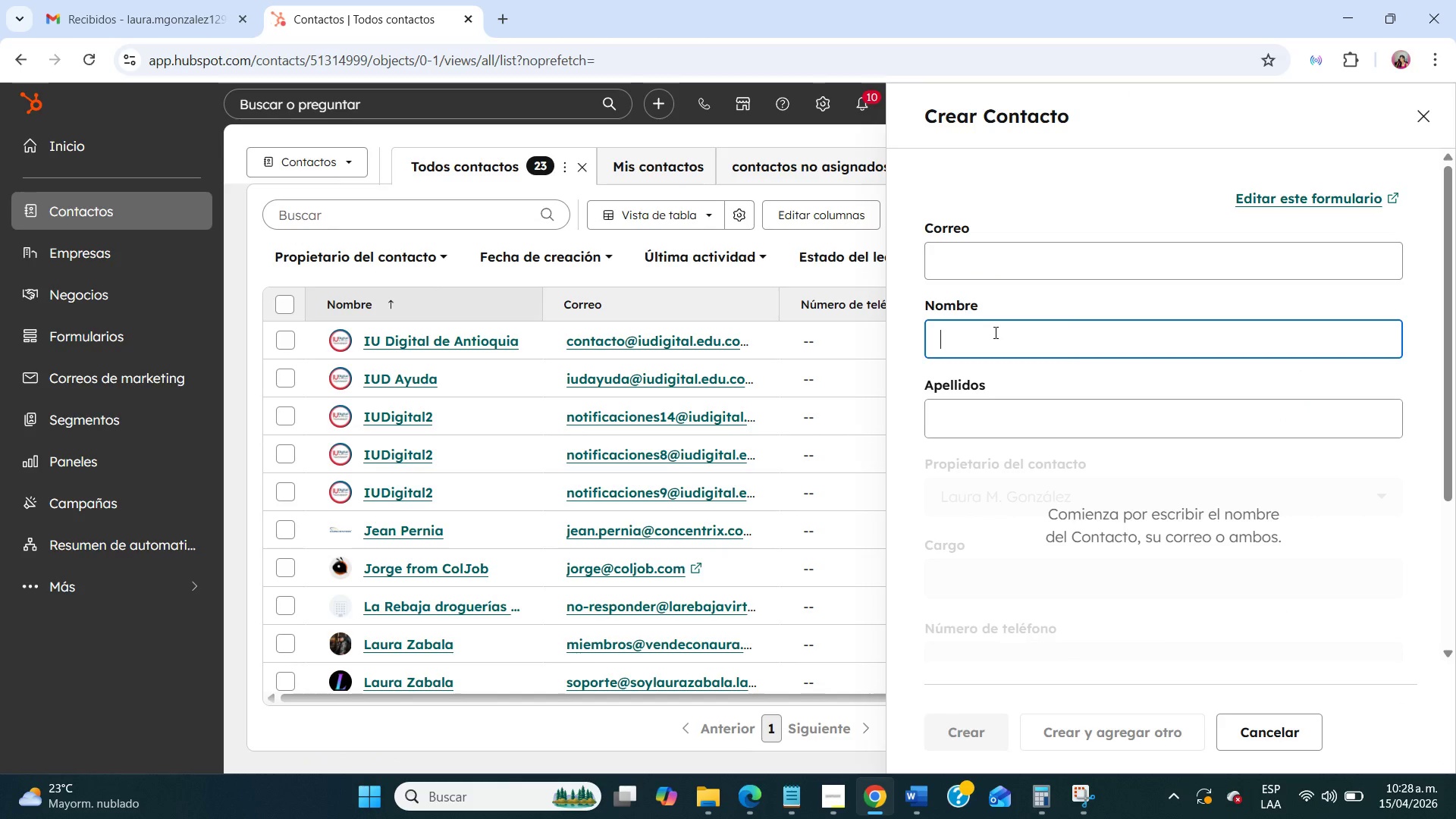 
type(Daniel)
 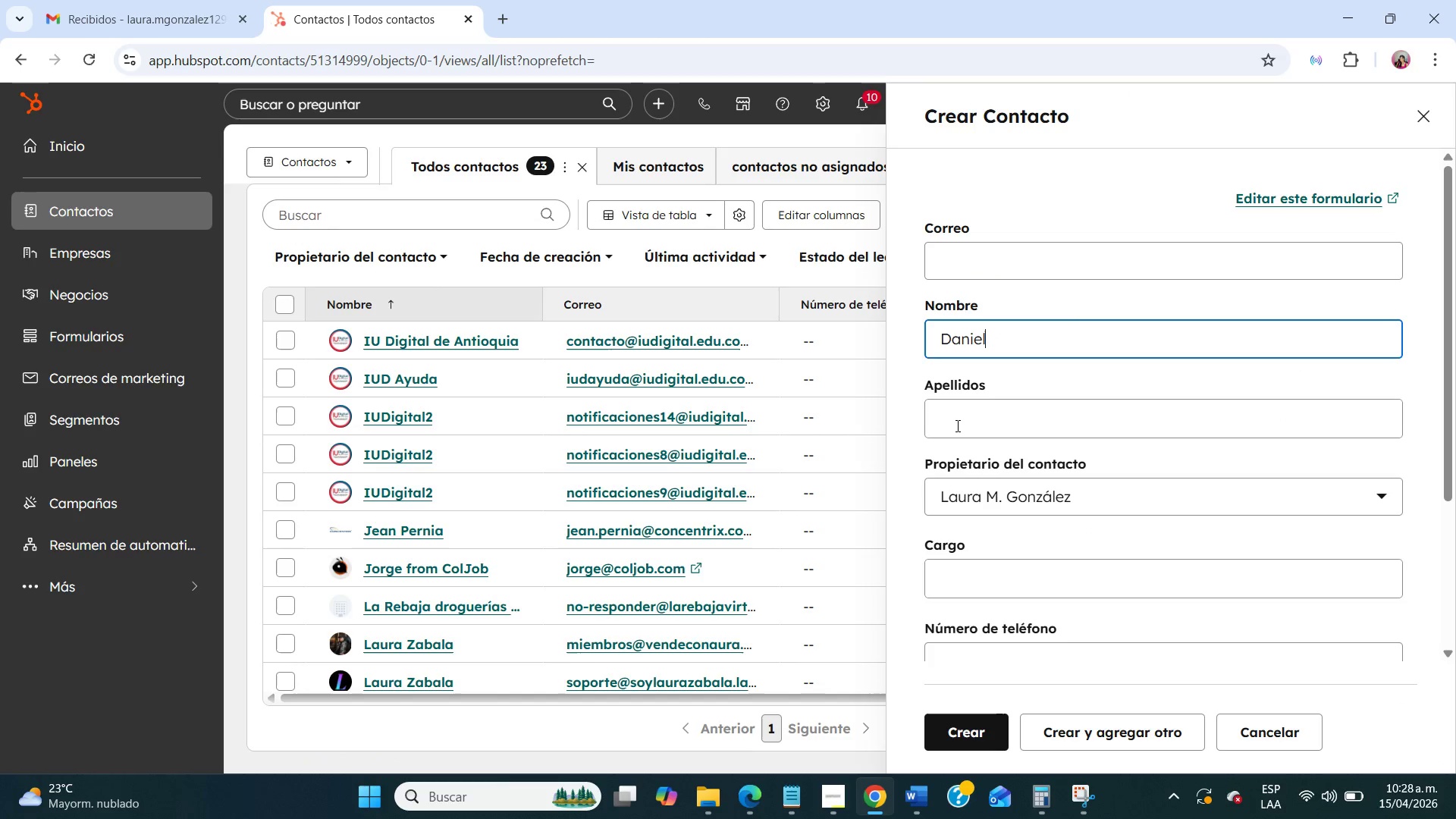 
left_click([957, 429])
 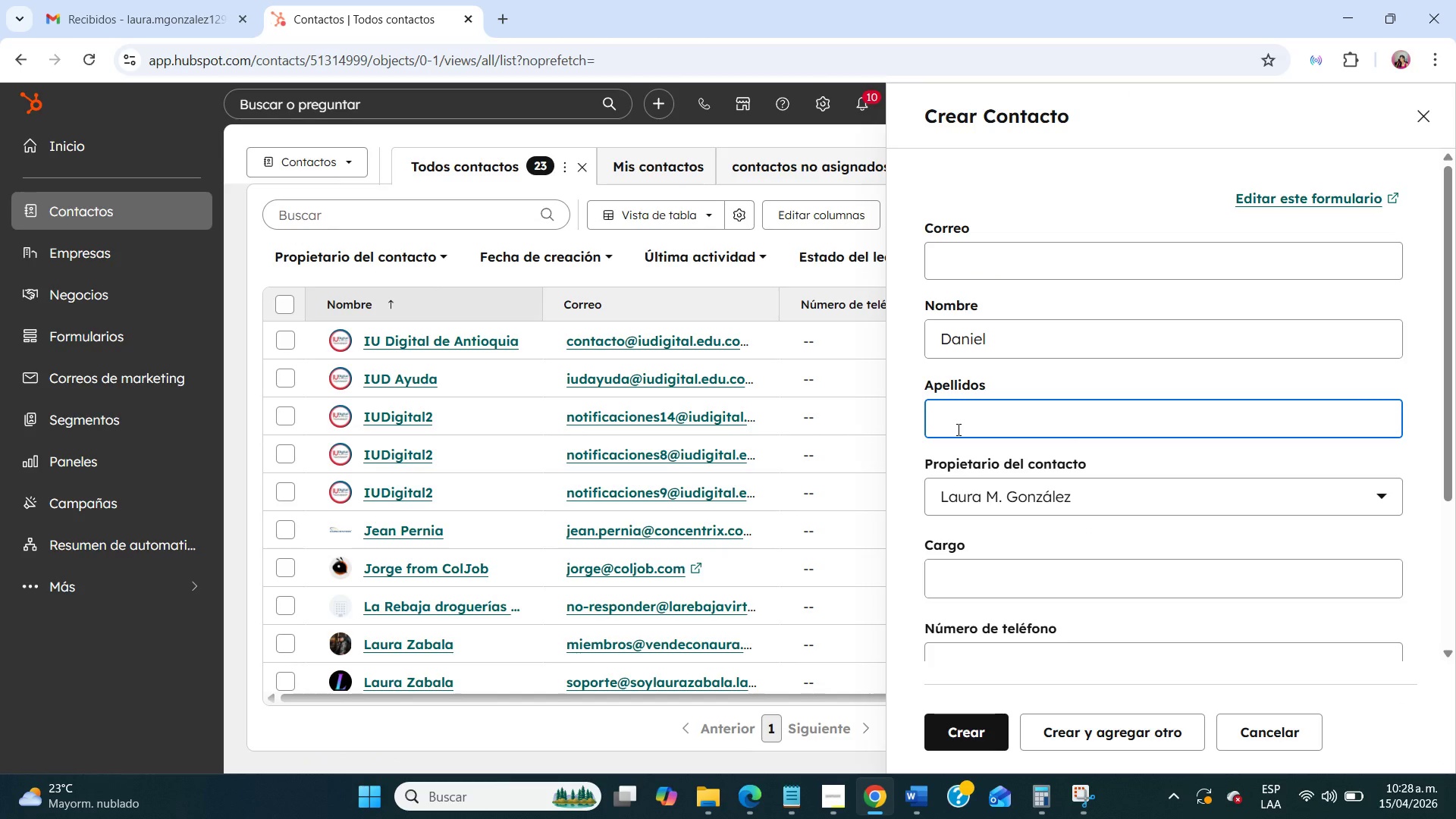 
type(Brooks)
 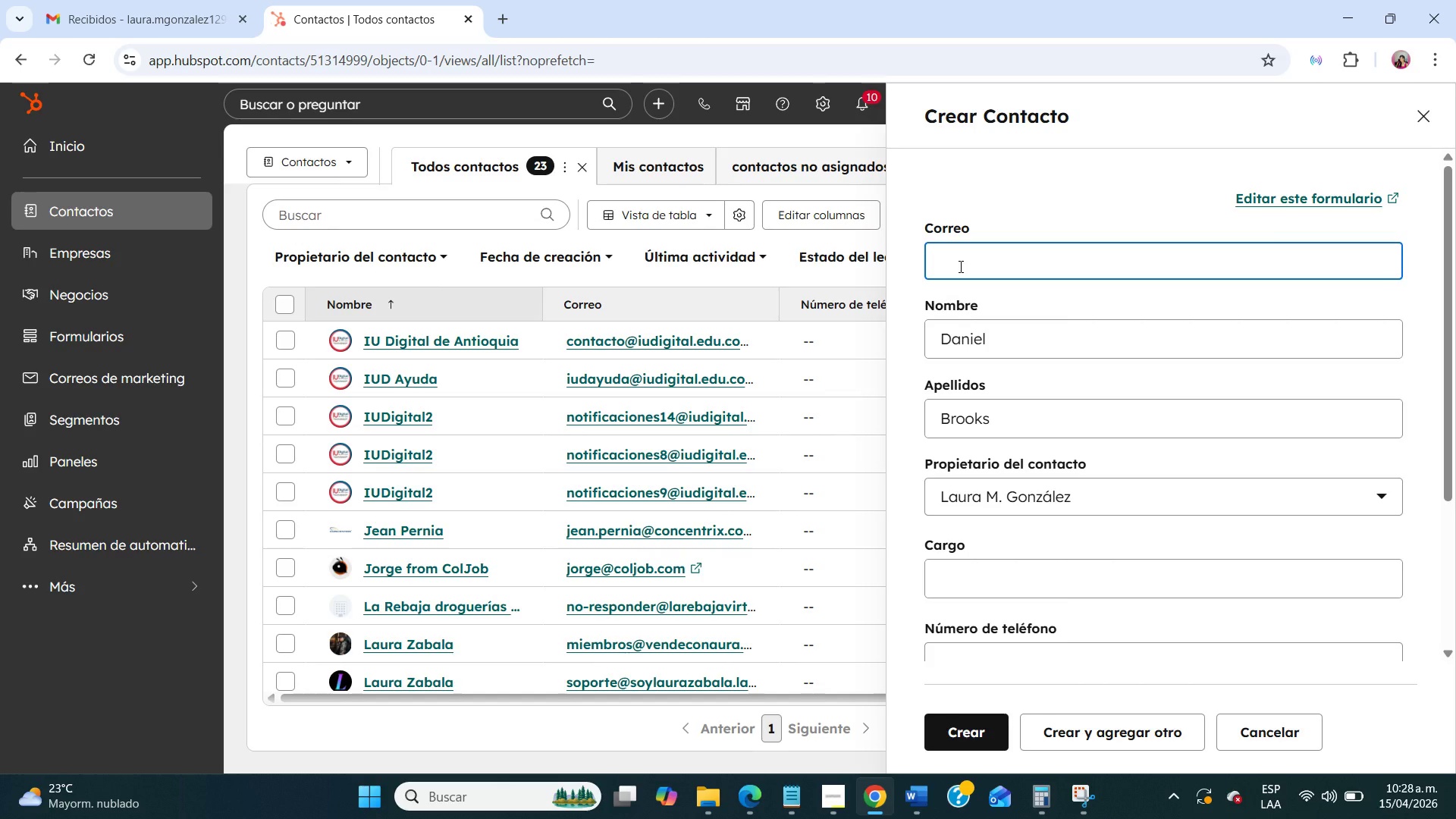 
type(daniel.brooks)
 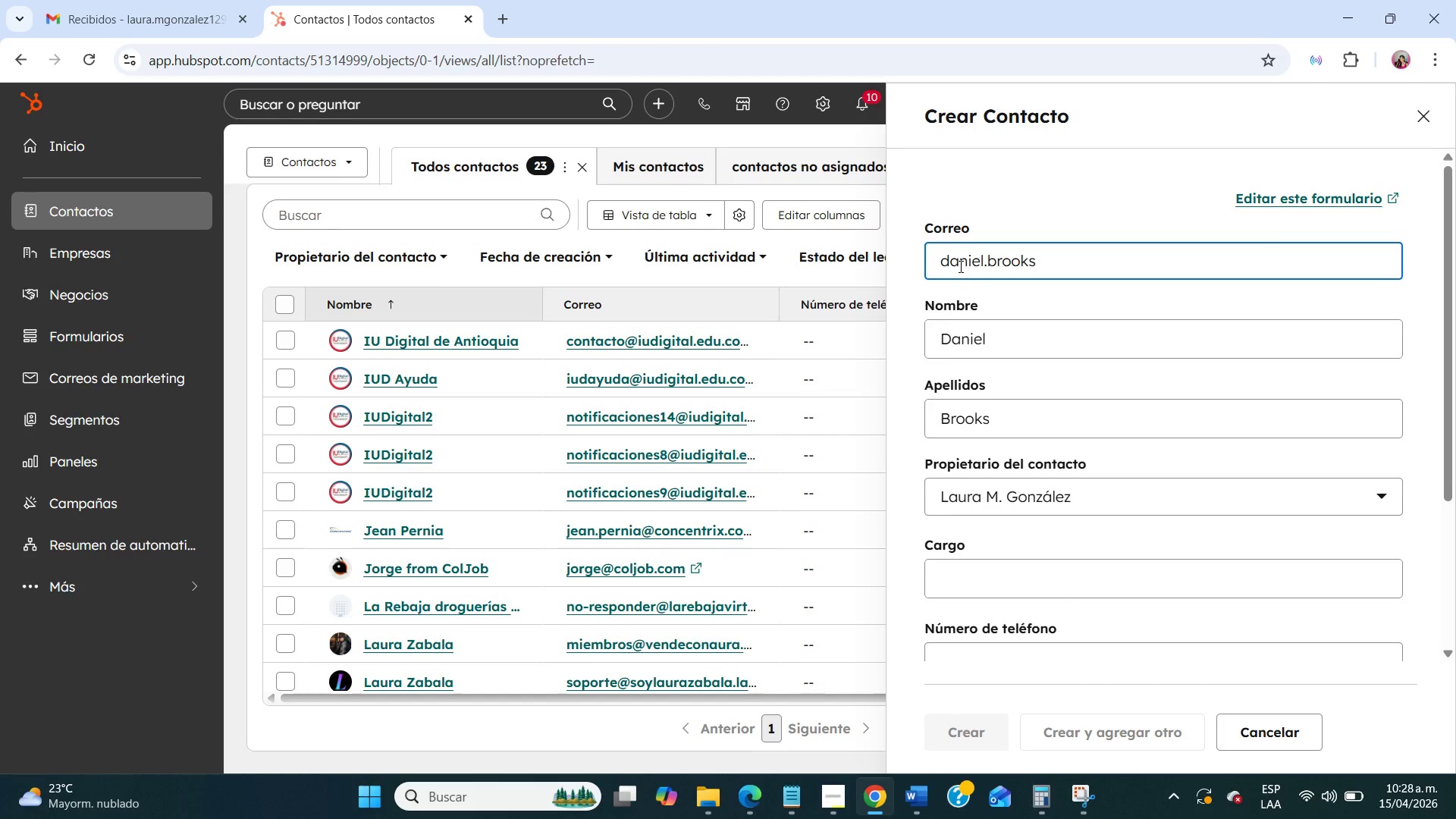 
key(Control+ControlLeft)
 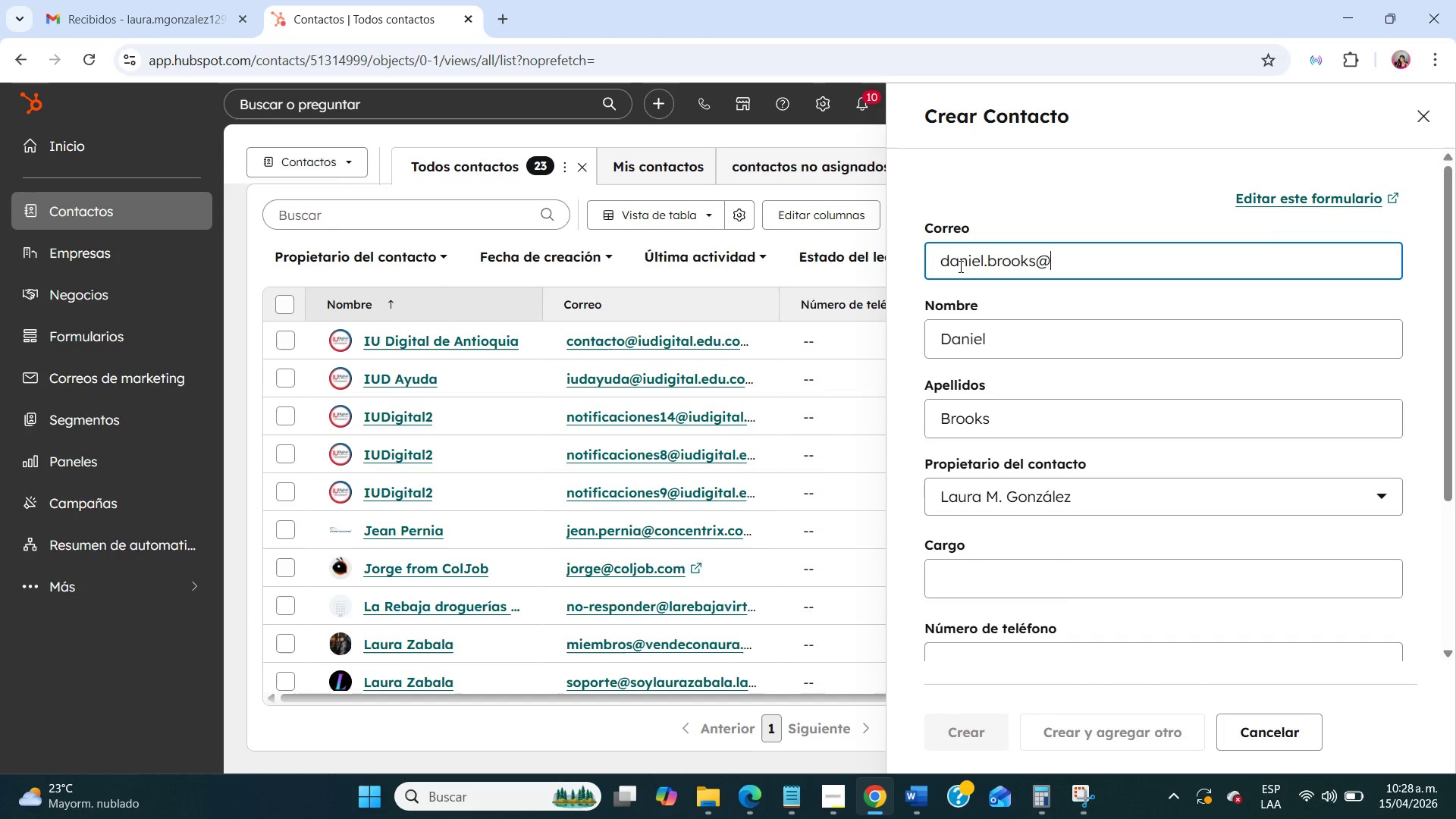 
key(Alt+Control+AltRight)
 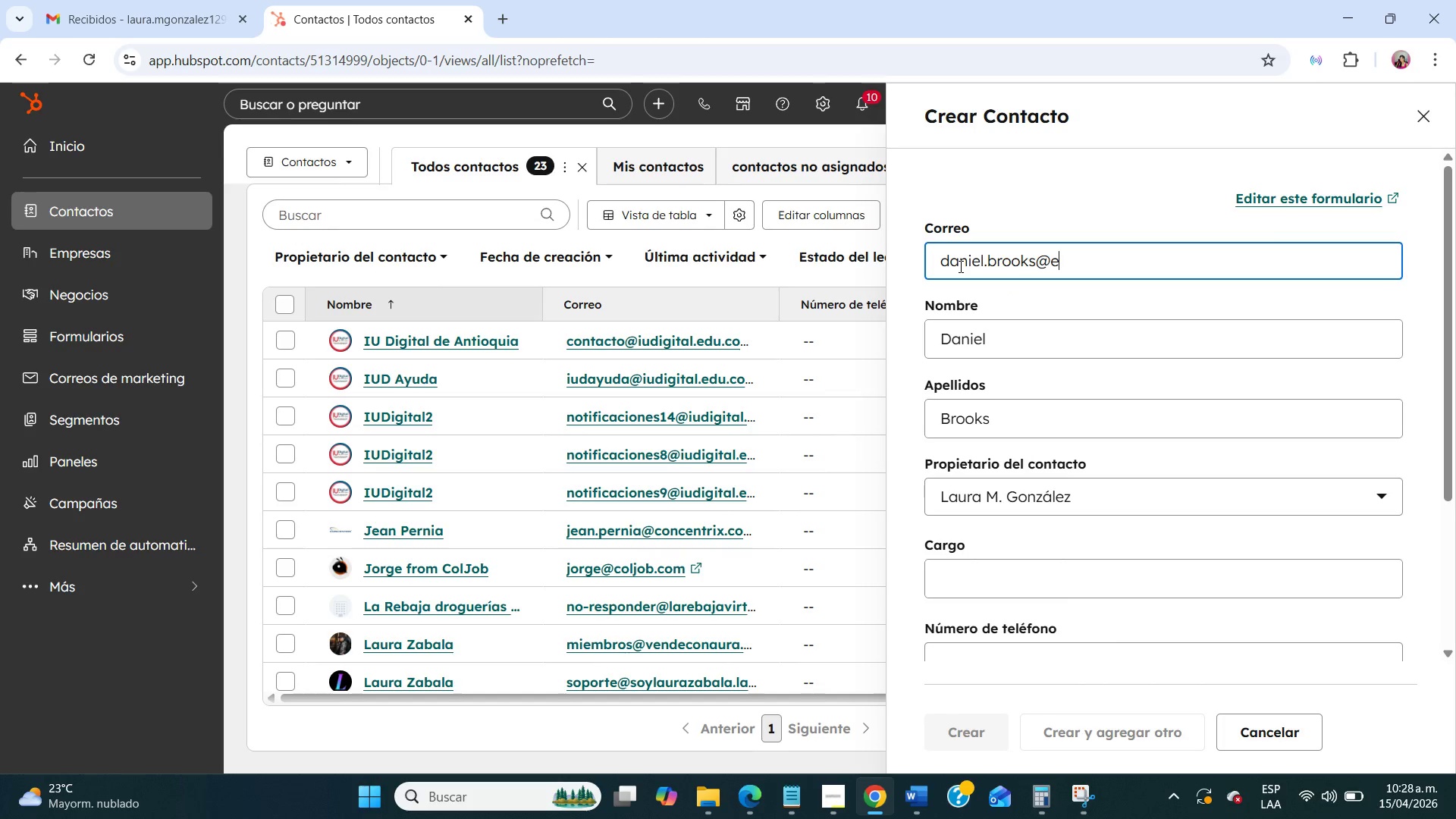 
key(Alt+Control+Q)
 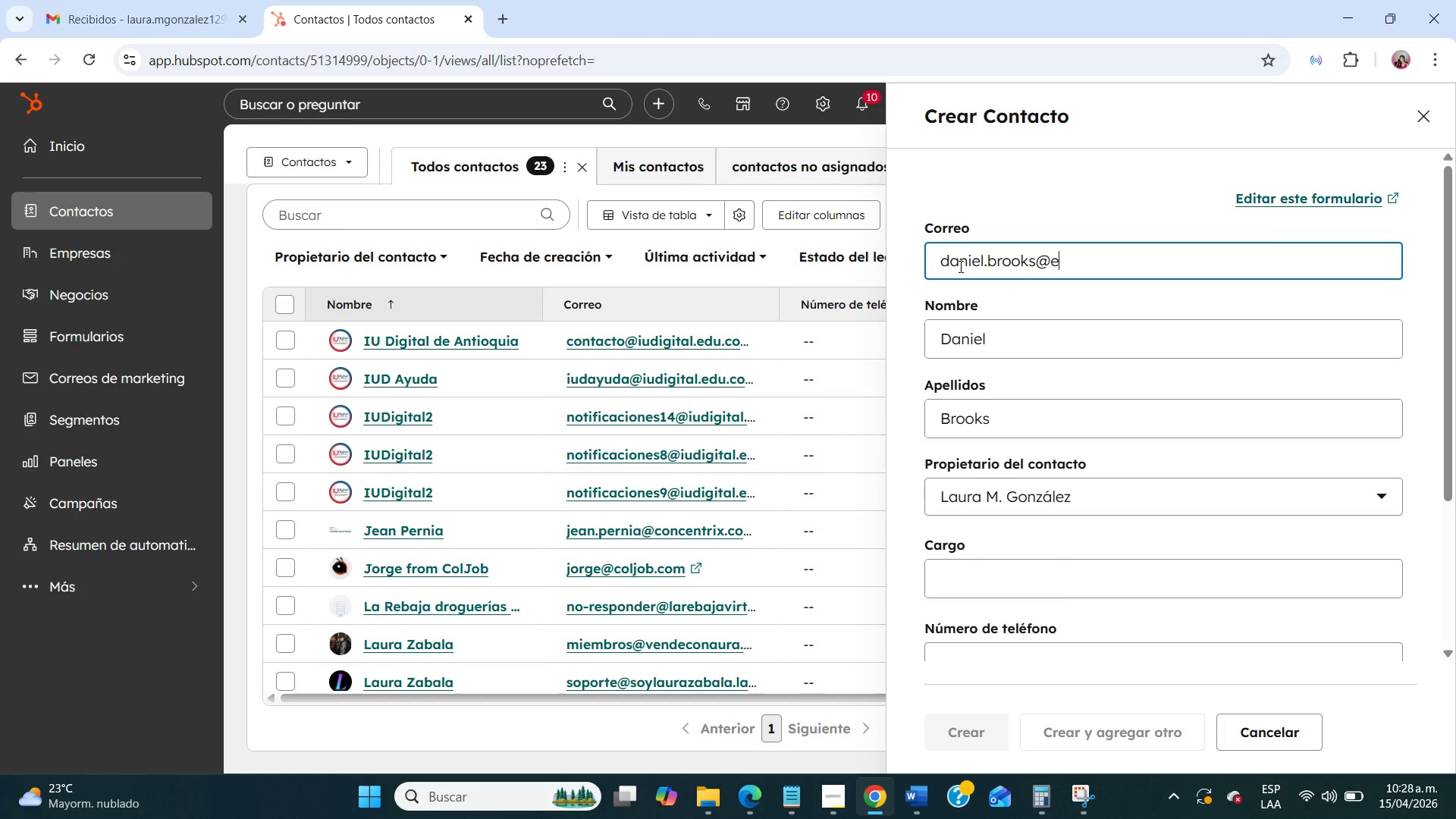 
type(email.o)
key(Backspace)
type(com)
 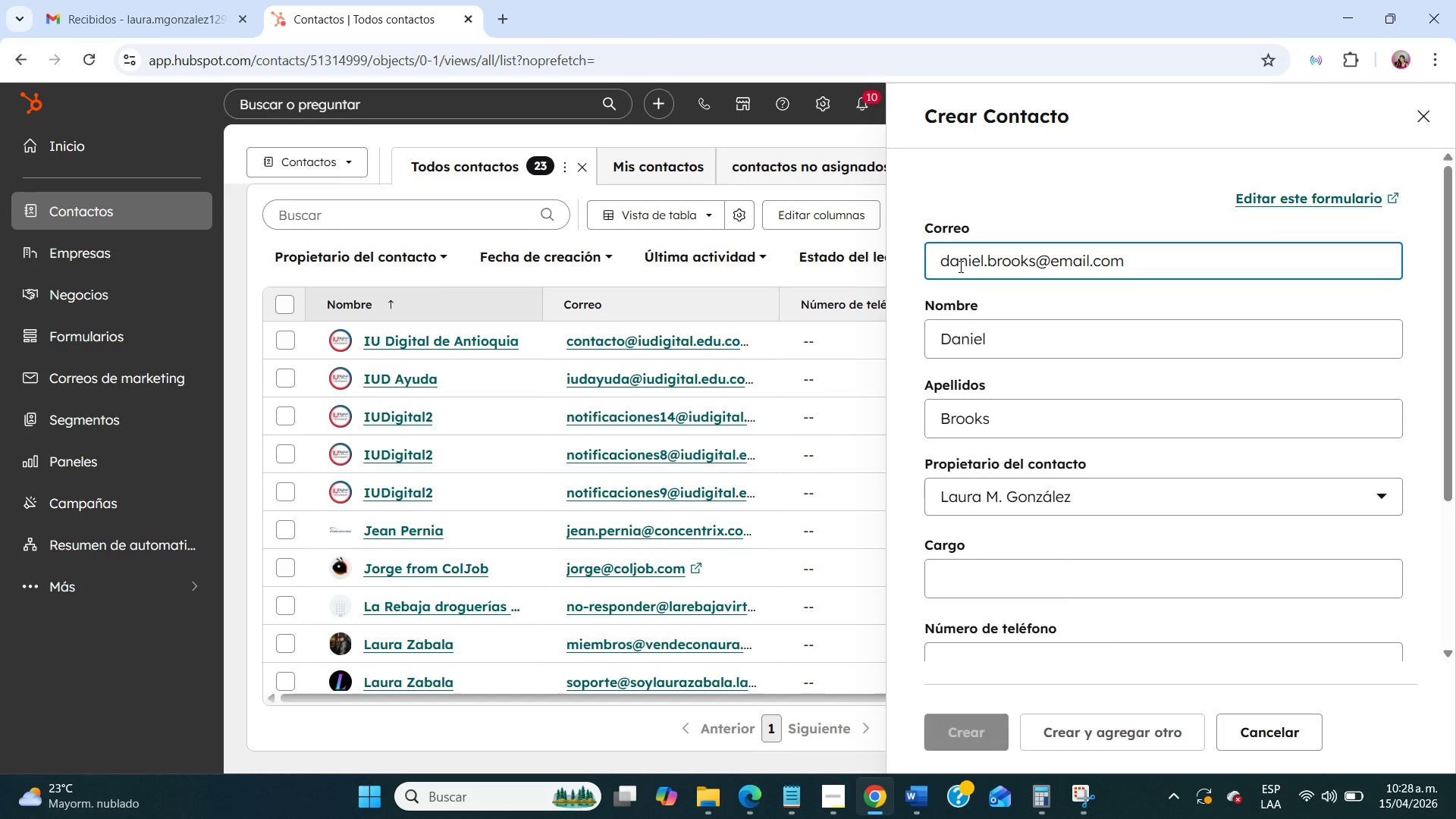 
scroll: coordinate [995, 375], scroll_direction: down, amount: 9.0
 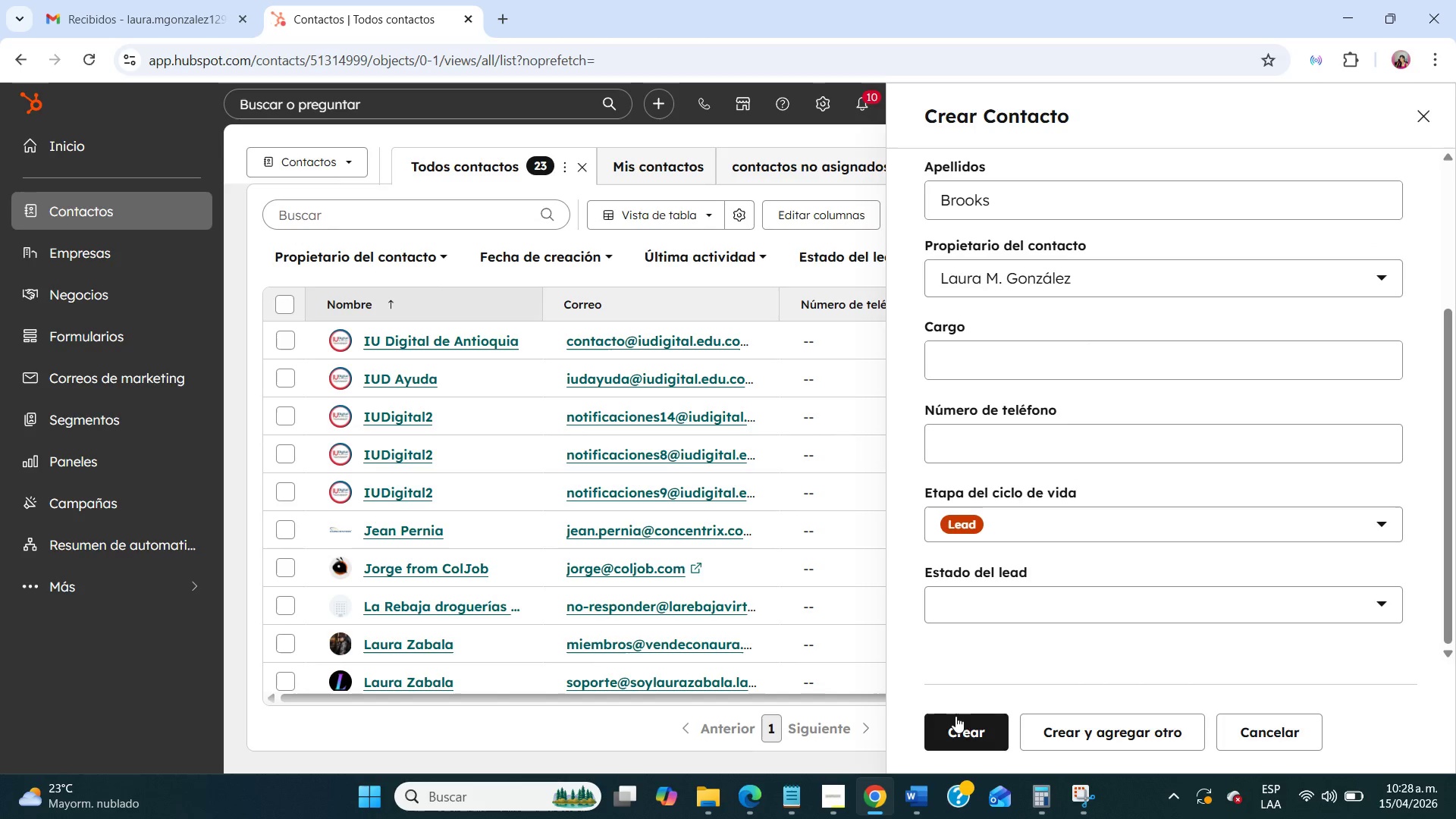 
left_click([960, 721])
 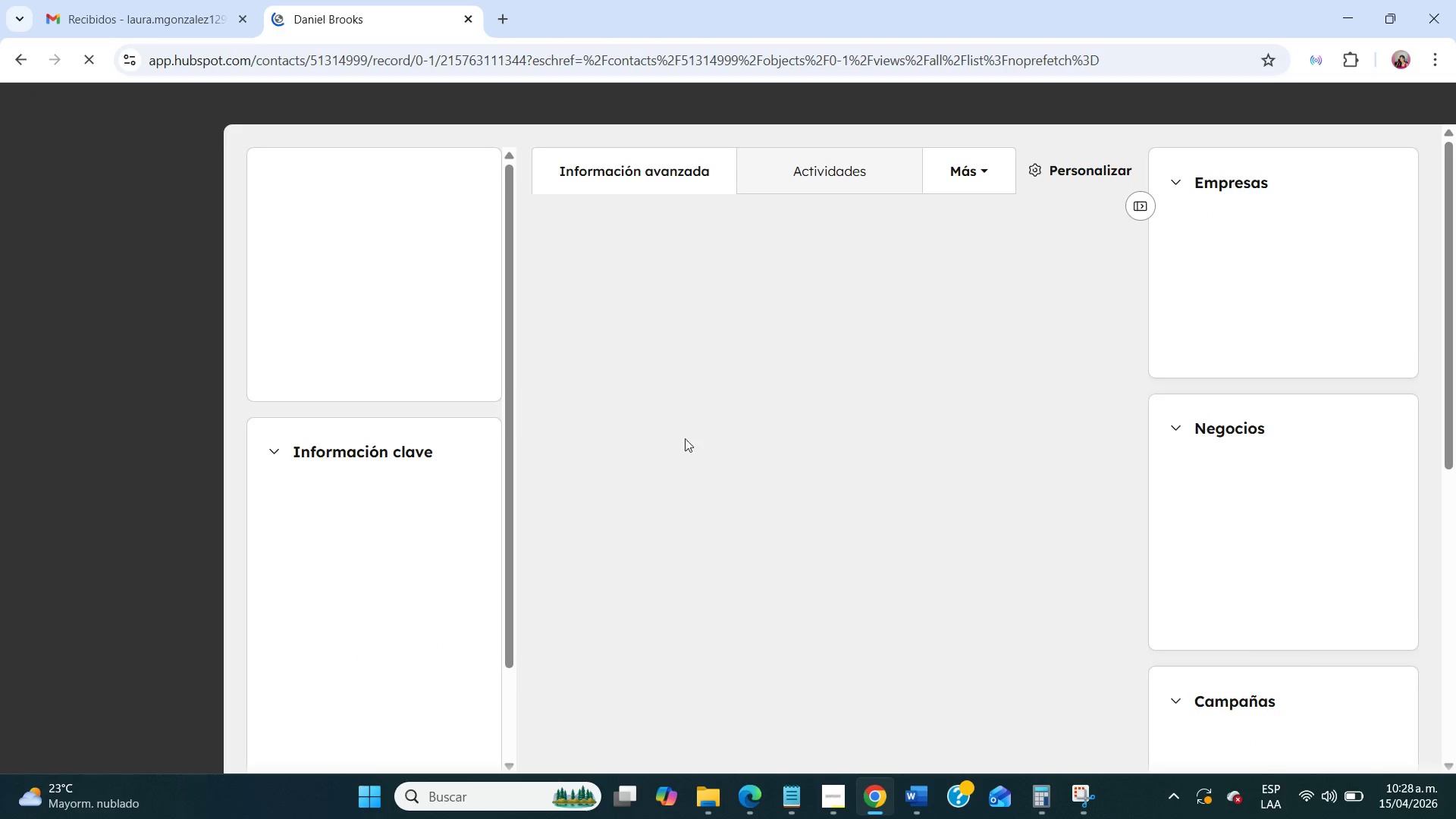 
wait(5.22)
 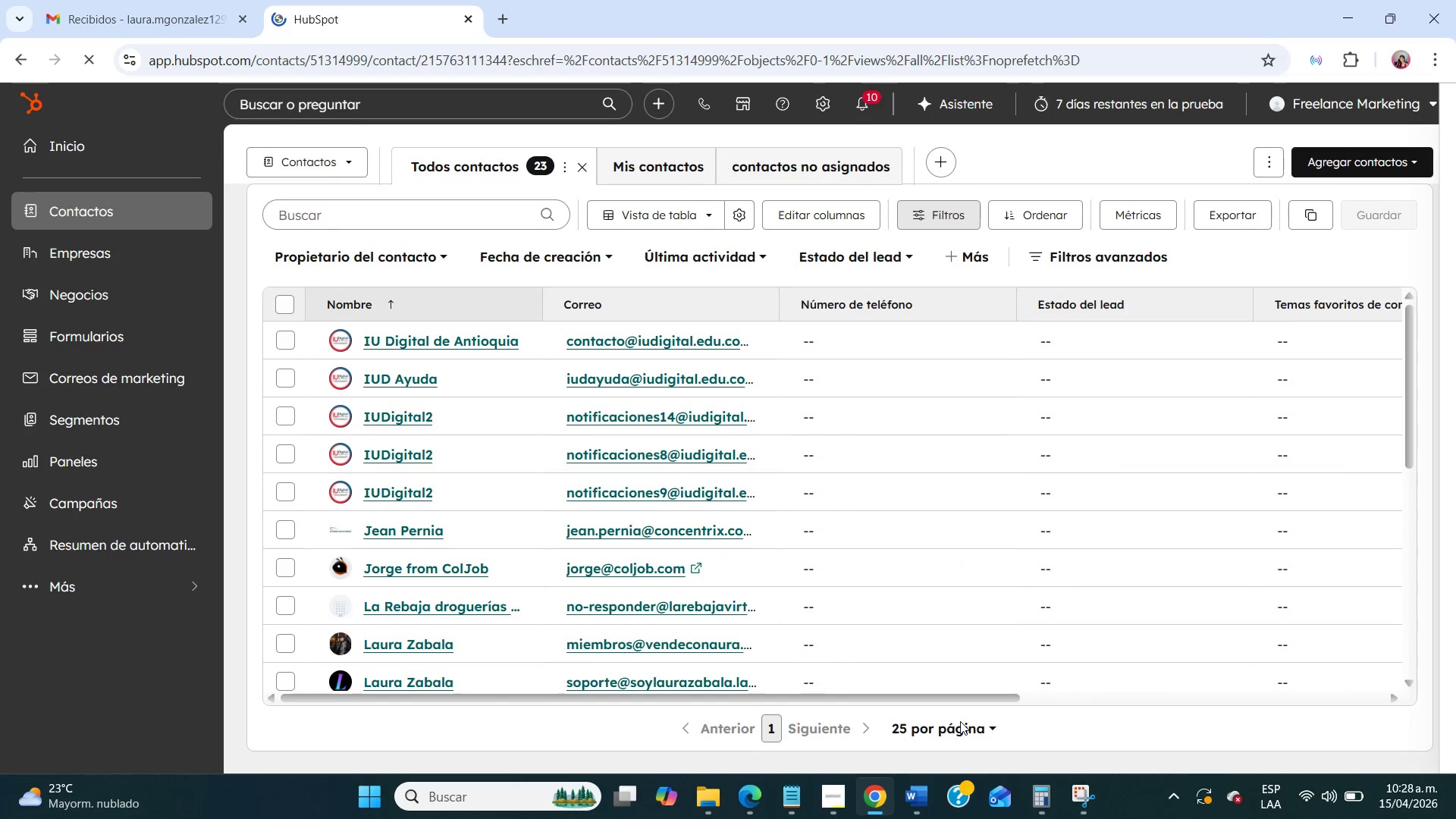 
left_click([288, 172])
 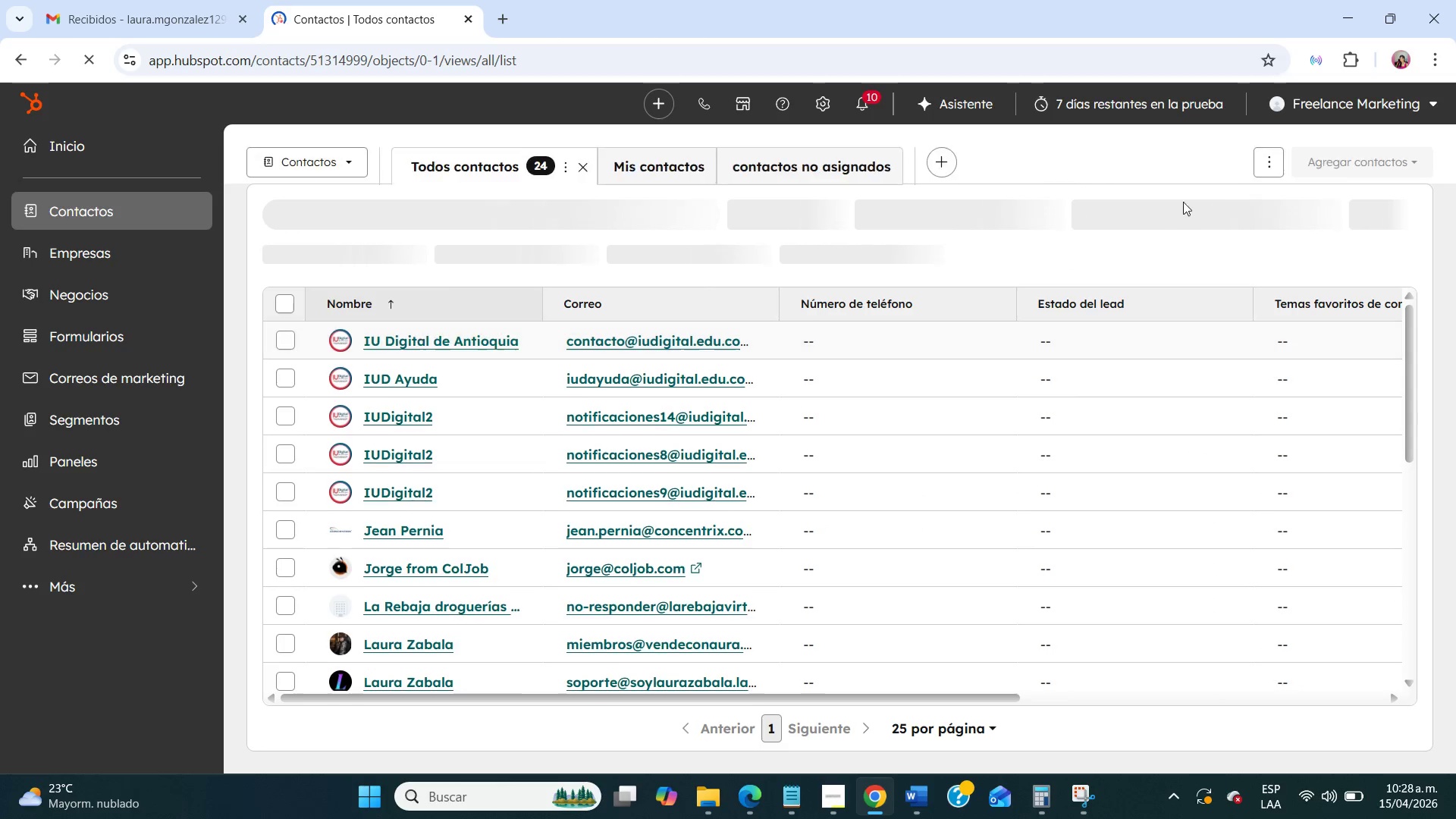 
left_click([1308, 165])
 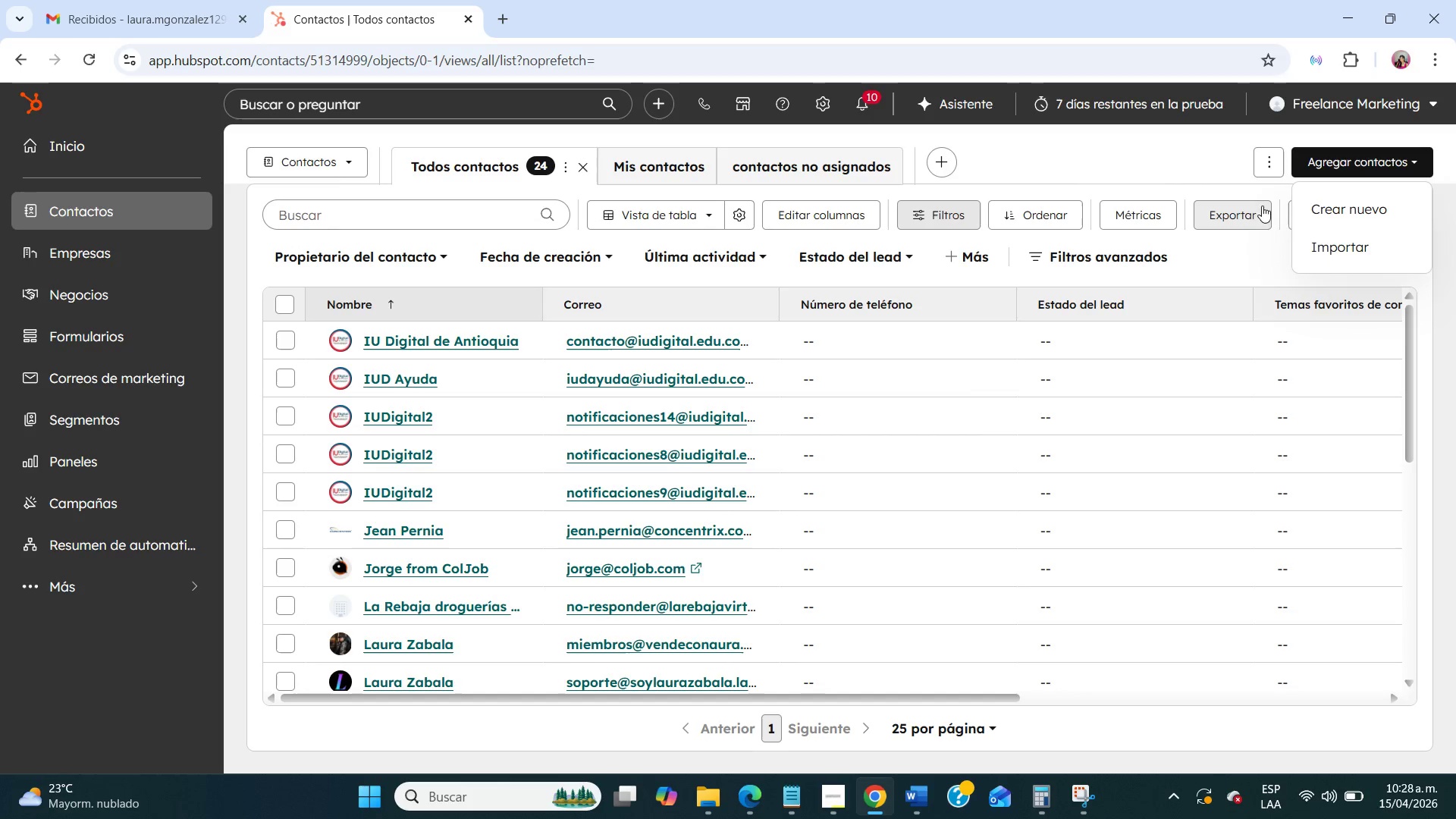 
left_click([1325, 204])
 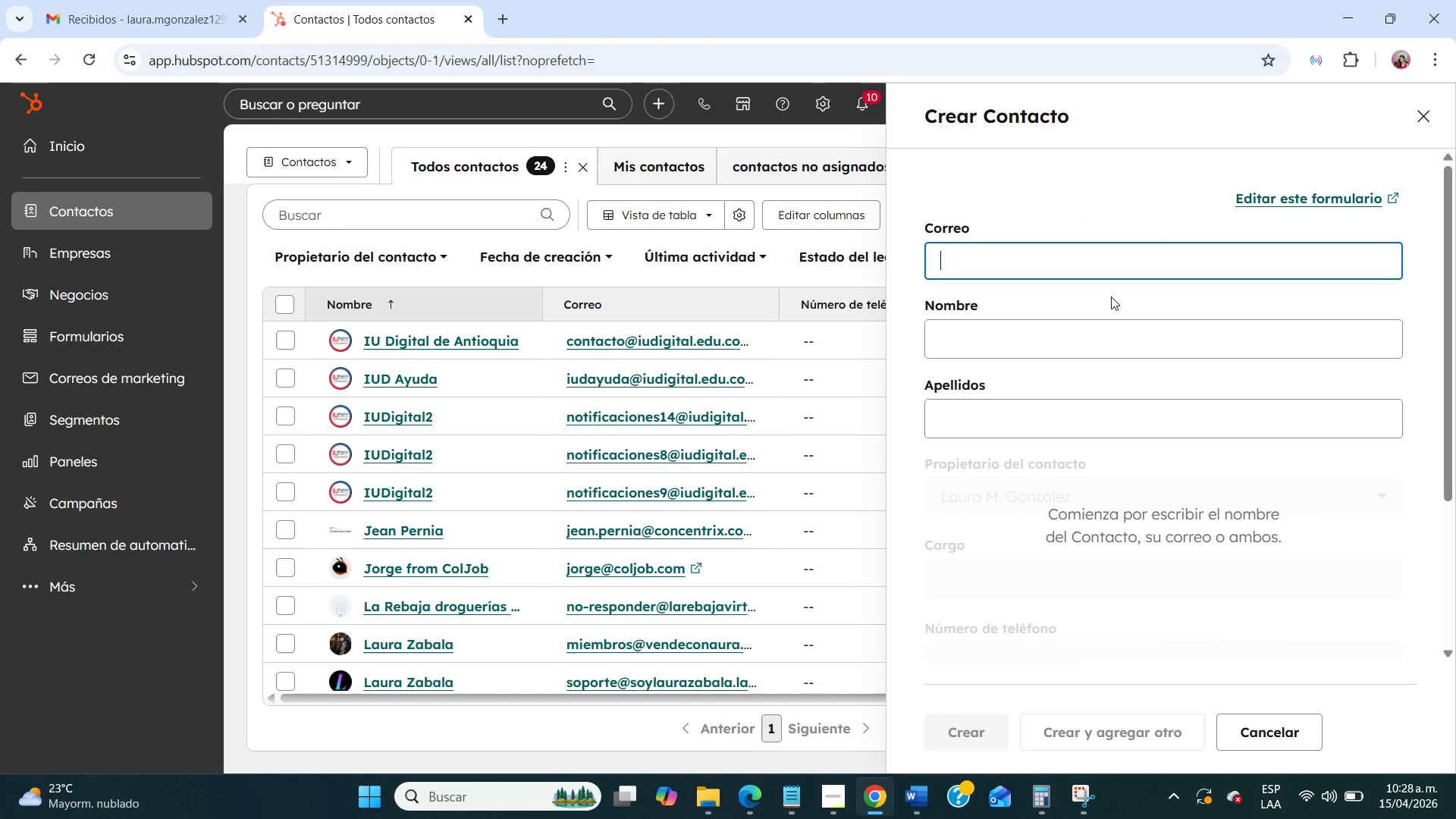 
type(e)
key(Backspace)
type(olivia.turner)
 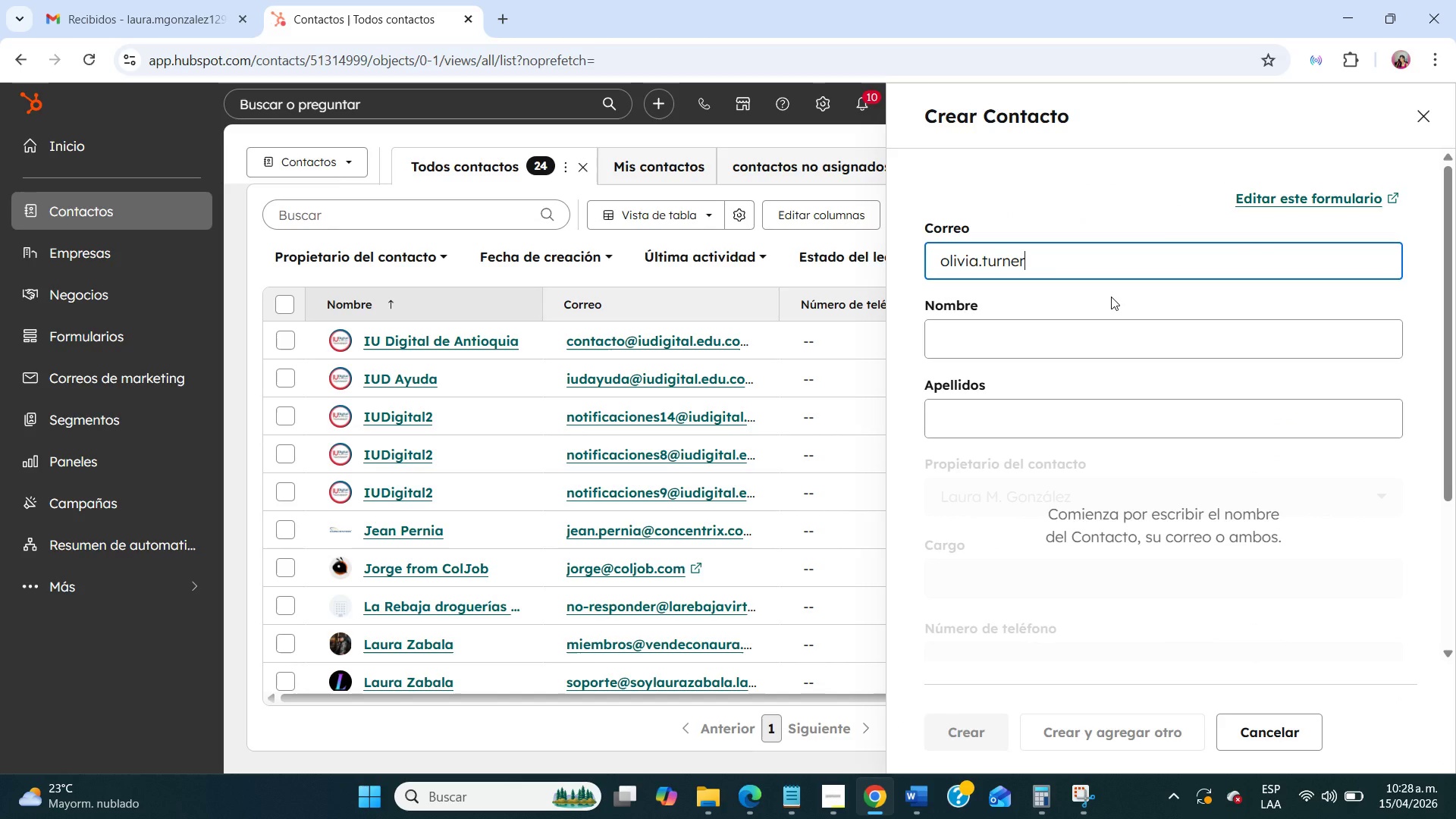 
key(Alt+Control+AltRight)
 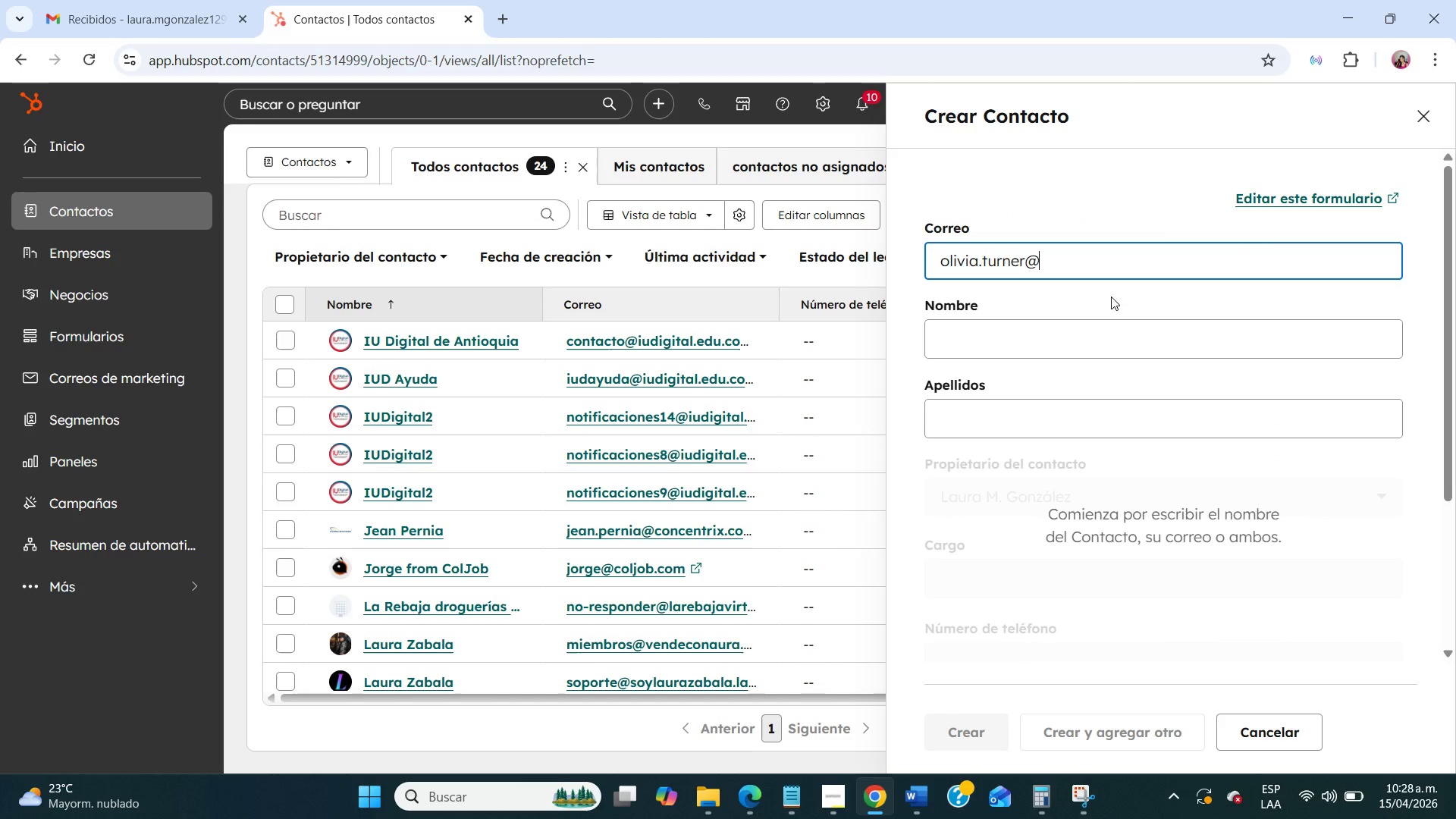 
key(Control+ControlLeft)
 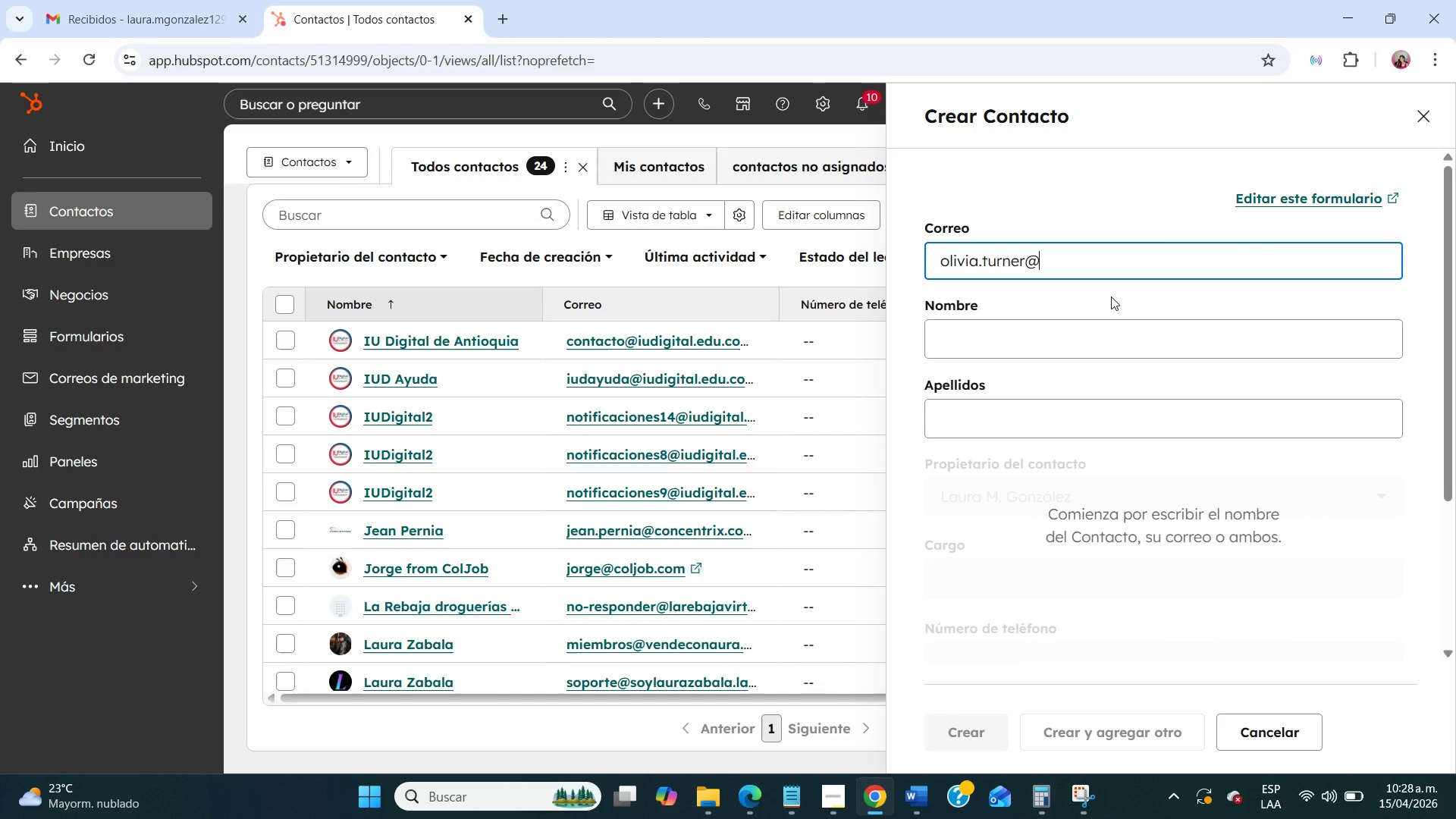 
key(Alt+Control+Q)
 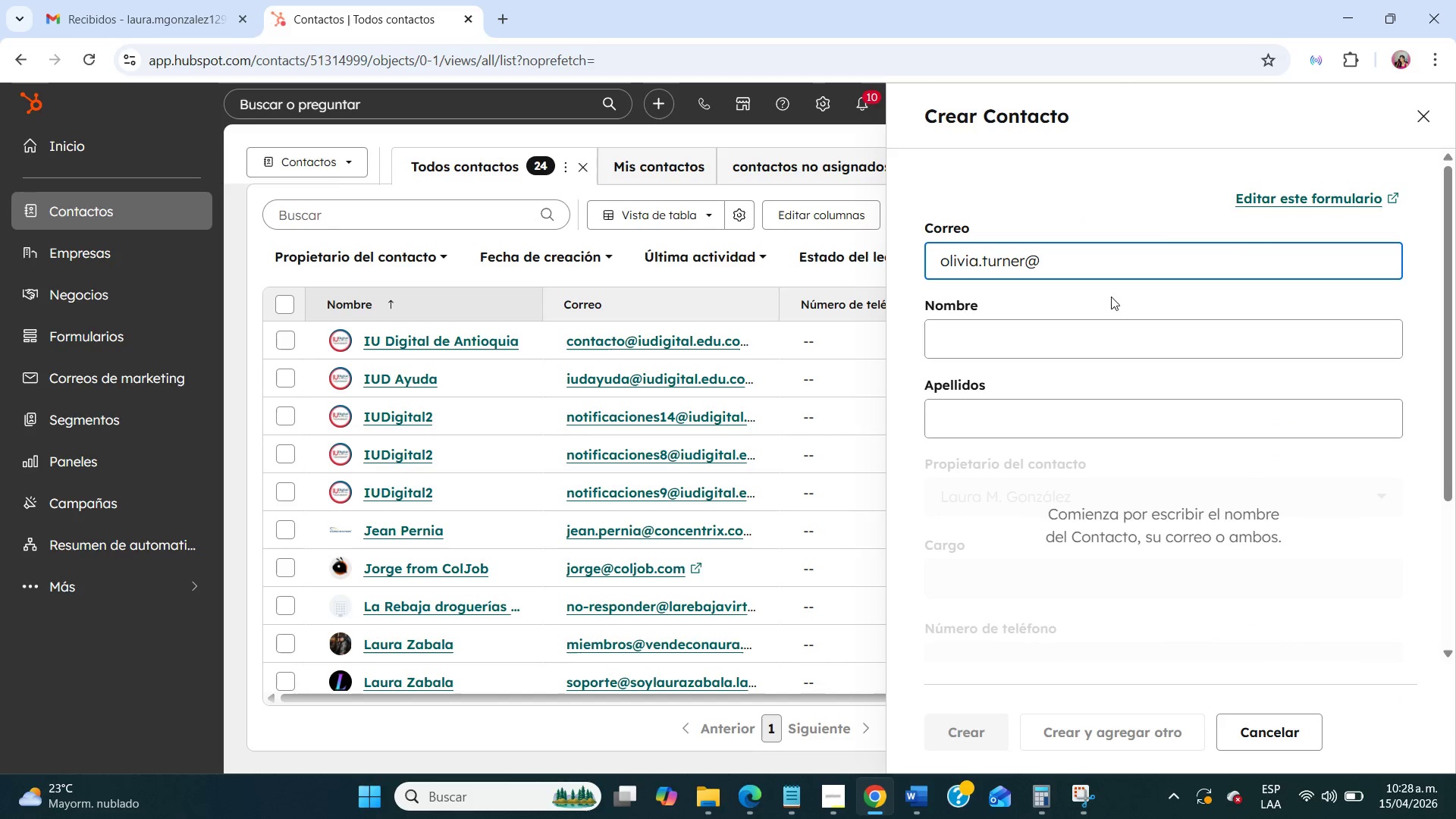 
type(email.com)
 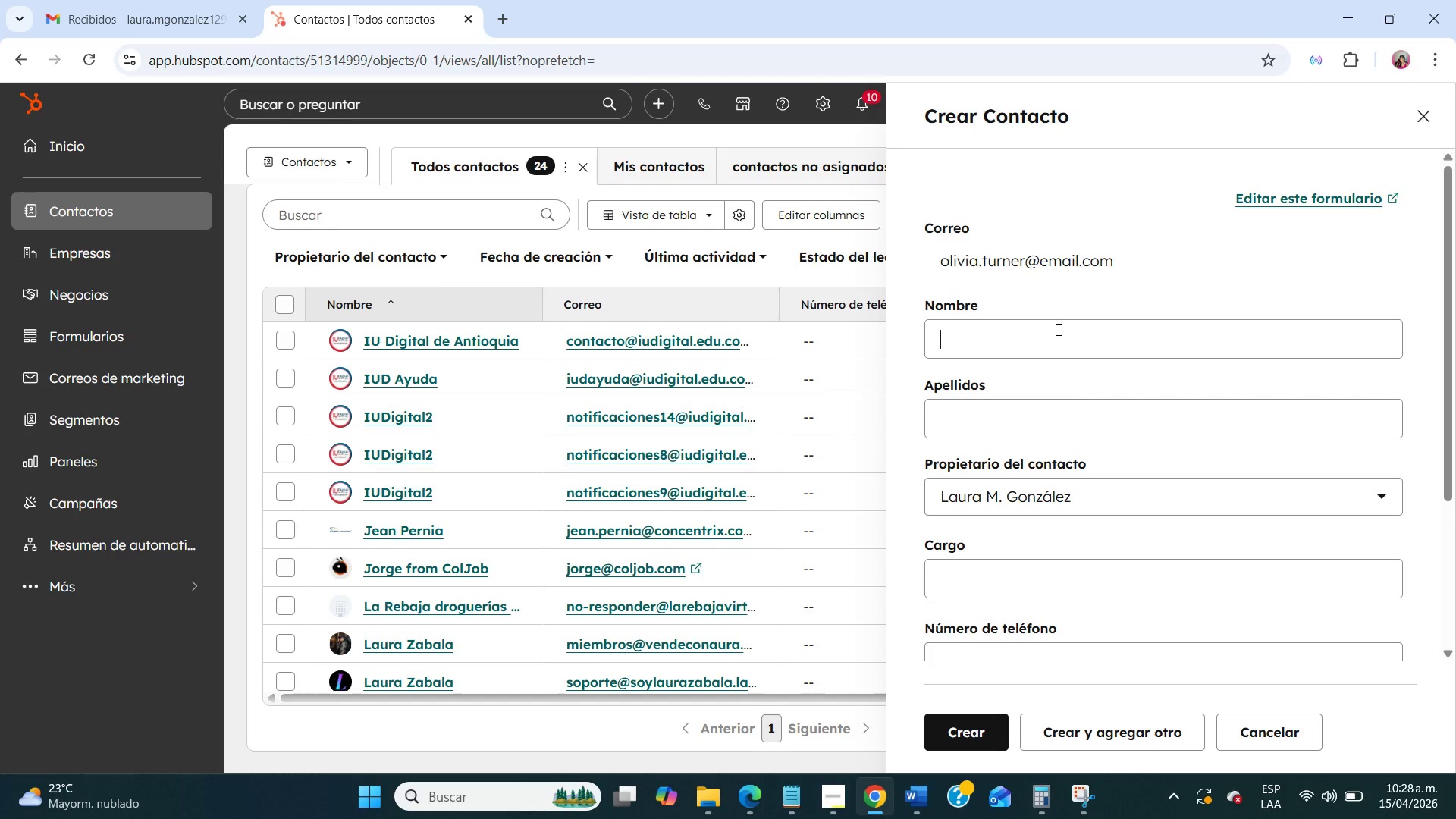 
type(Olivia)
 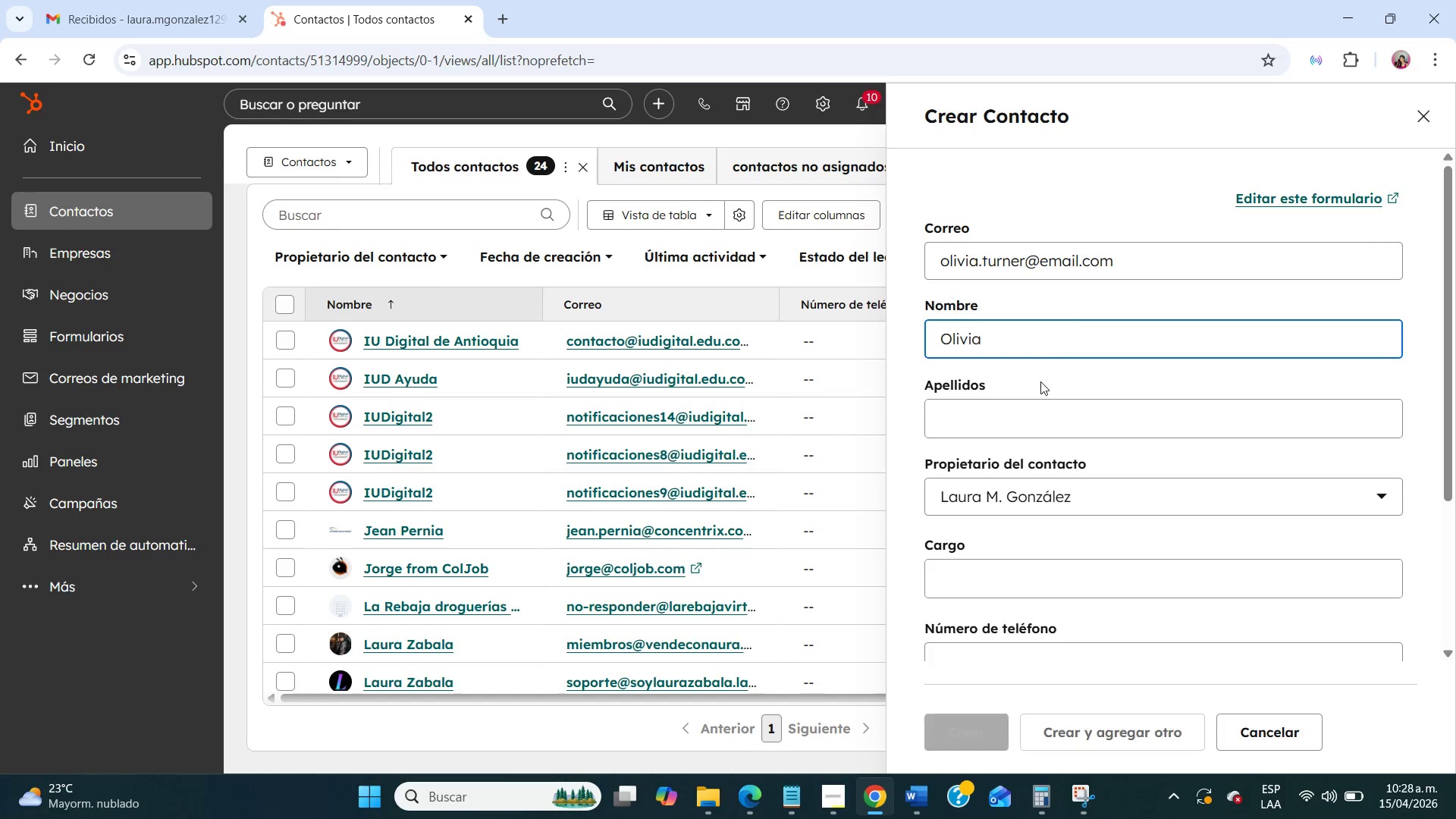 
left_click([1038, 421])
 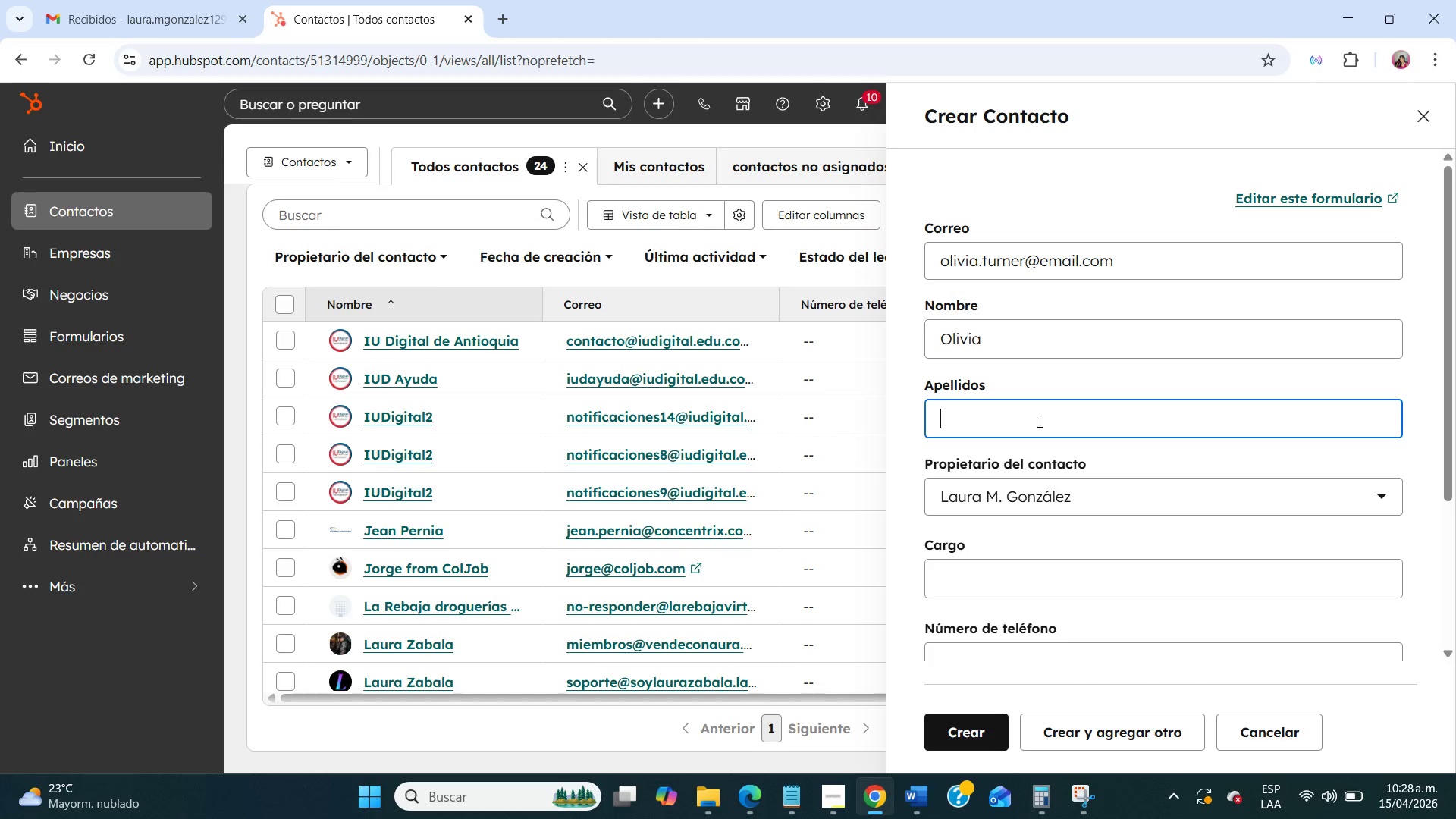 
type(Turner)
 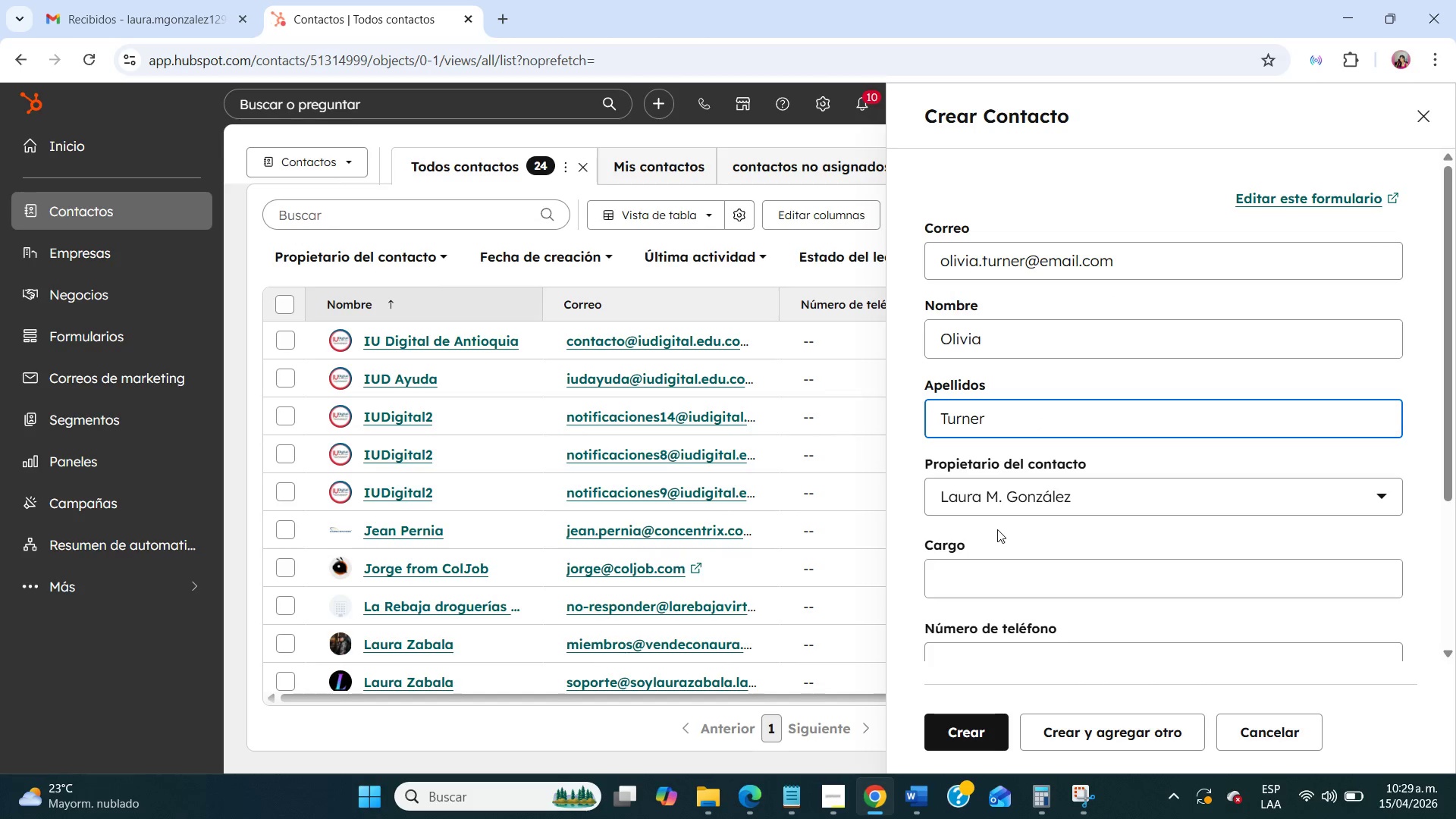 
scroll: coordinate [995, 526], scroll_direction: down, amount: 8.0
 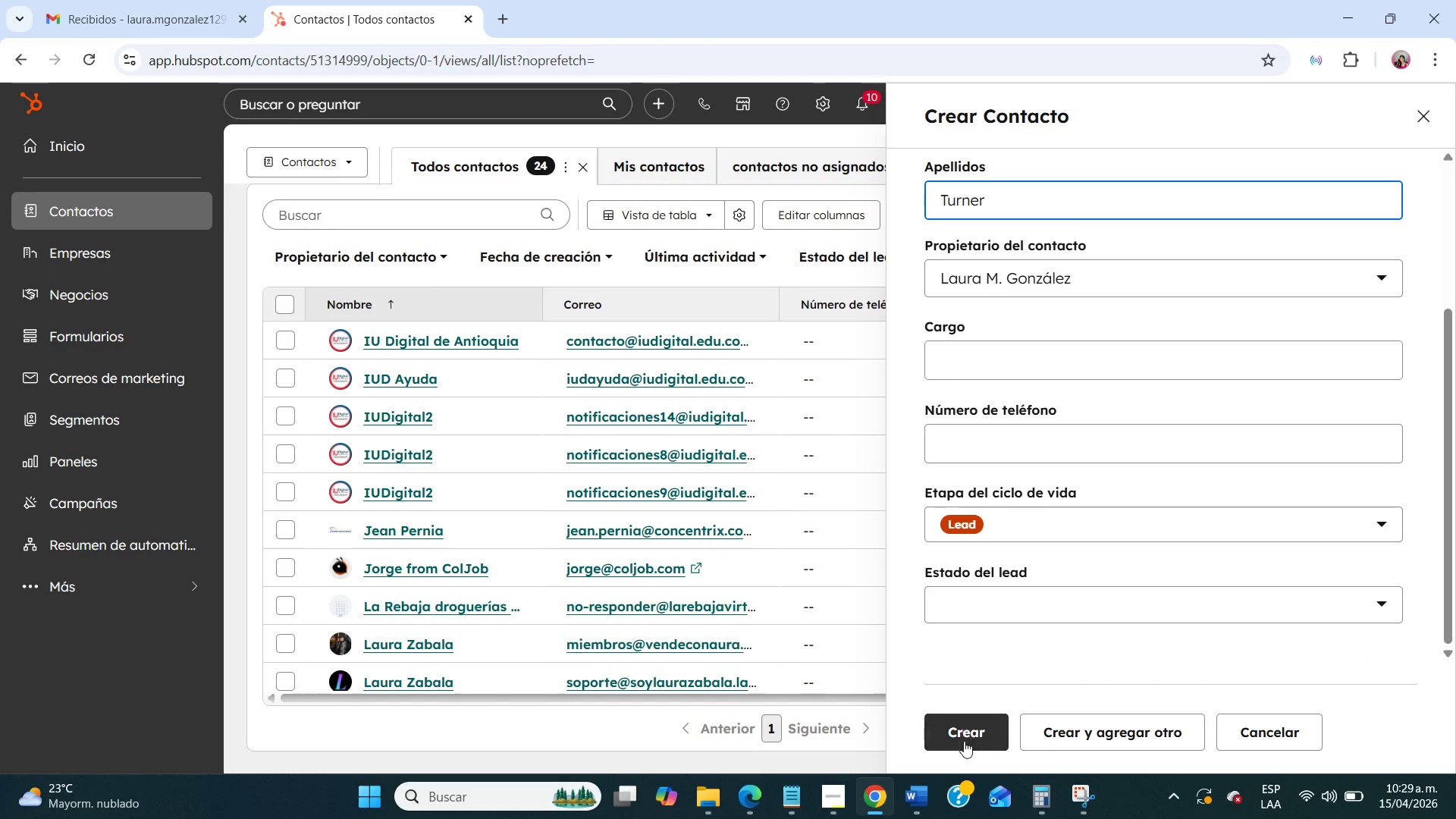 
left_click([964, 744])
 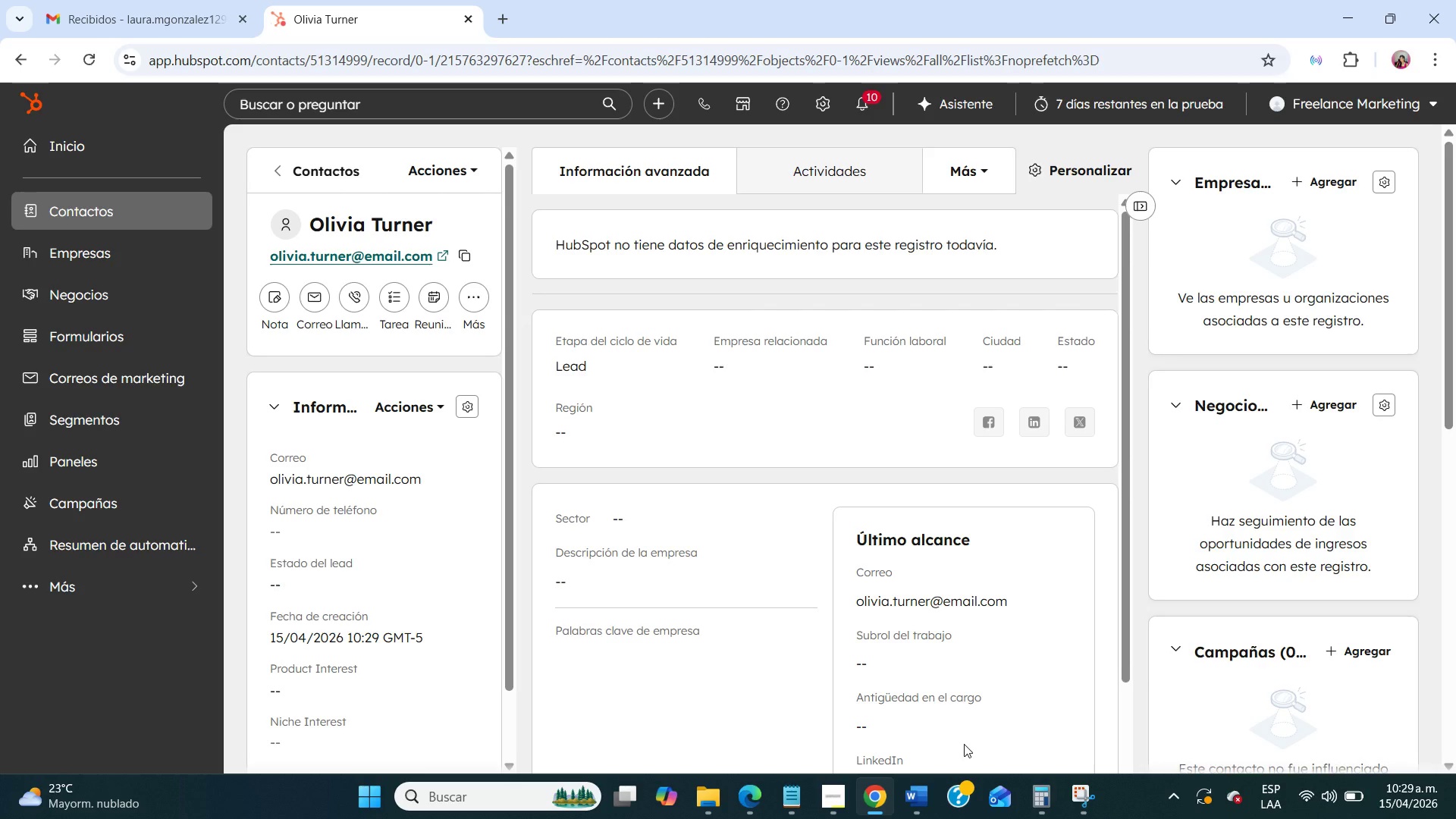 
wait(58.12)
 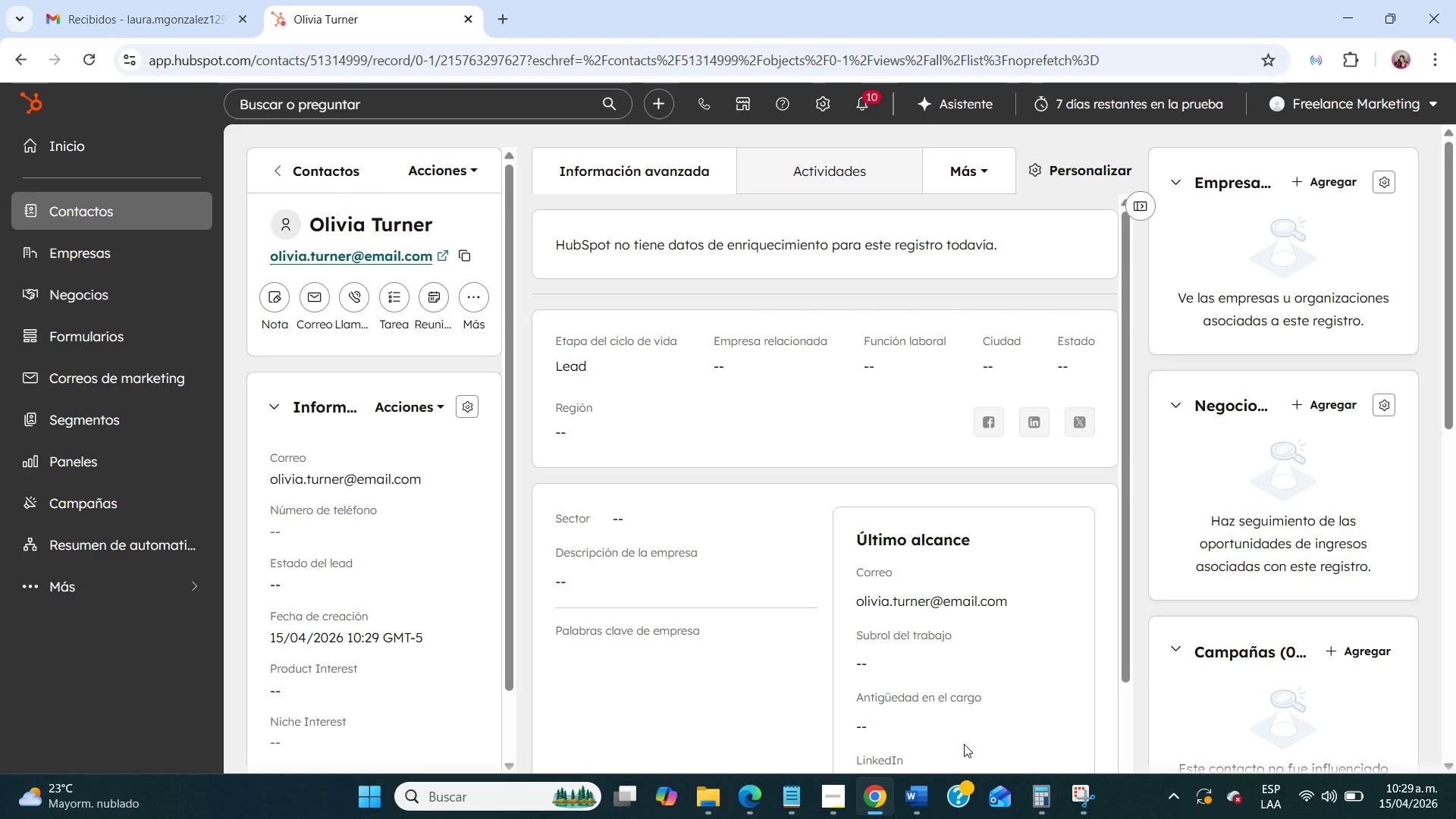 
left_click([25, 152])
 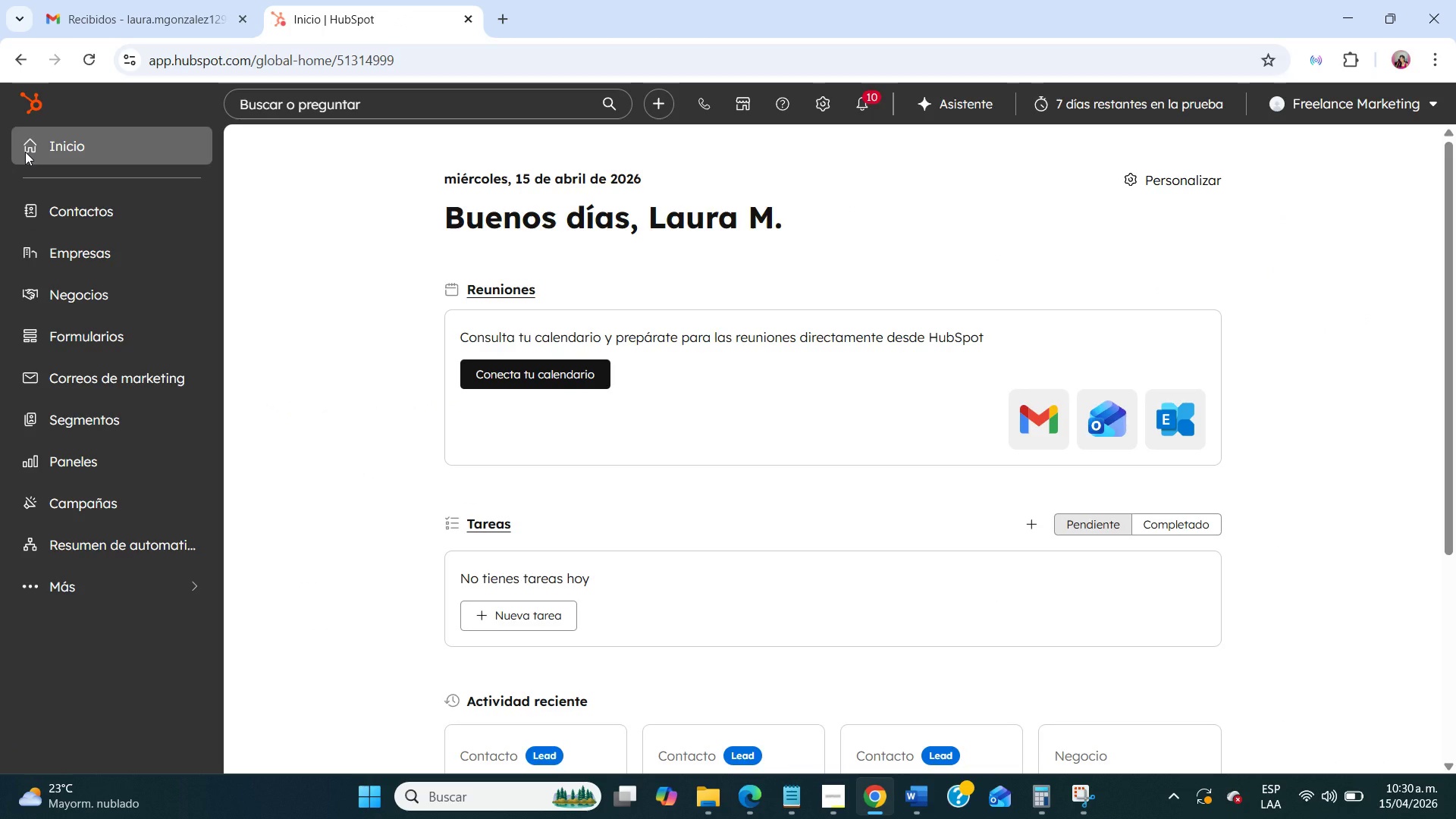 
wait(44.31)
 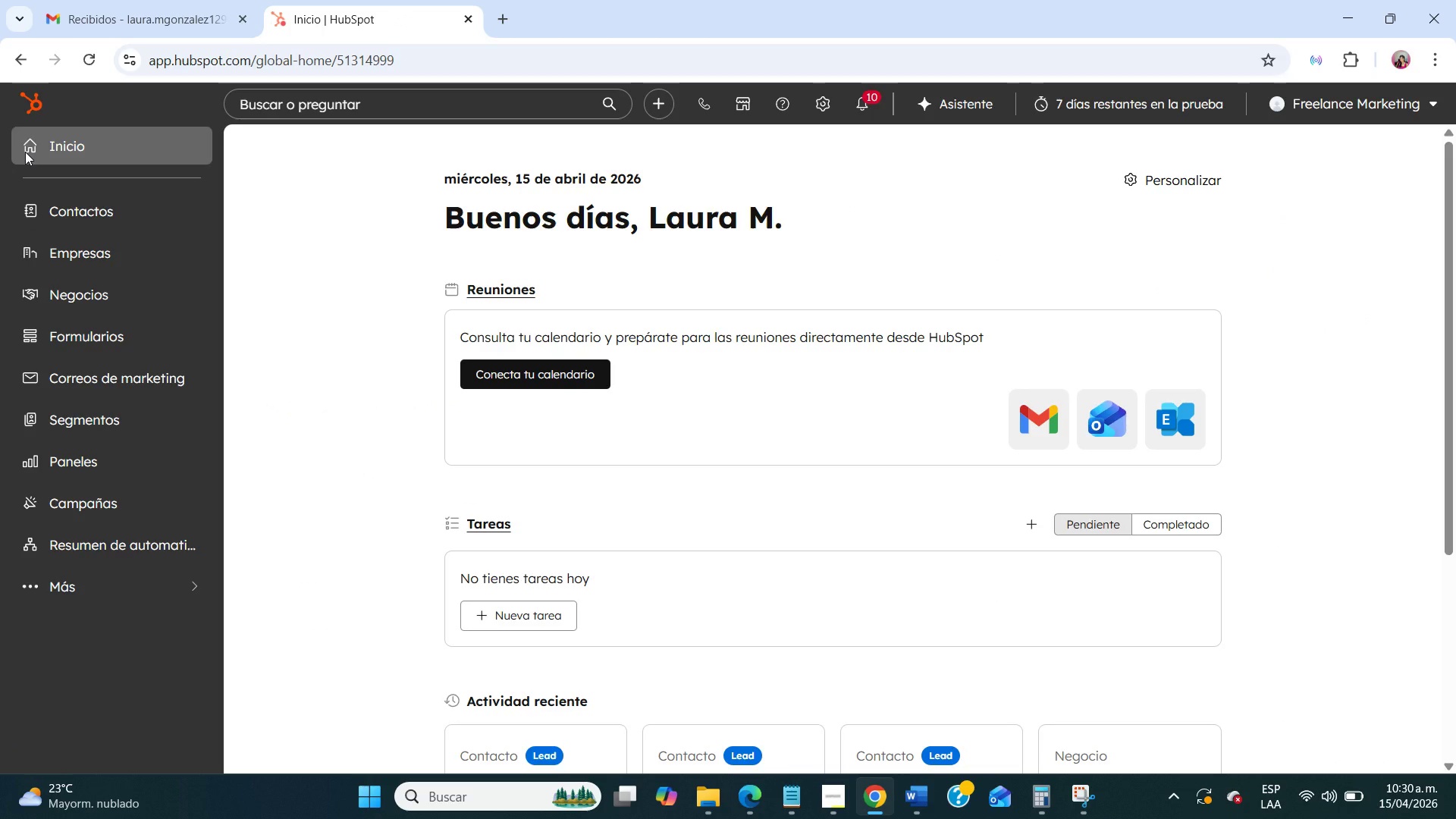 
scroll: coordinate [26, 152], scroll_direction: up, amount: 1.0
 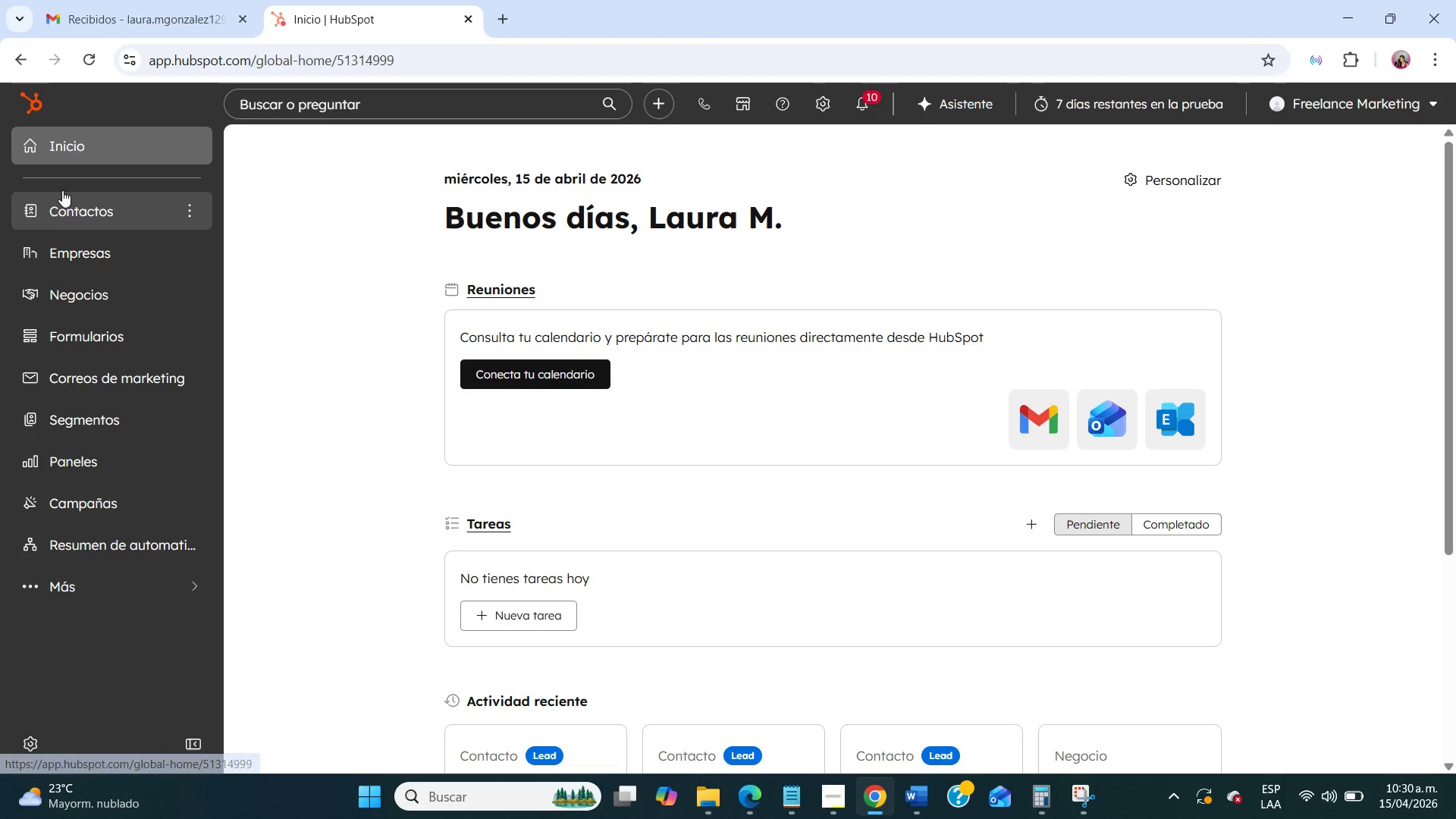 
left_click([75, 206])
 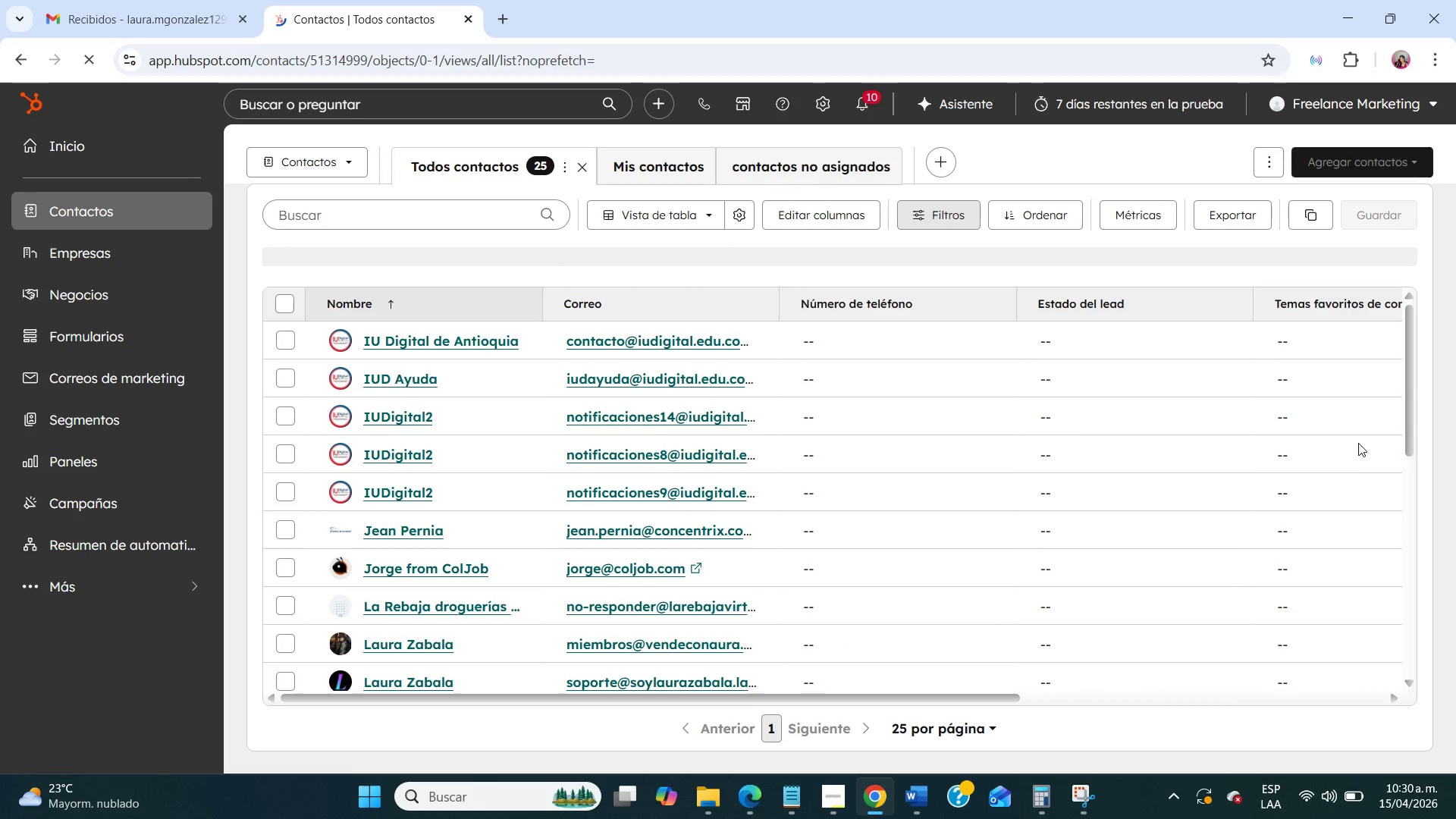 
wait(8.83)
 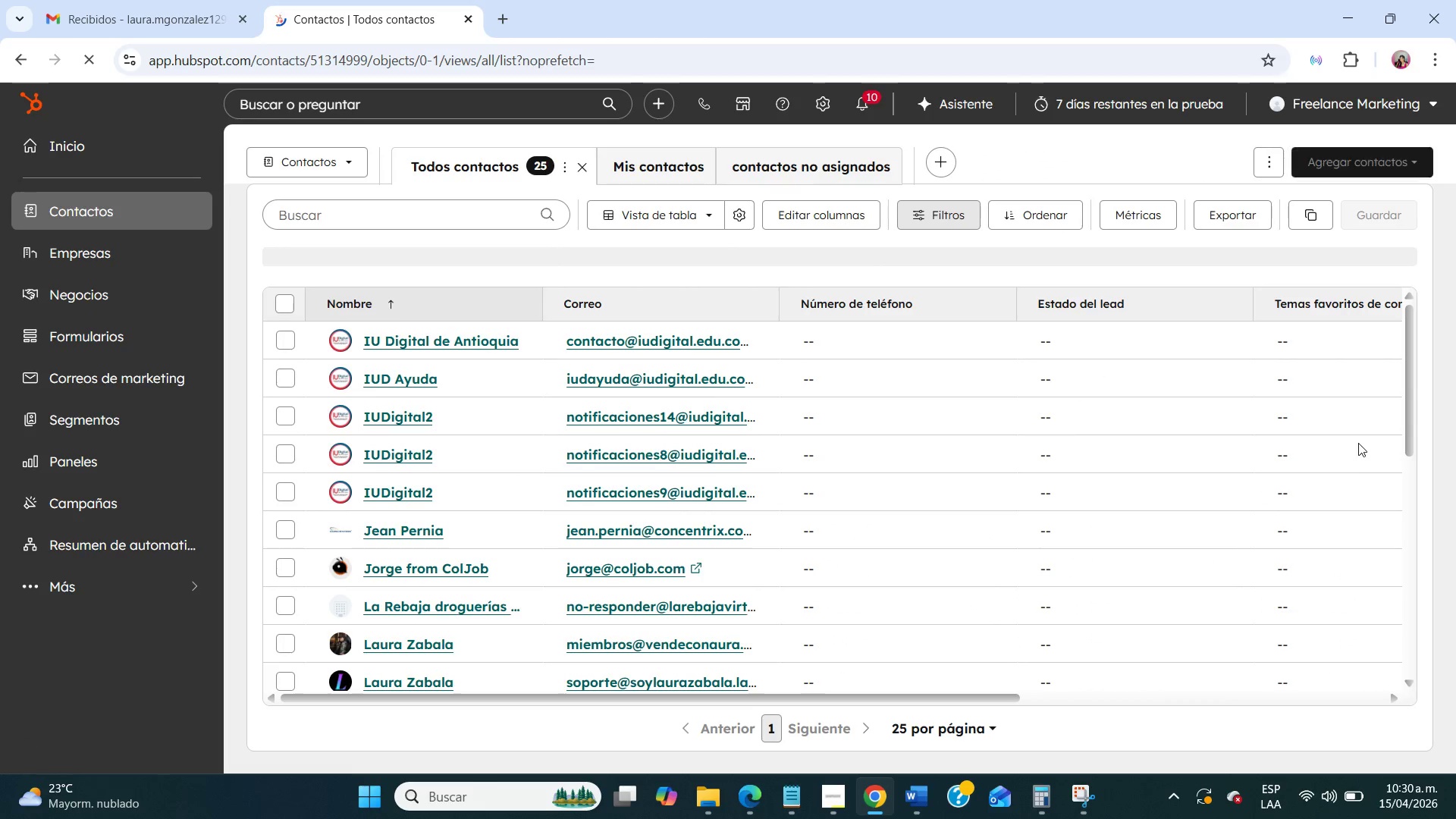 
left_click([984, 250])
 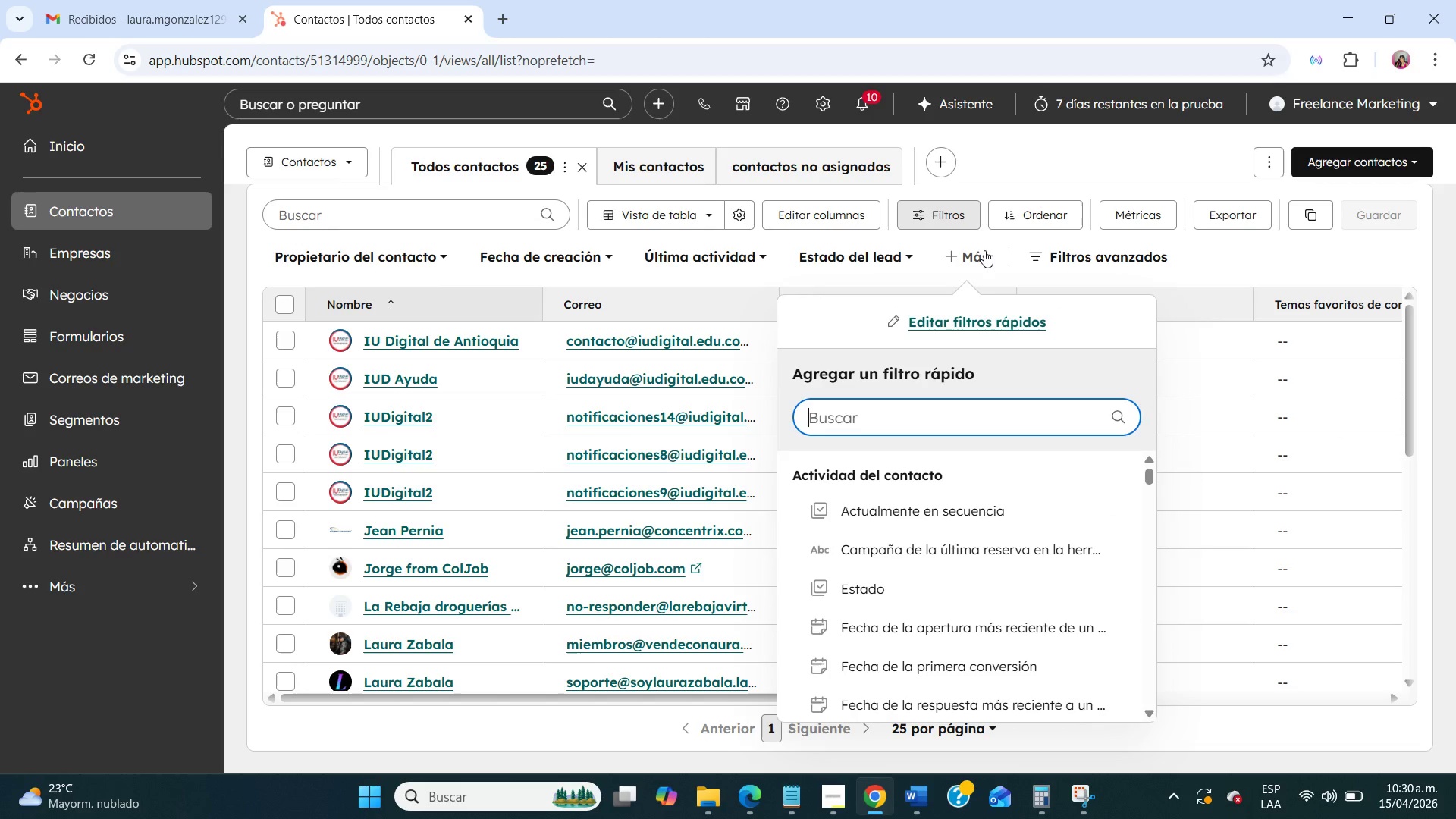 
type(lista)
 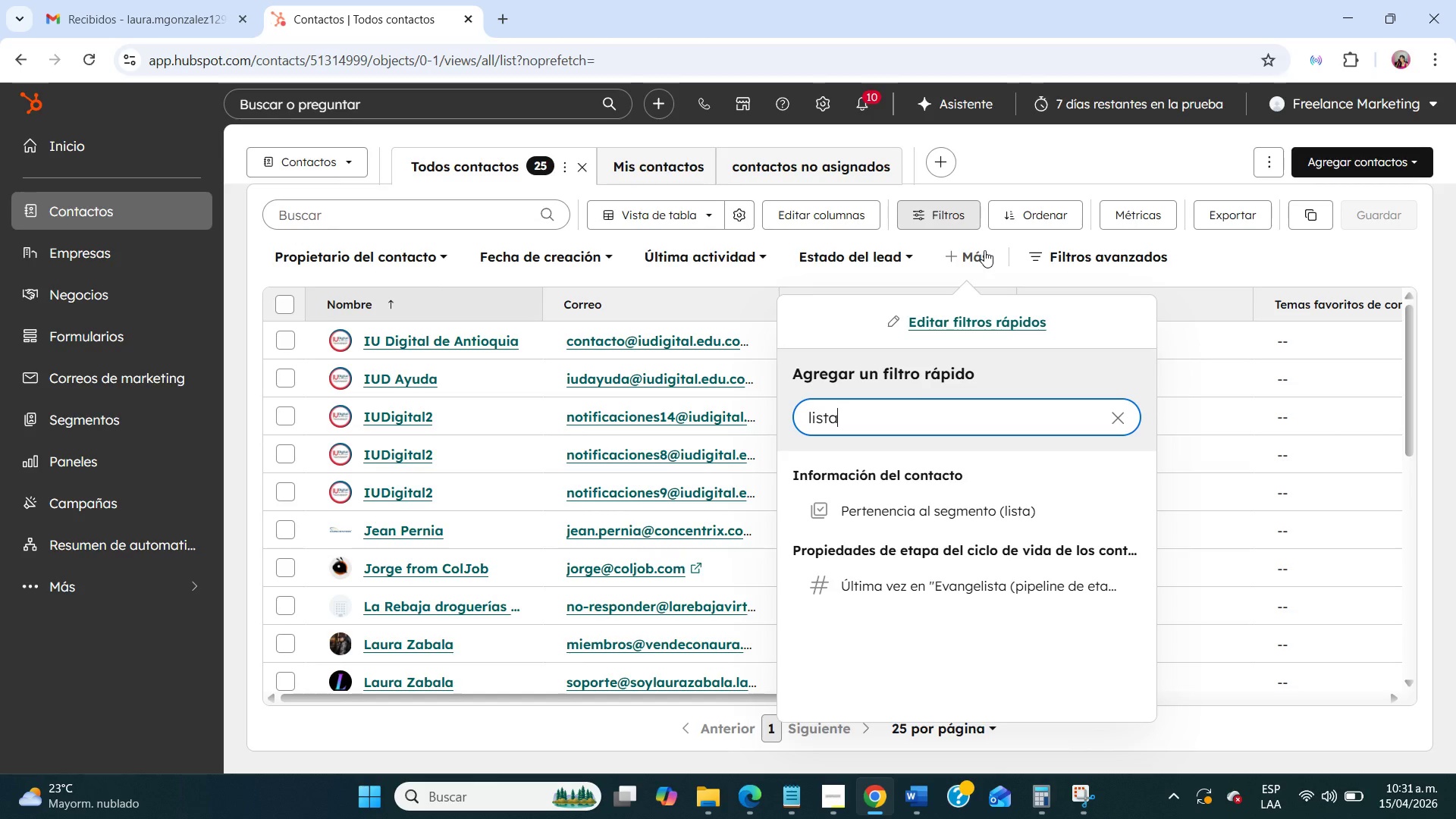 
wait(5.89)
 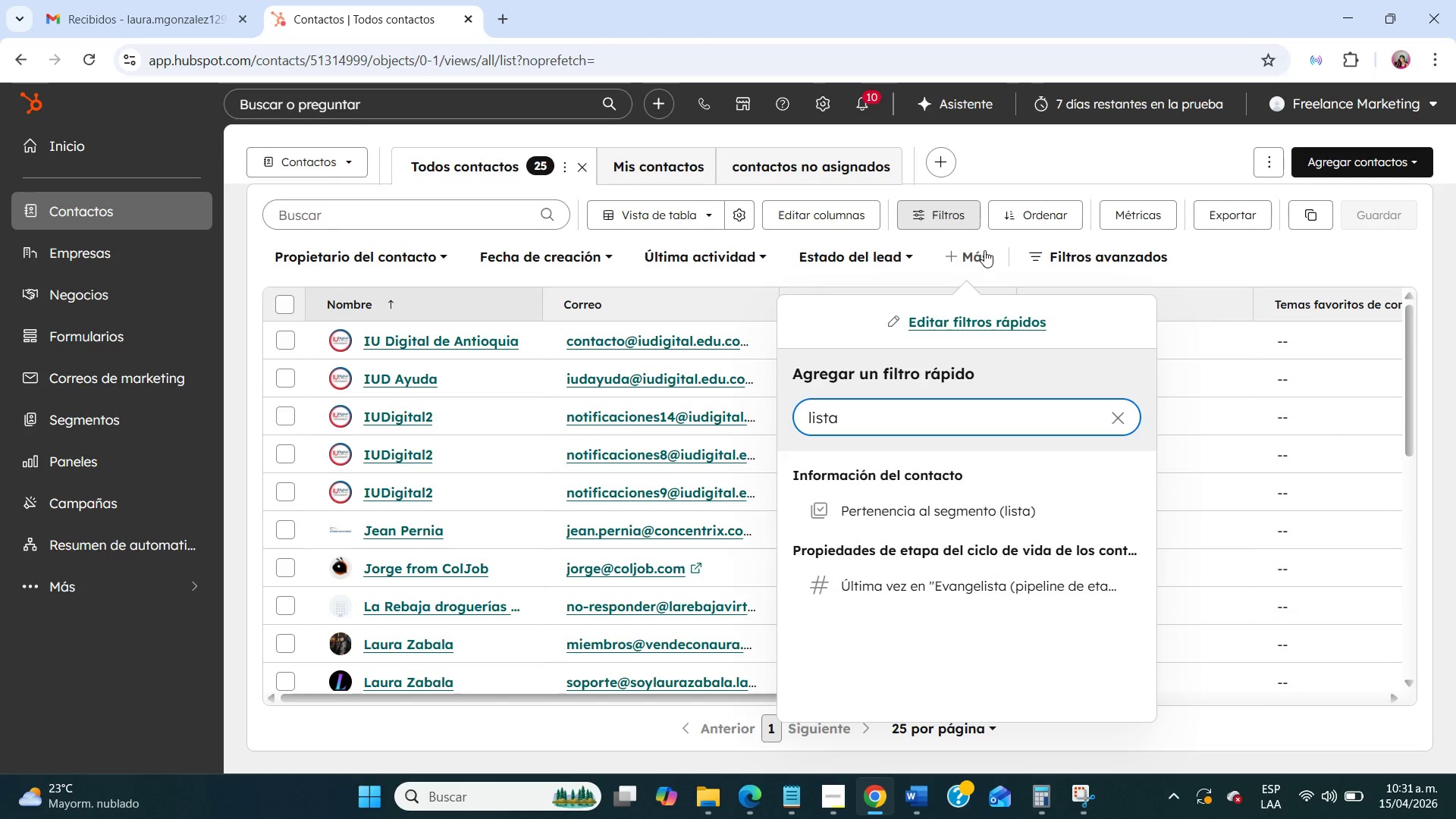 
left_click([1119, 426])
 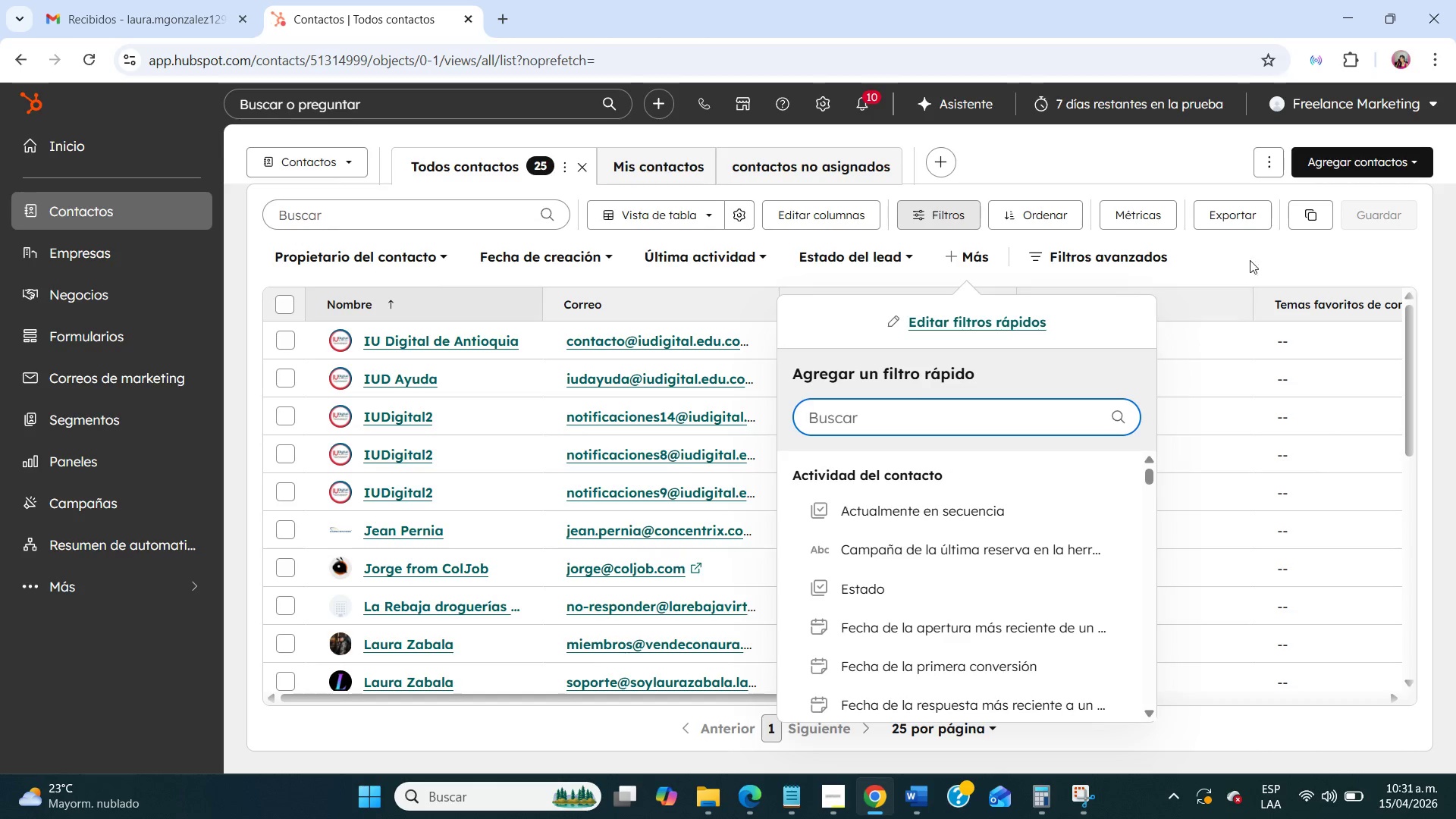 
left_click([1254, 255])
 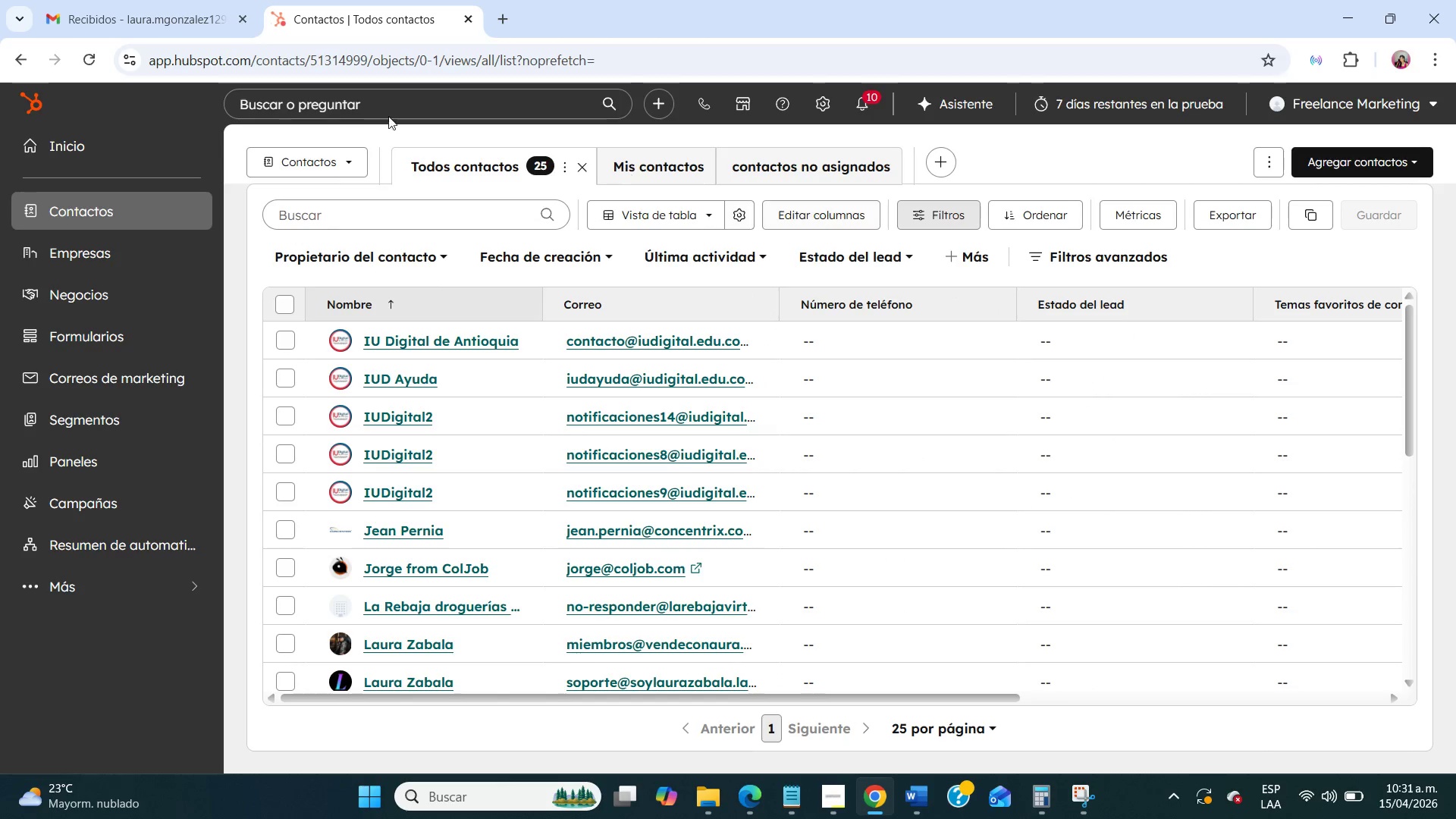 
left_click([314, 112])
 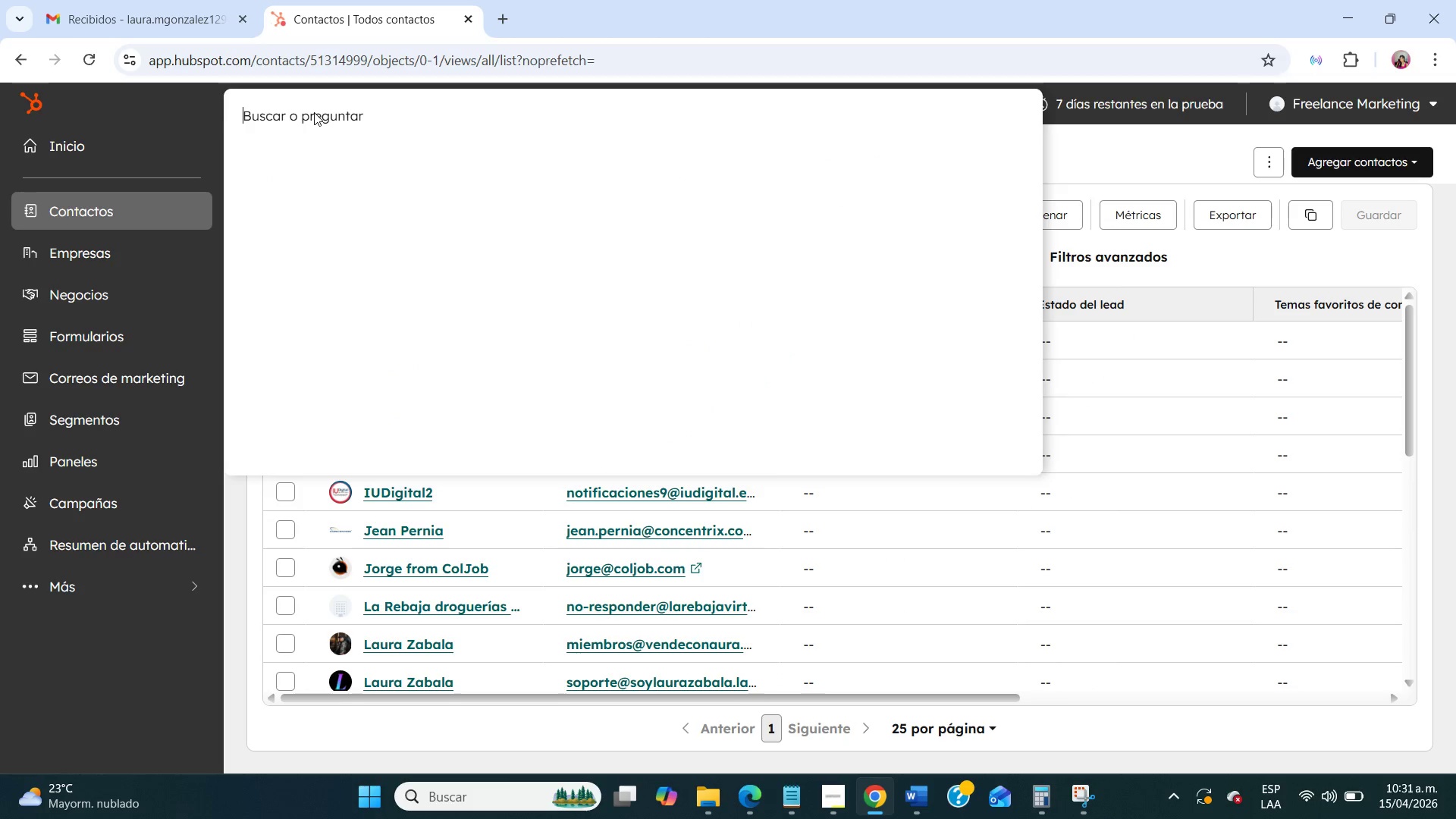 
type(listas)
 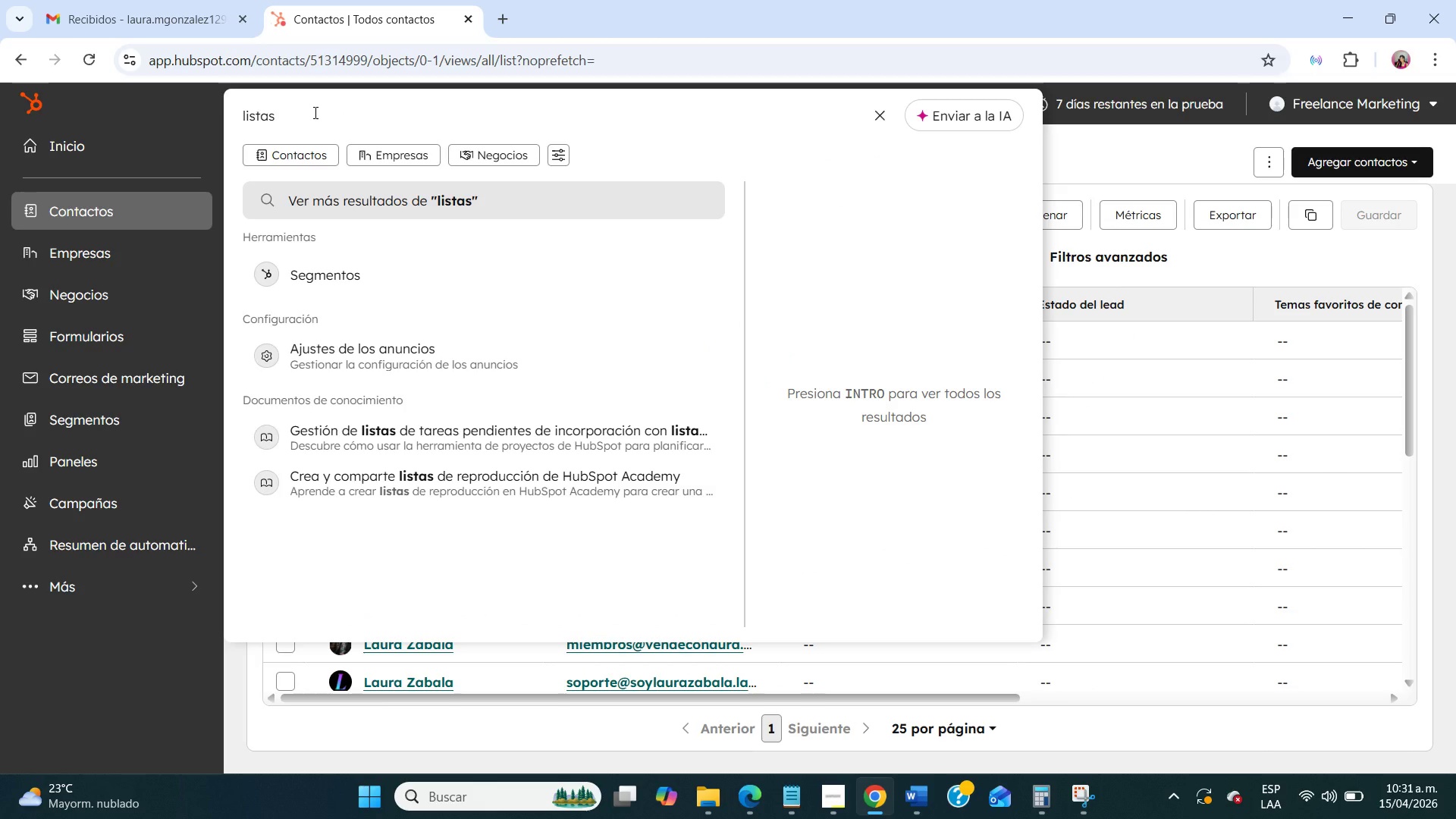 
left_click([358, 277])
 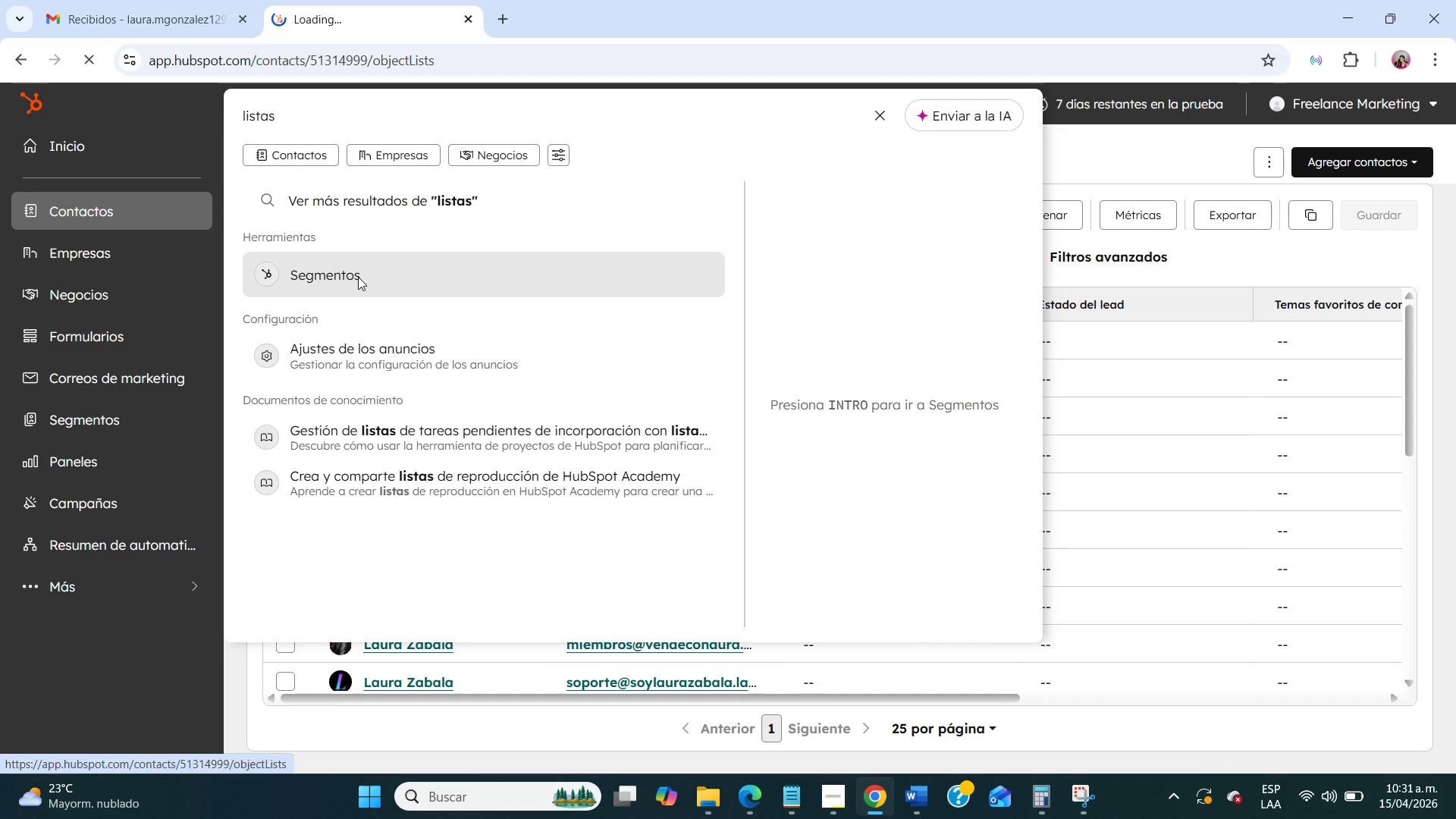 
mouse_move([521, 304])
 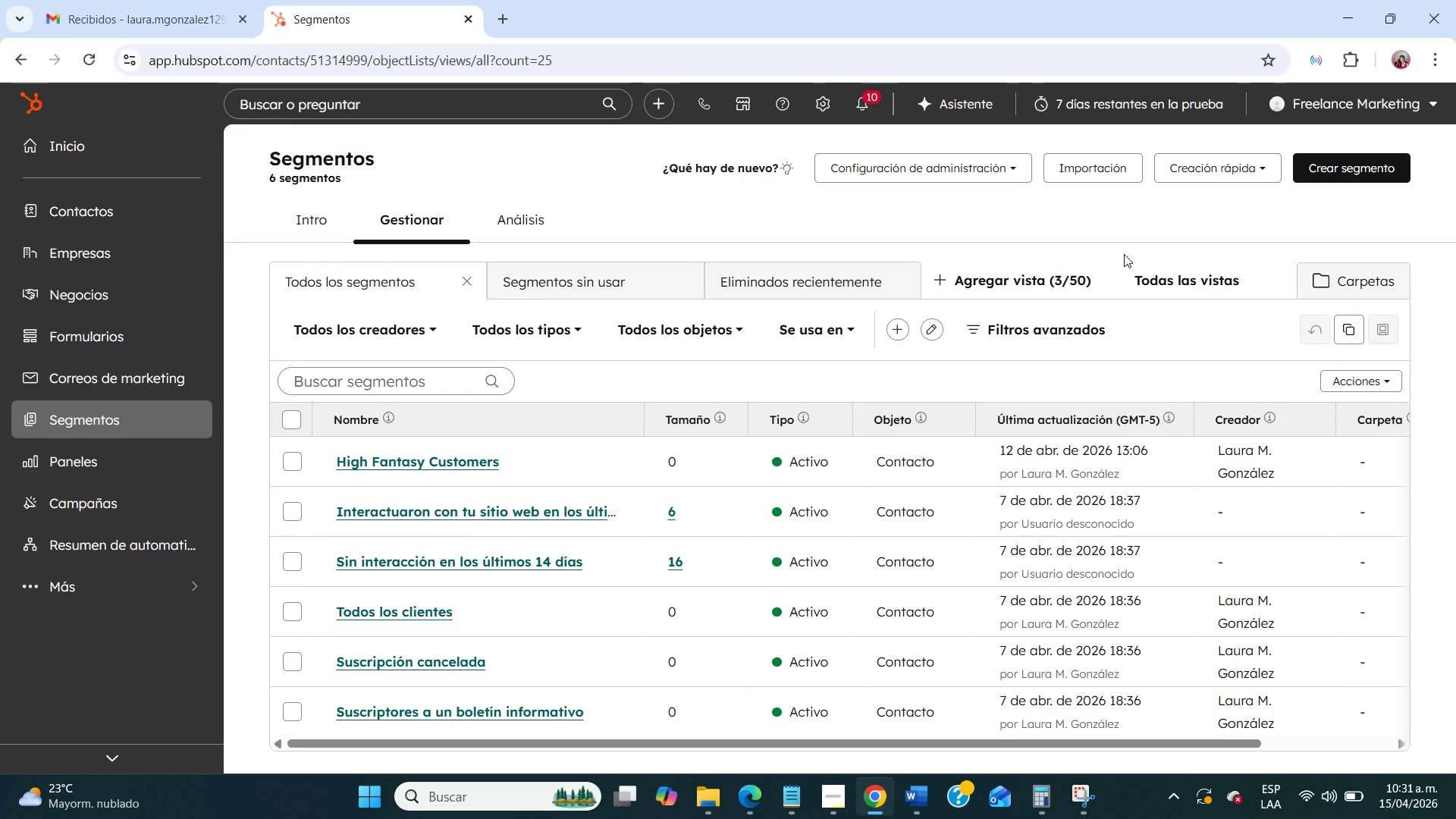 
wait(5.83)
 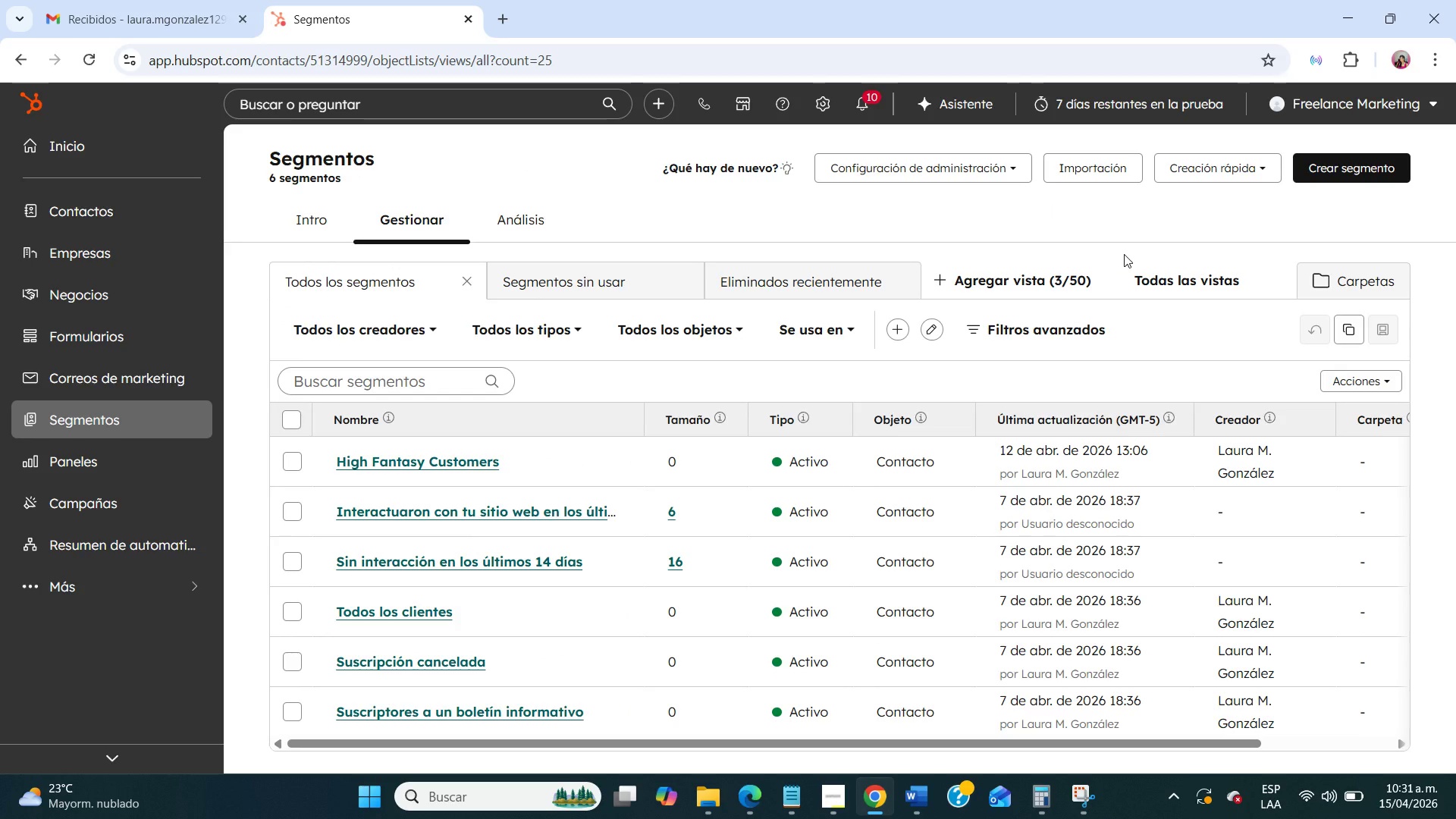 
left_click([1360, 173])
 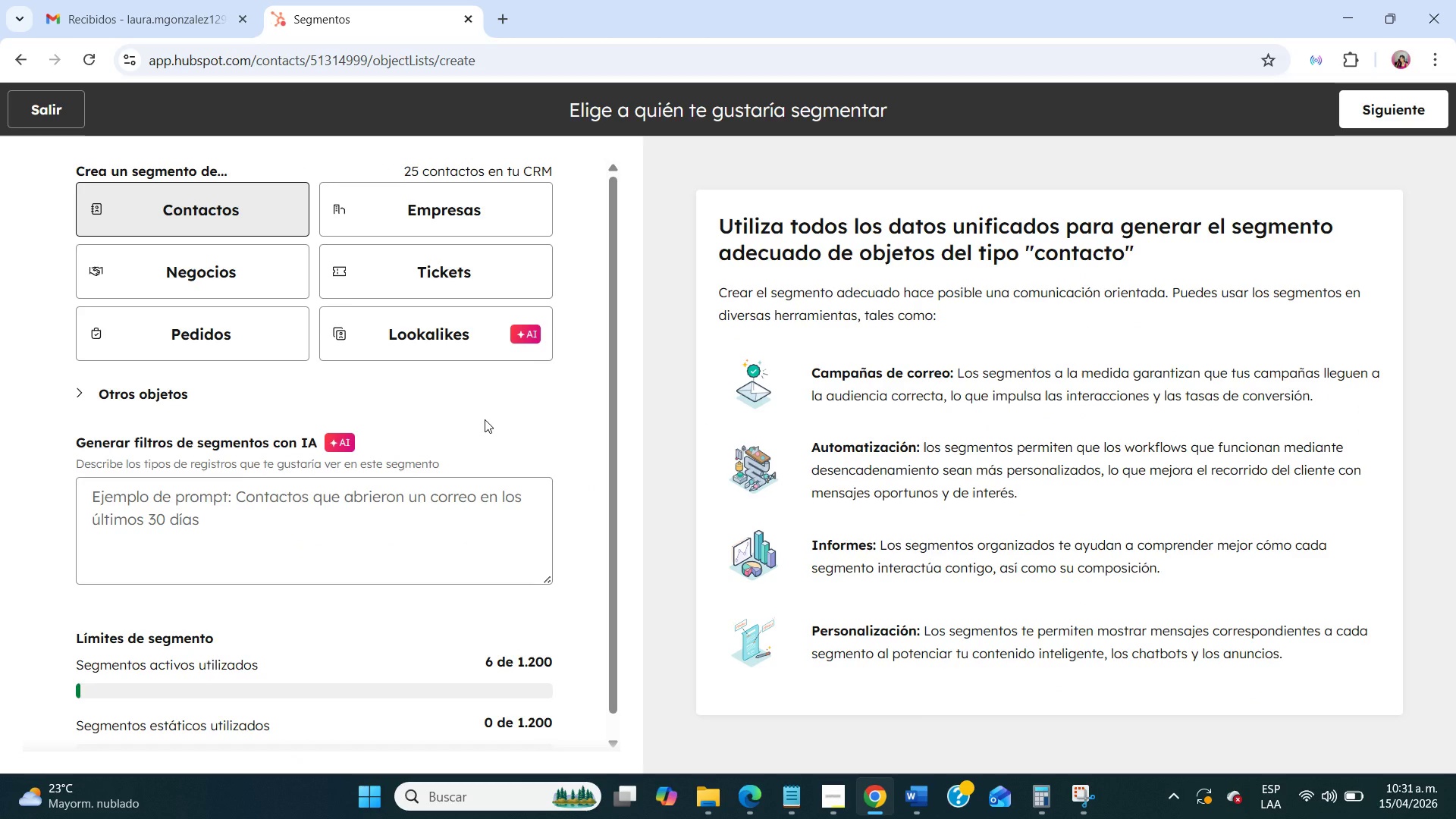 
wait(6.88)
 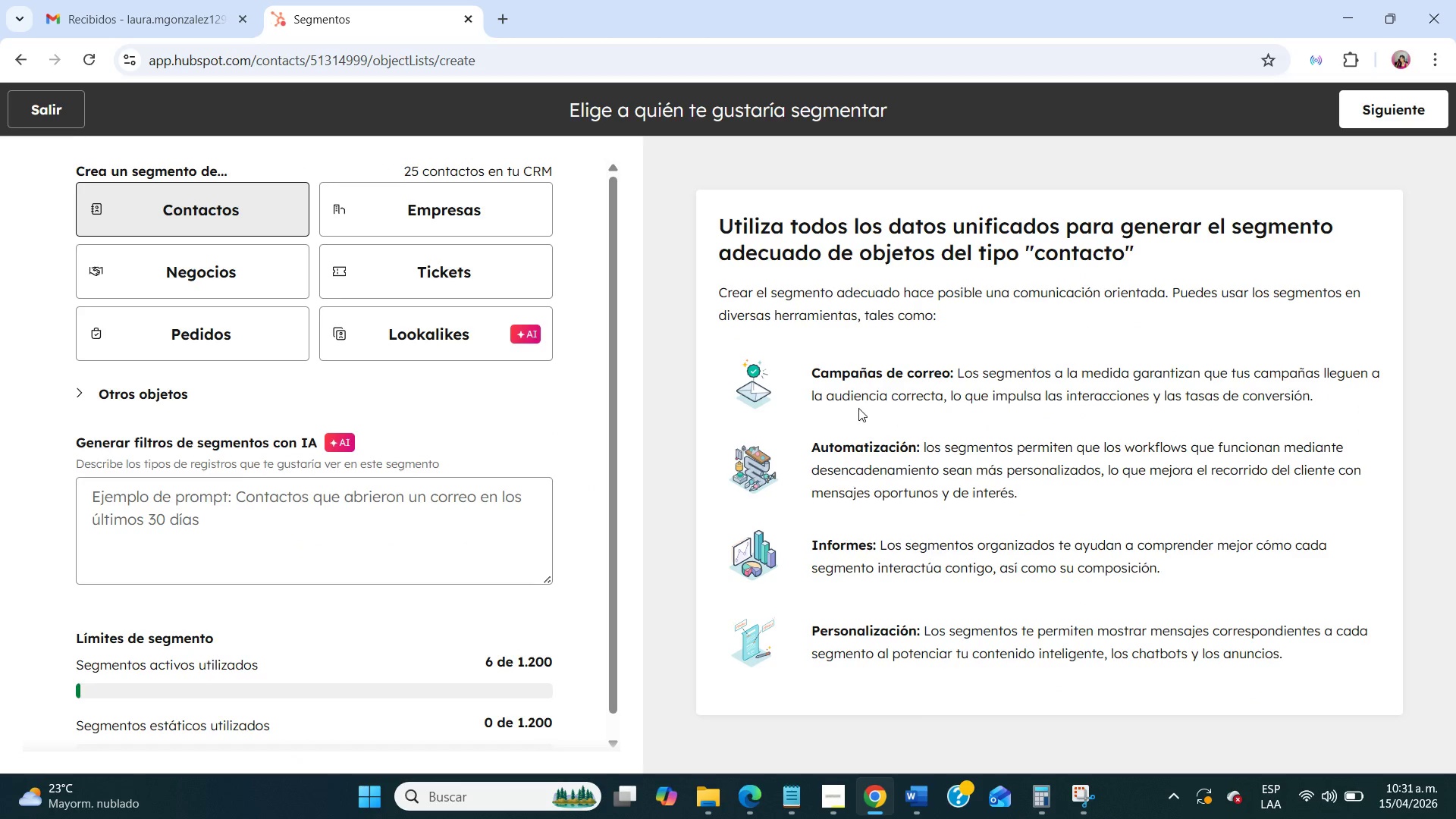 
scroll: coordinate [485, 419], scroll_direction: down, amount: 3.0
 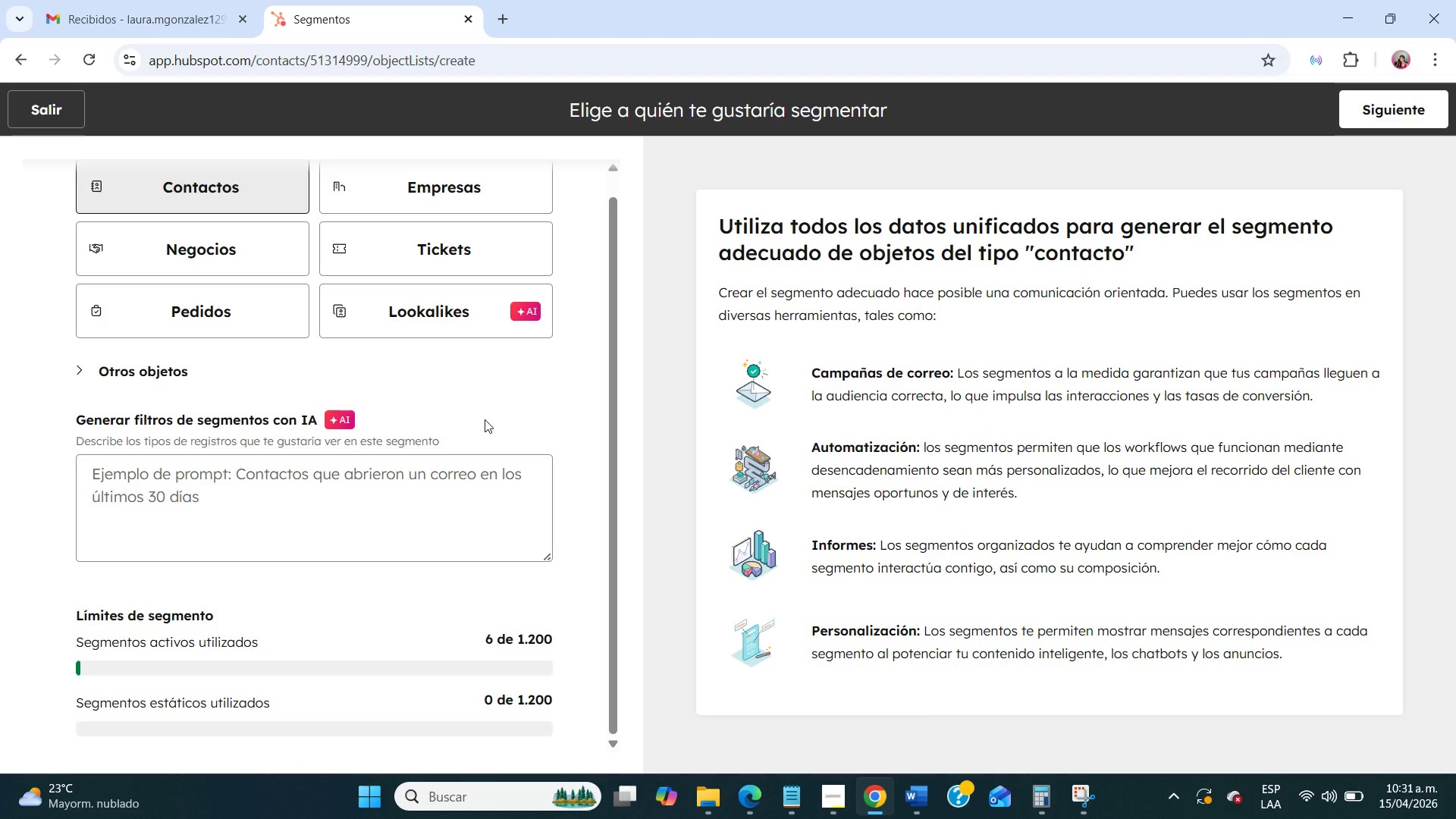 
scroll: coordinate [485, 419], scroll_direction: up, amount: 1.0
 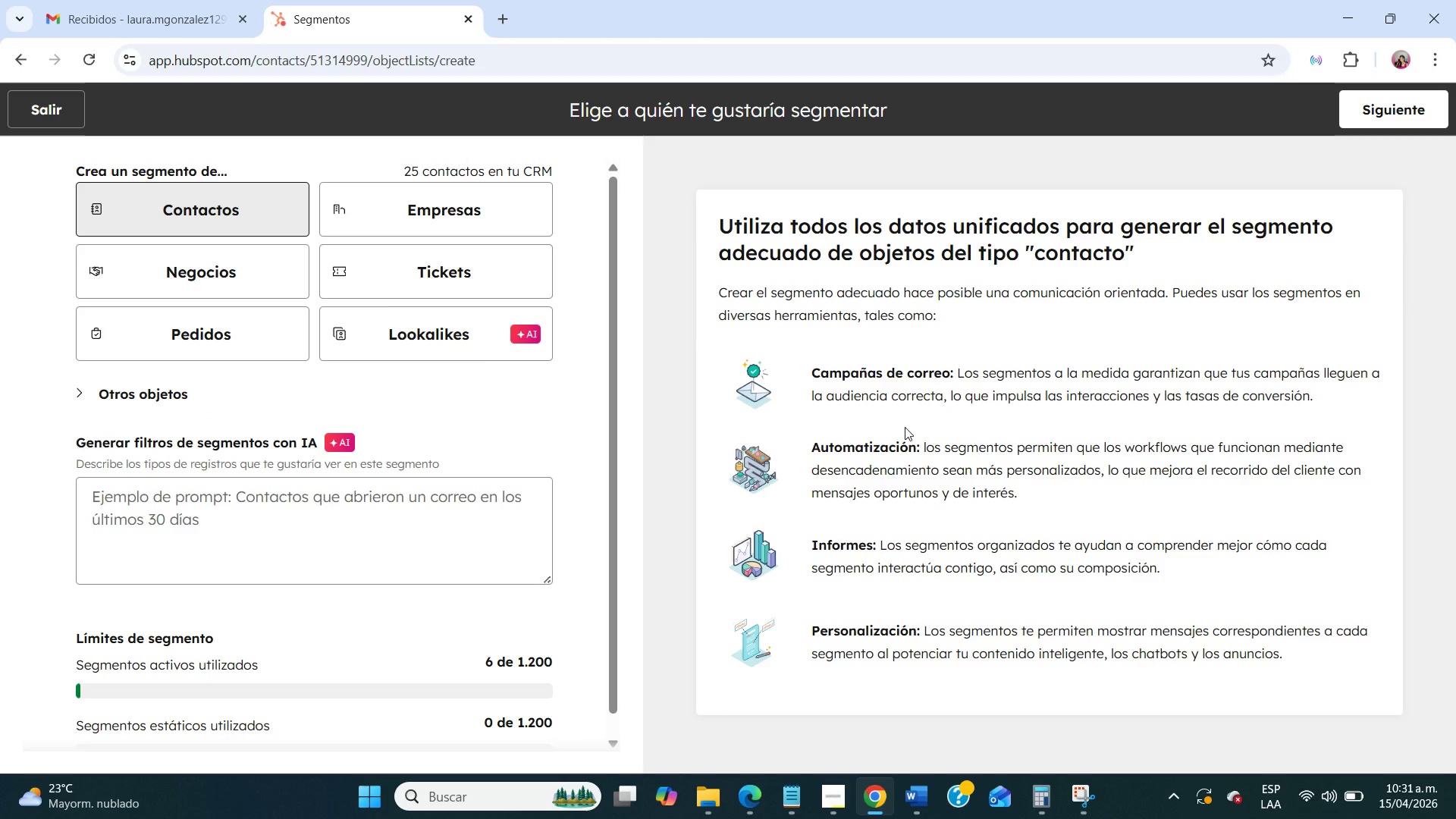 
wait(15.18)
 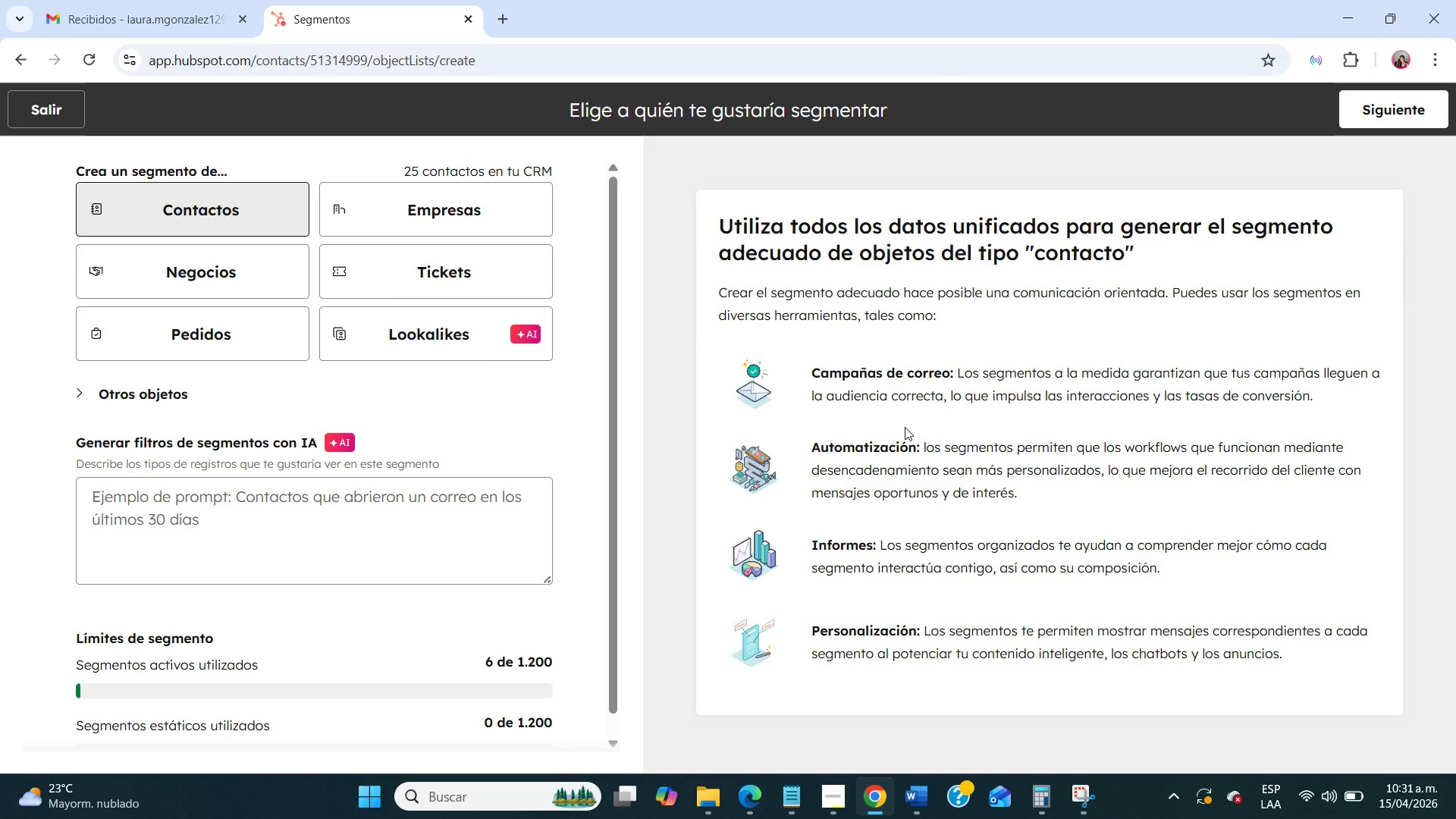 
left_click([1389, 112])
 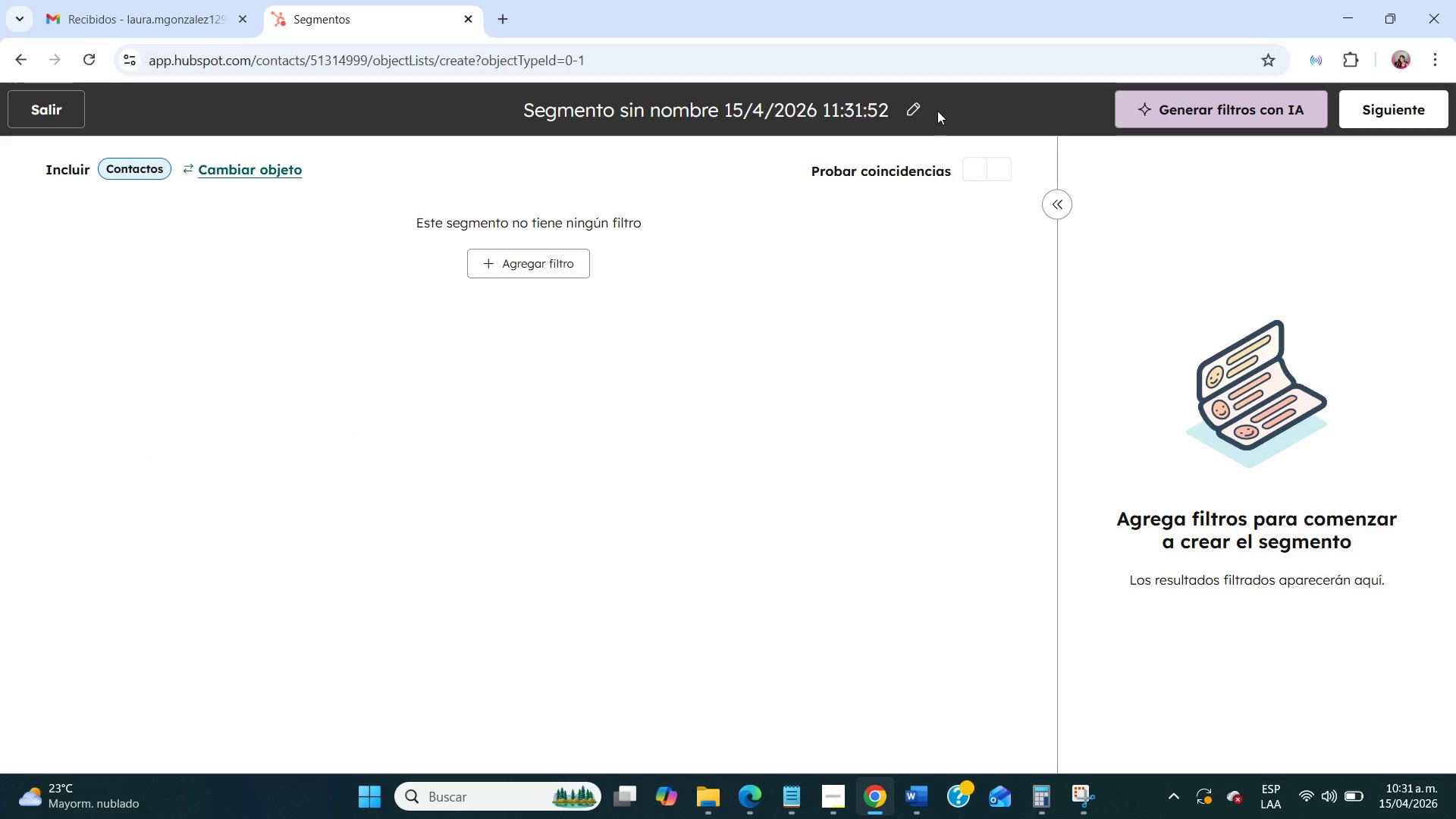 
left_click([915, 108])
 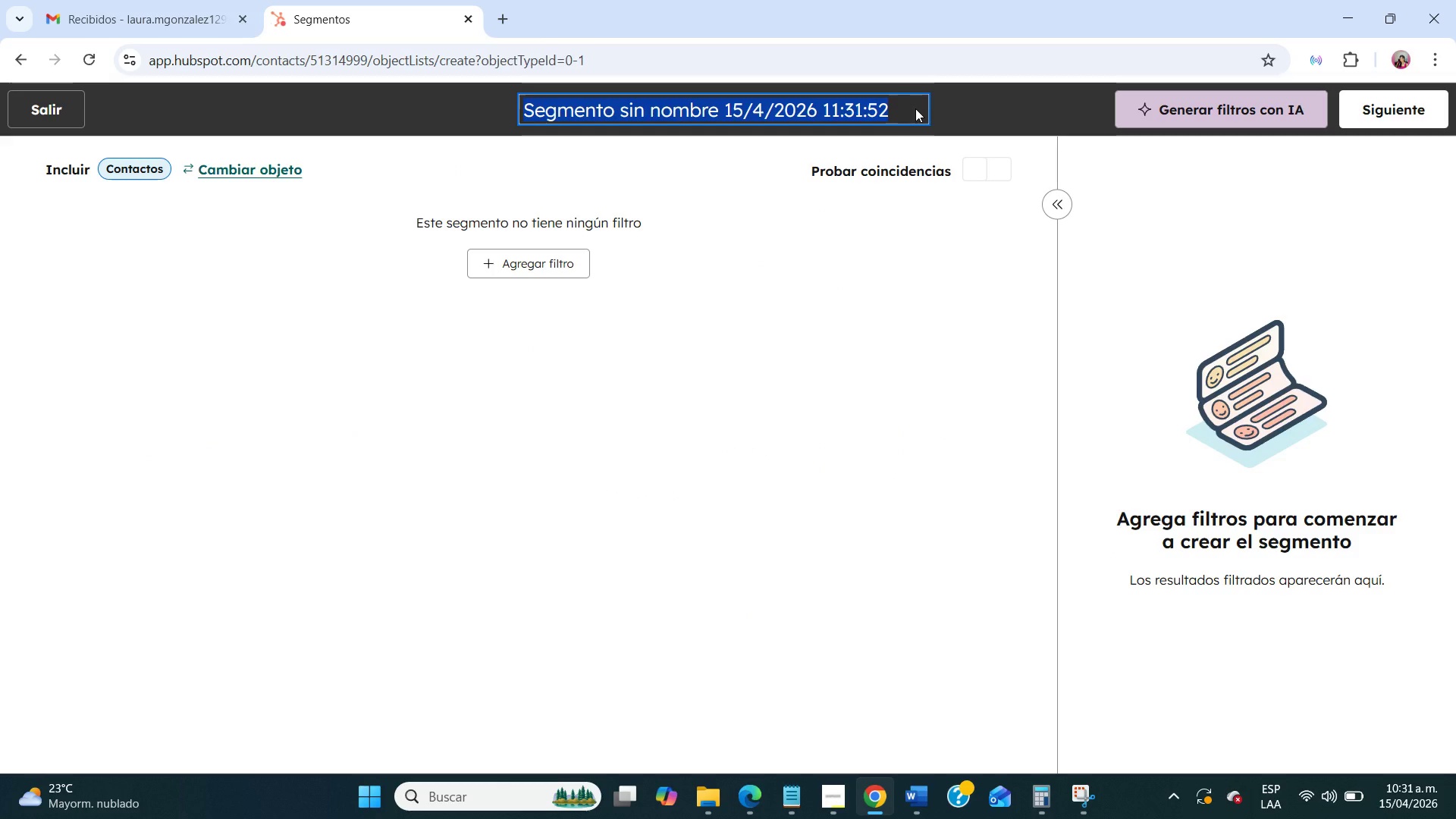 
wait(9.49)
 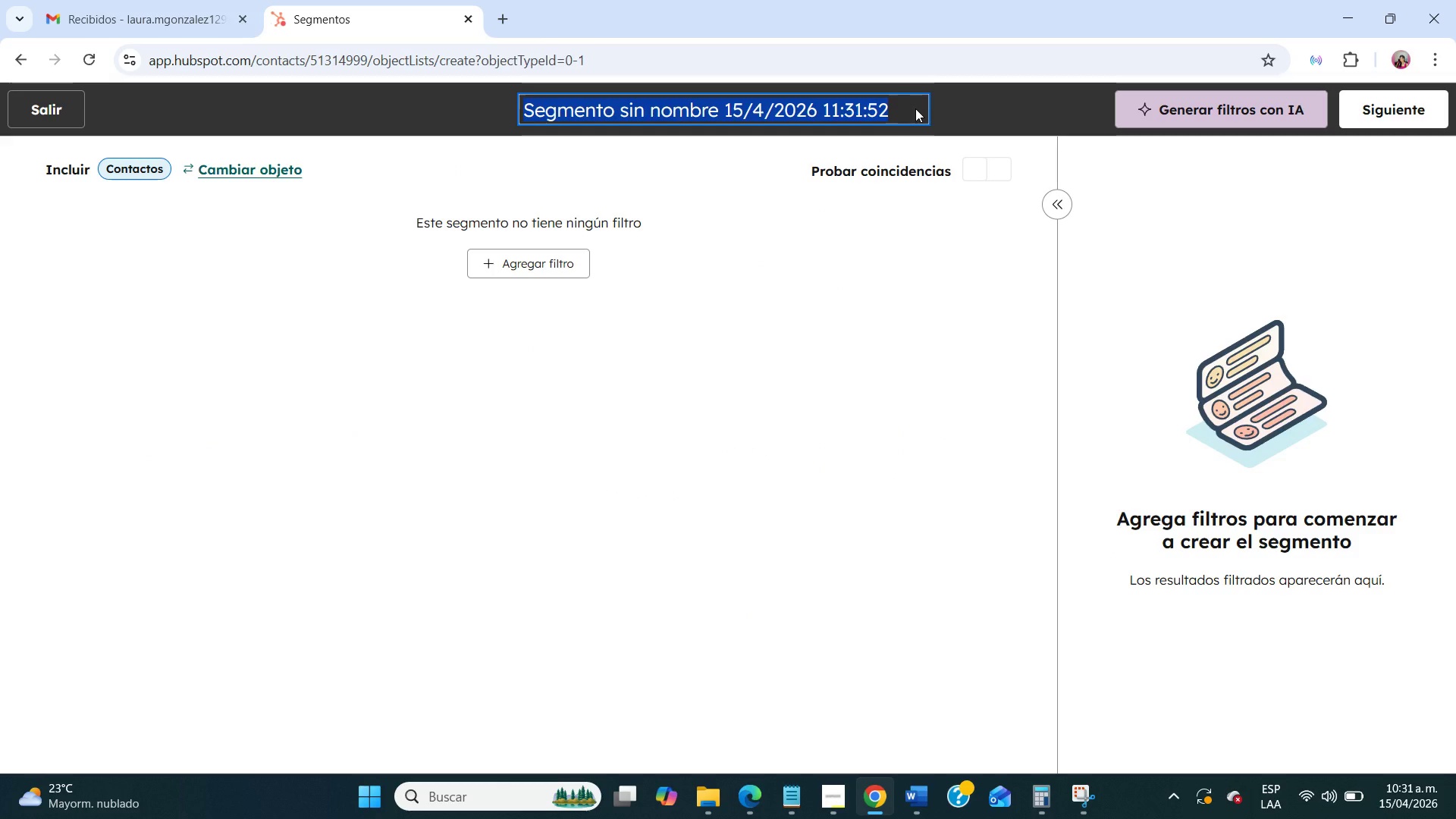 
type(New Product Announcement List)
 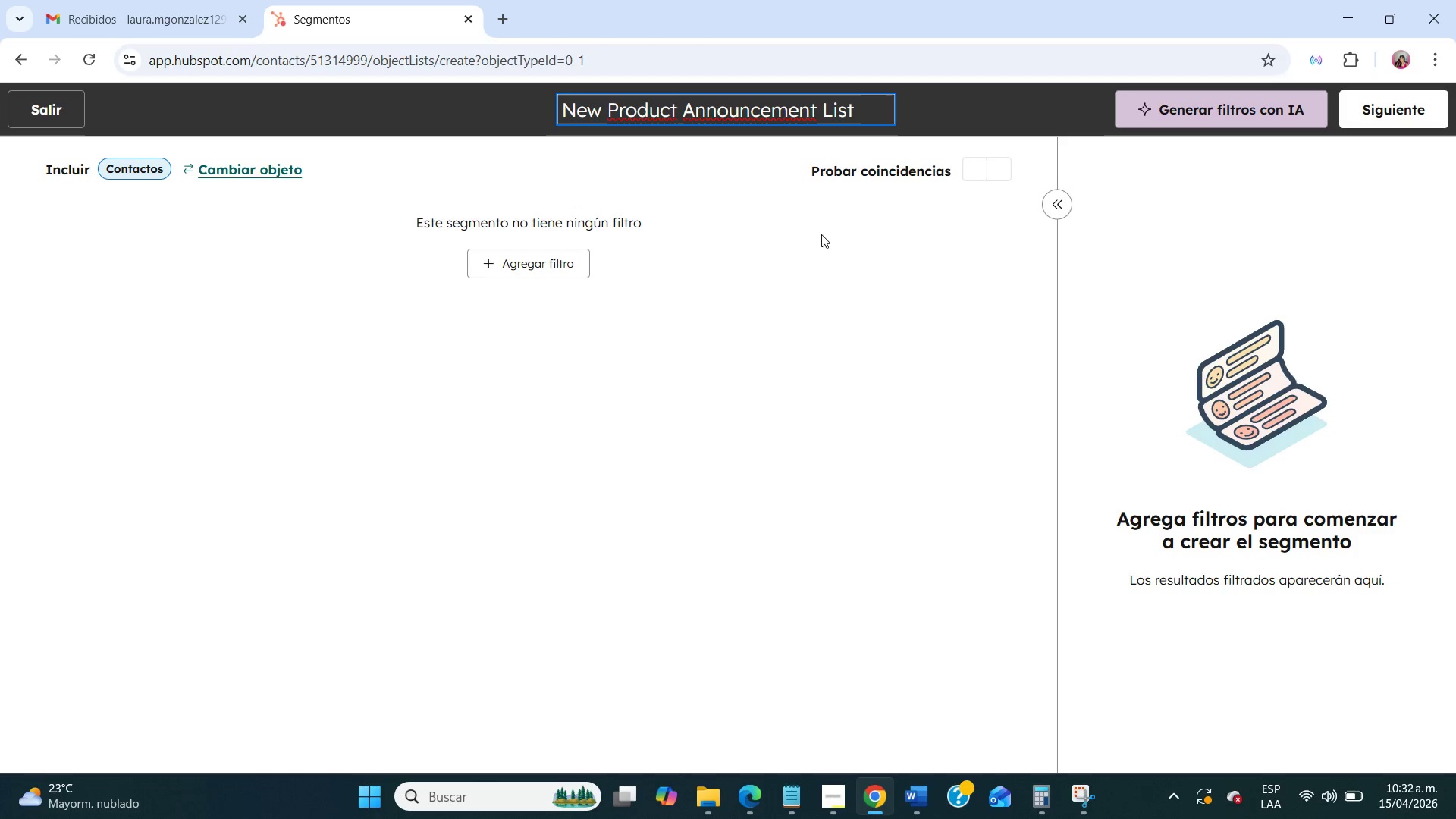 
left_click([771, 309])
 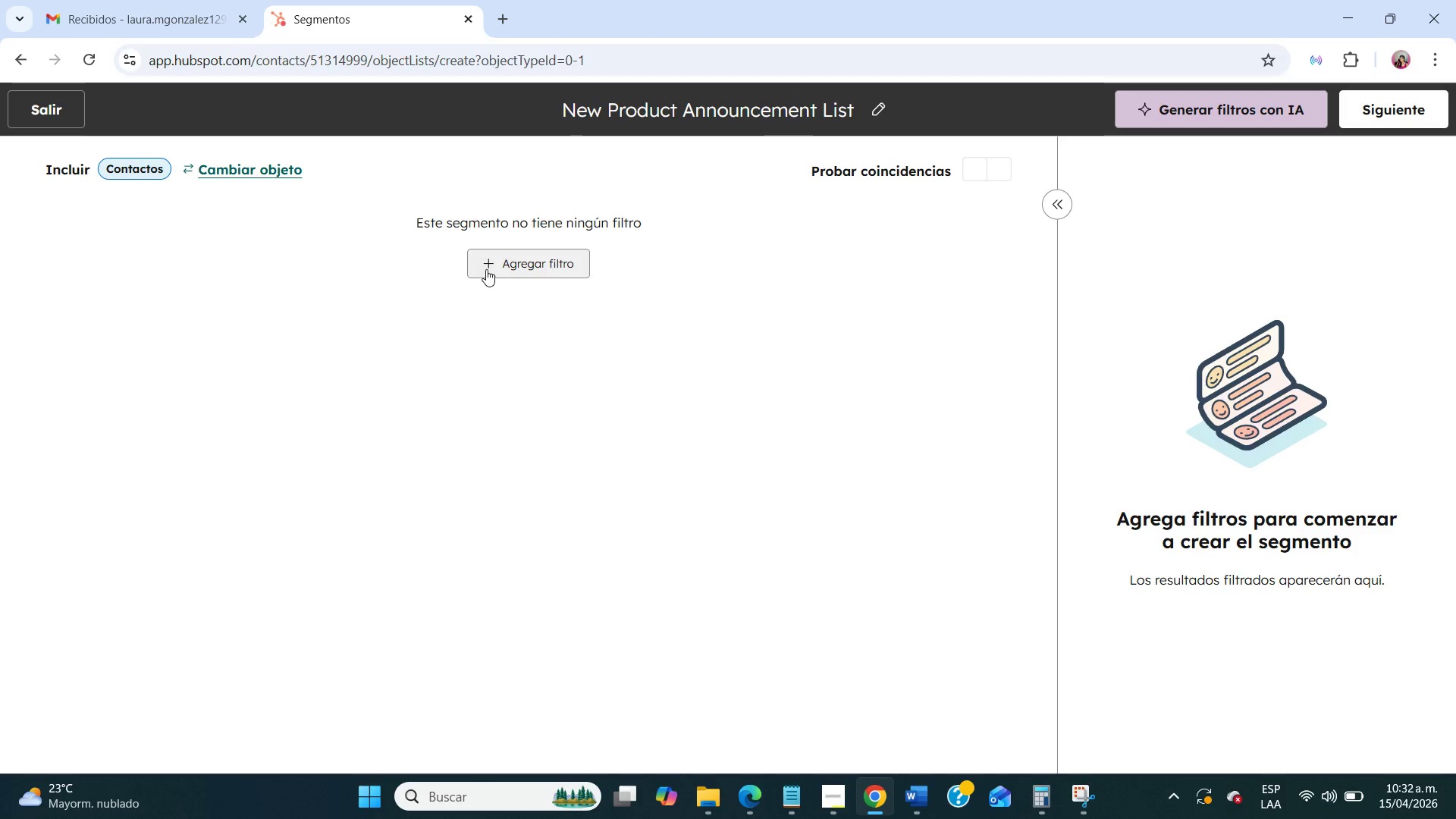 
left_click([488, 269])
 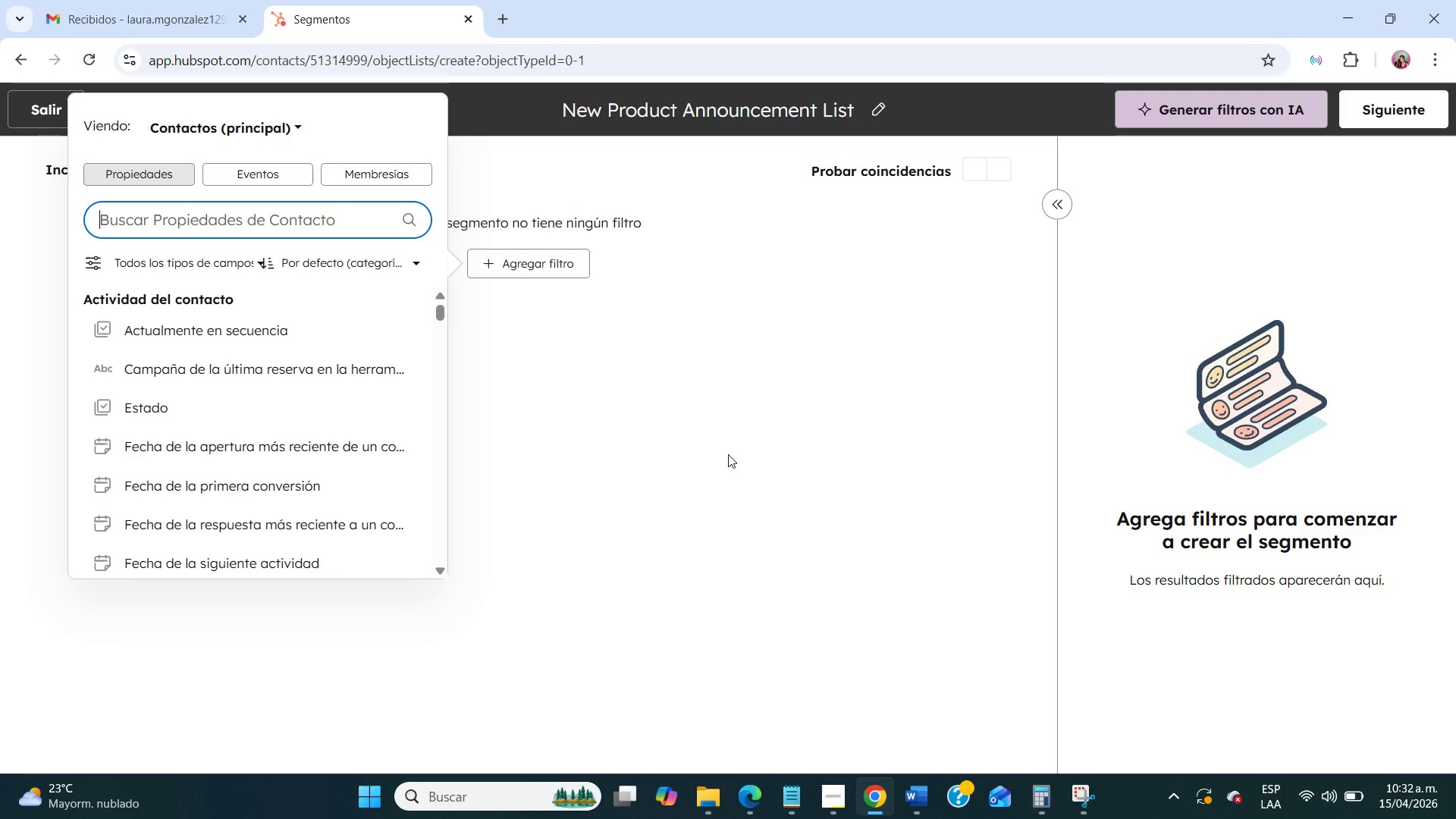 
wait(7.78)
 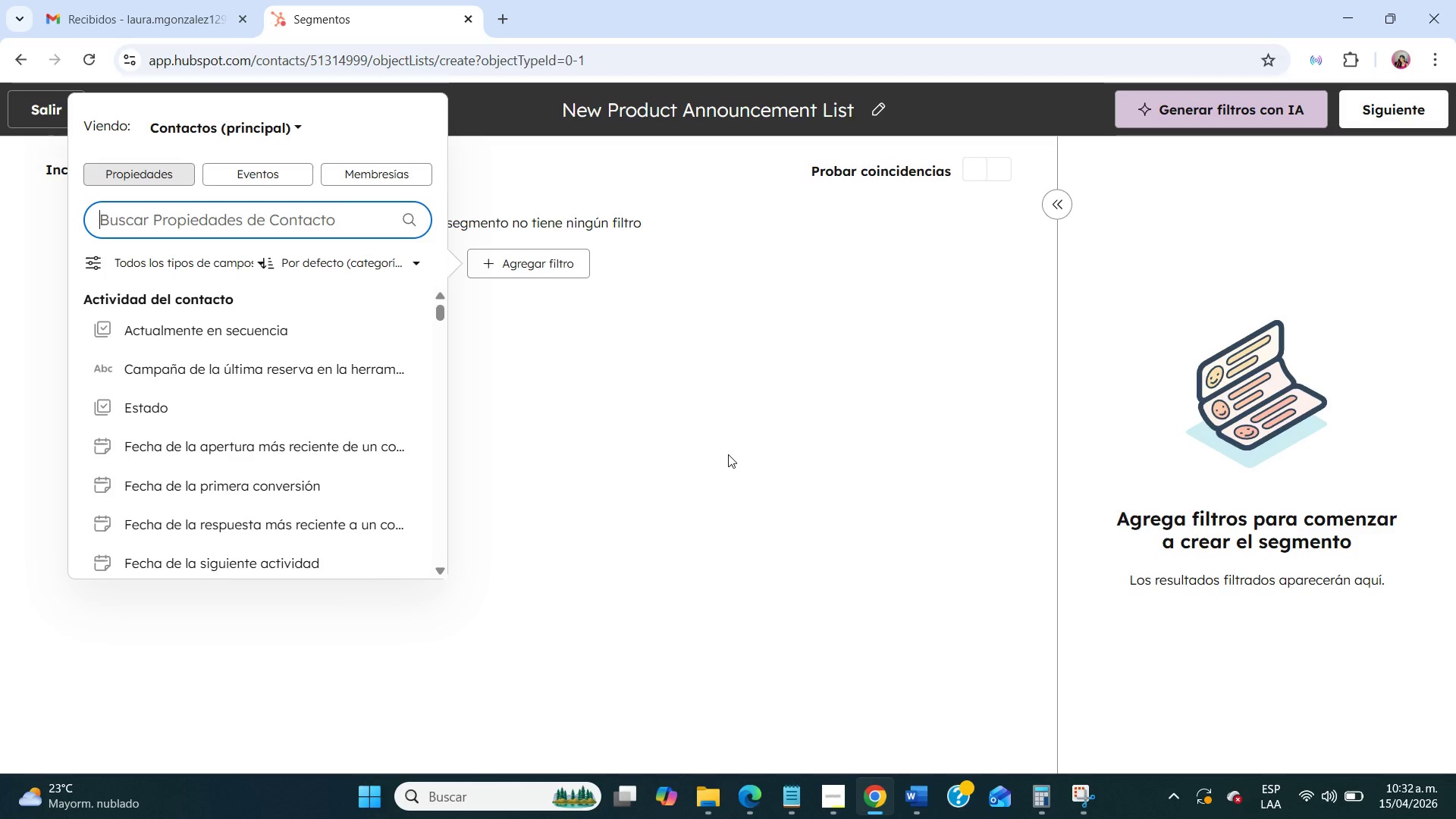 
type(estat)
 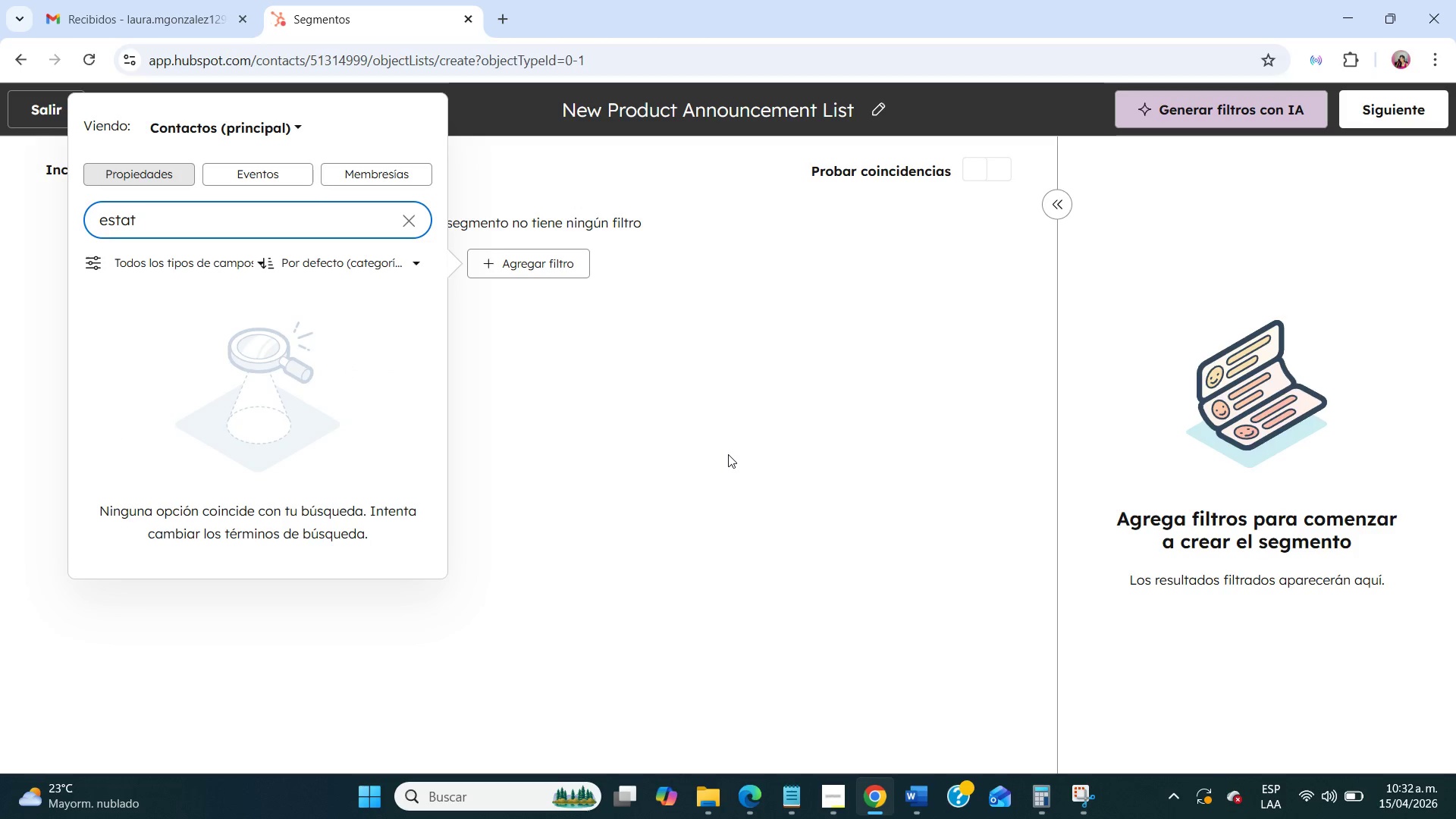 
left_click([728, 454])
 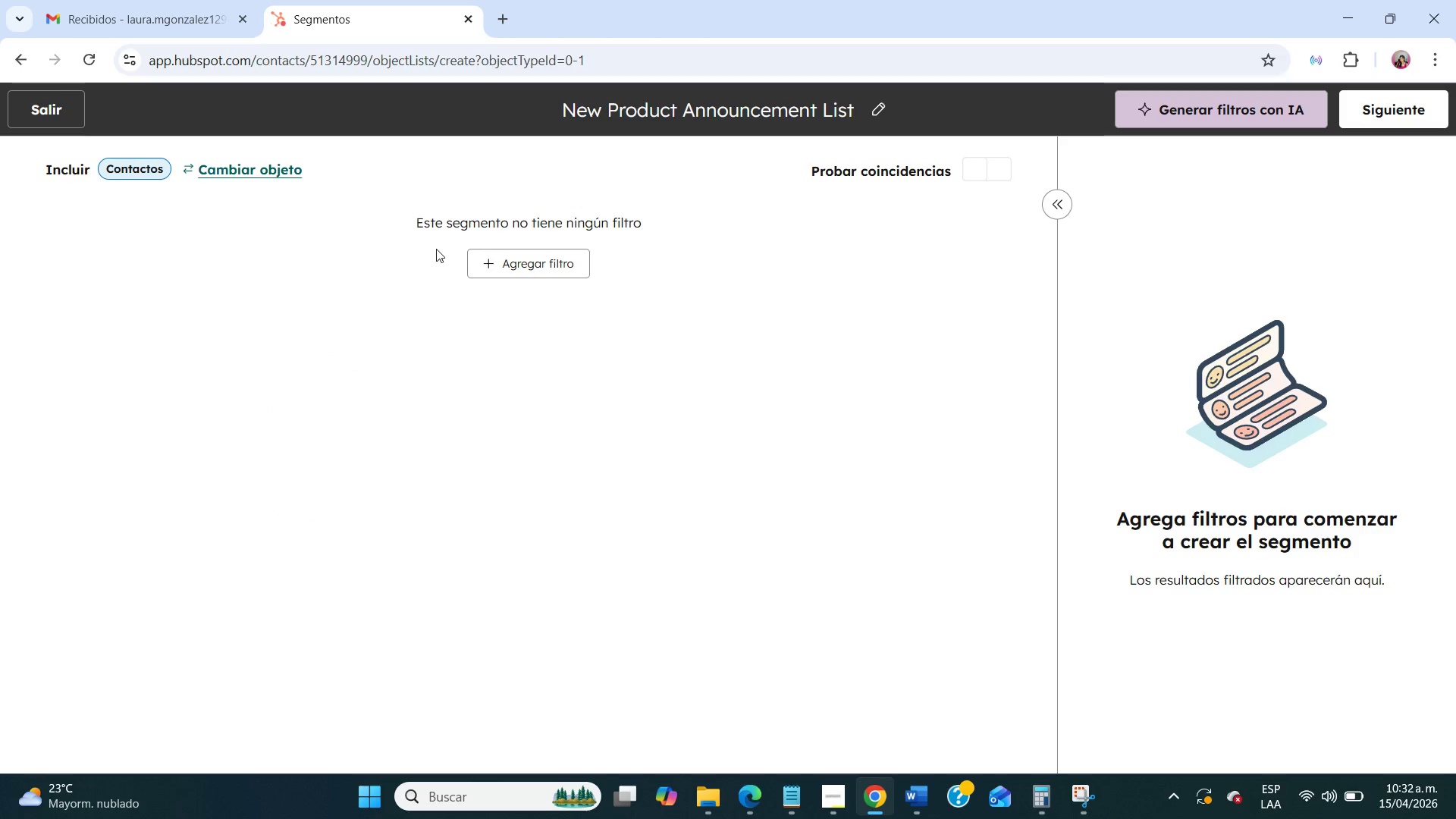 
left_click([507, 265])
 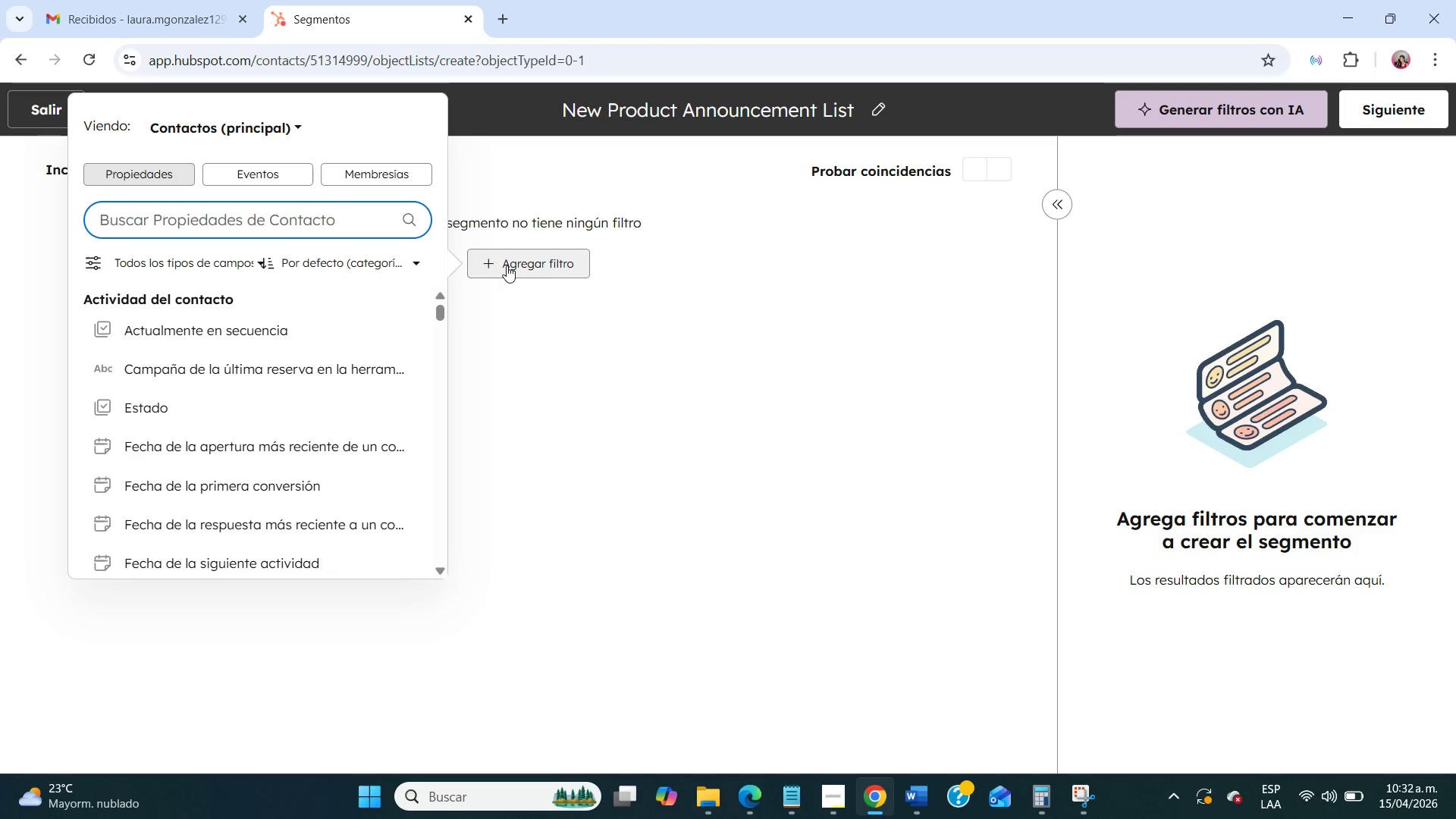 
wait(8.84)
 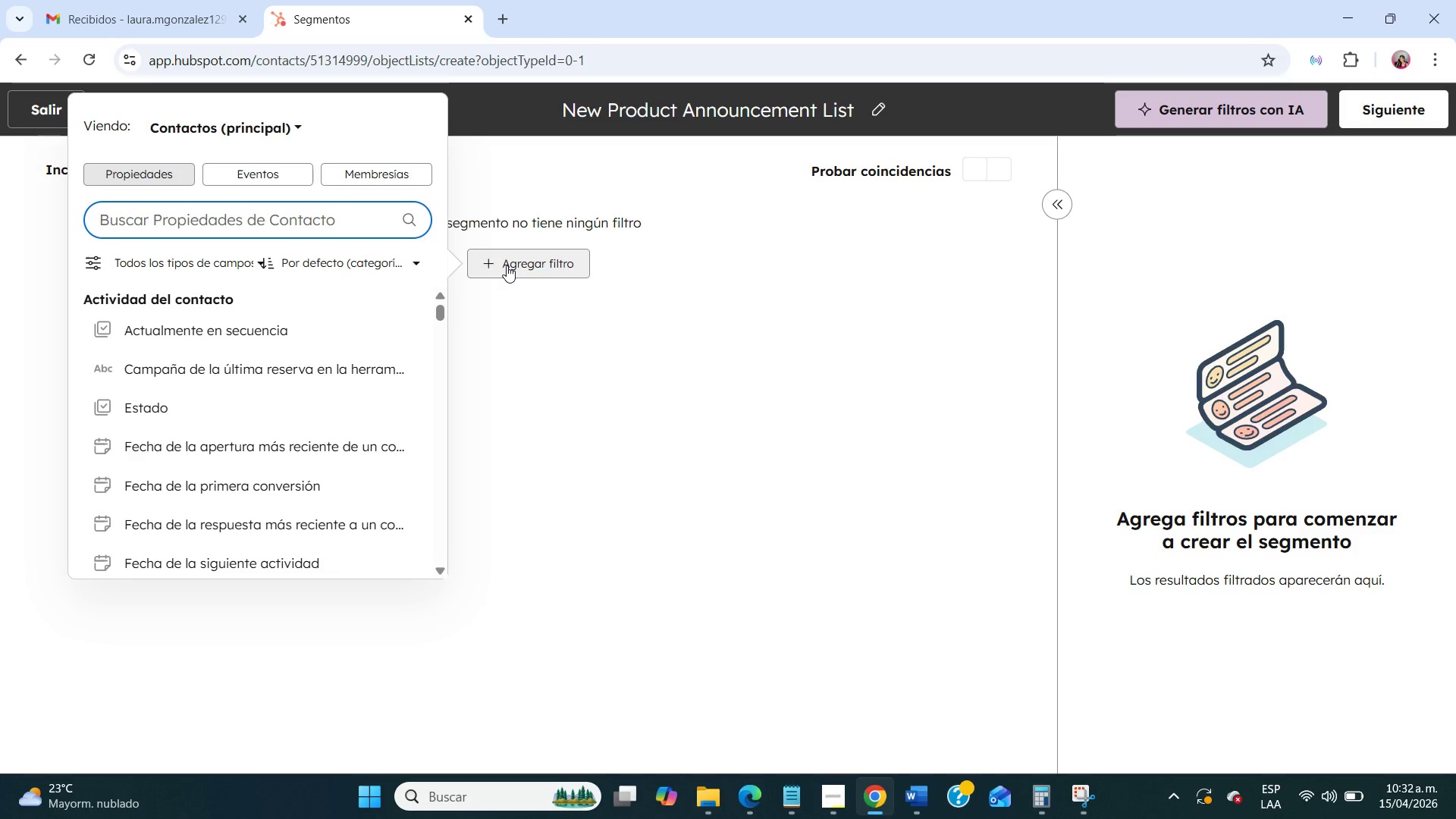 
type(nombre )
 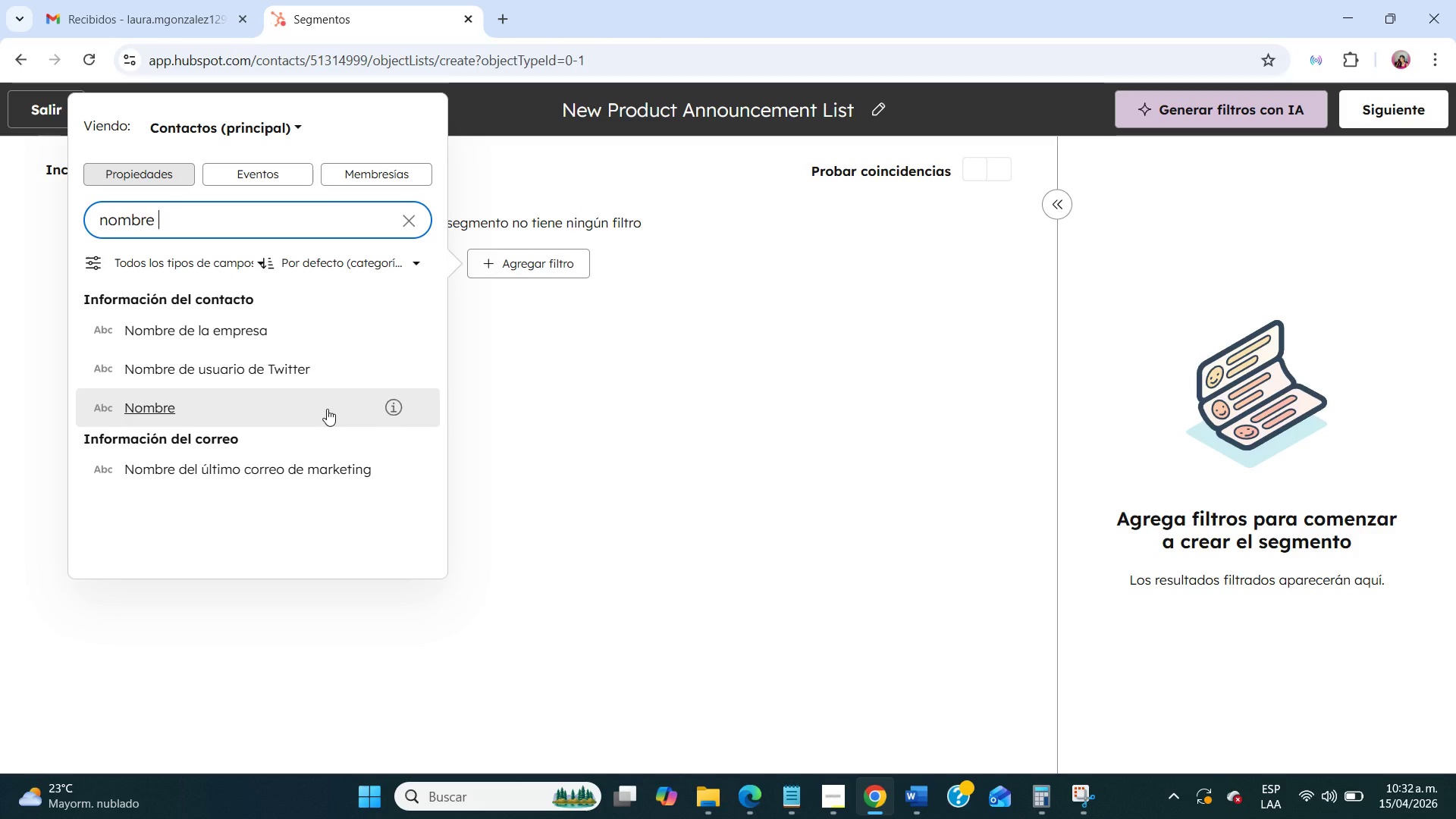 
wait(6.01)
 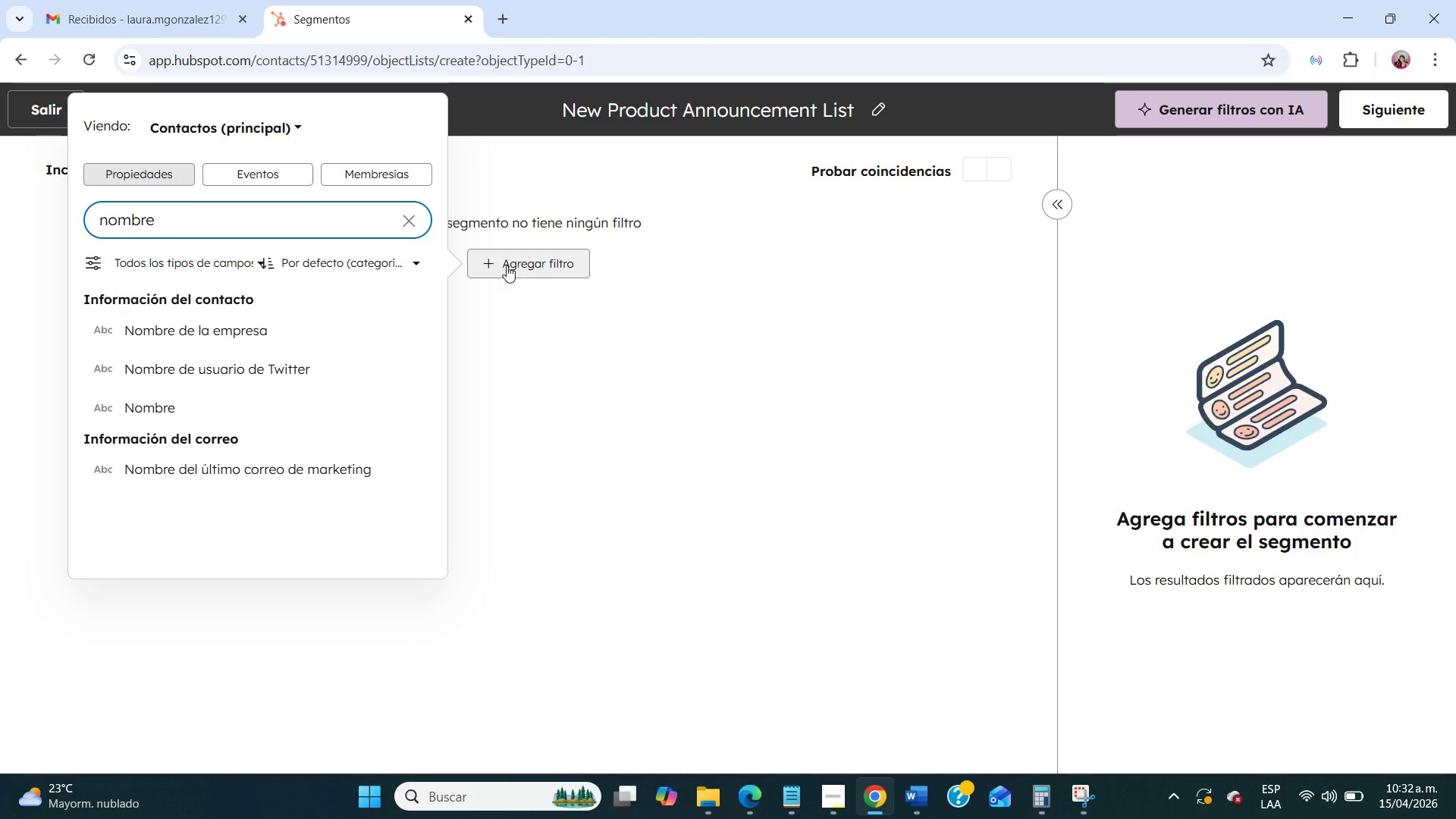 
left_click([148, 412])
 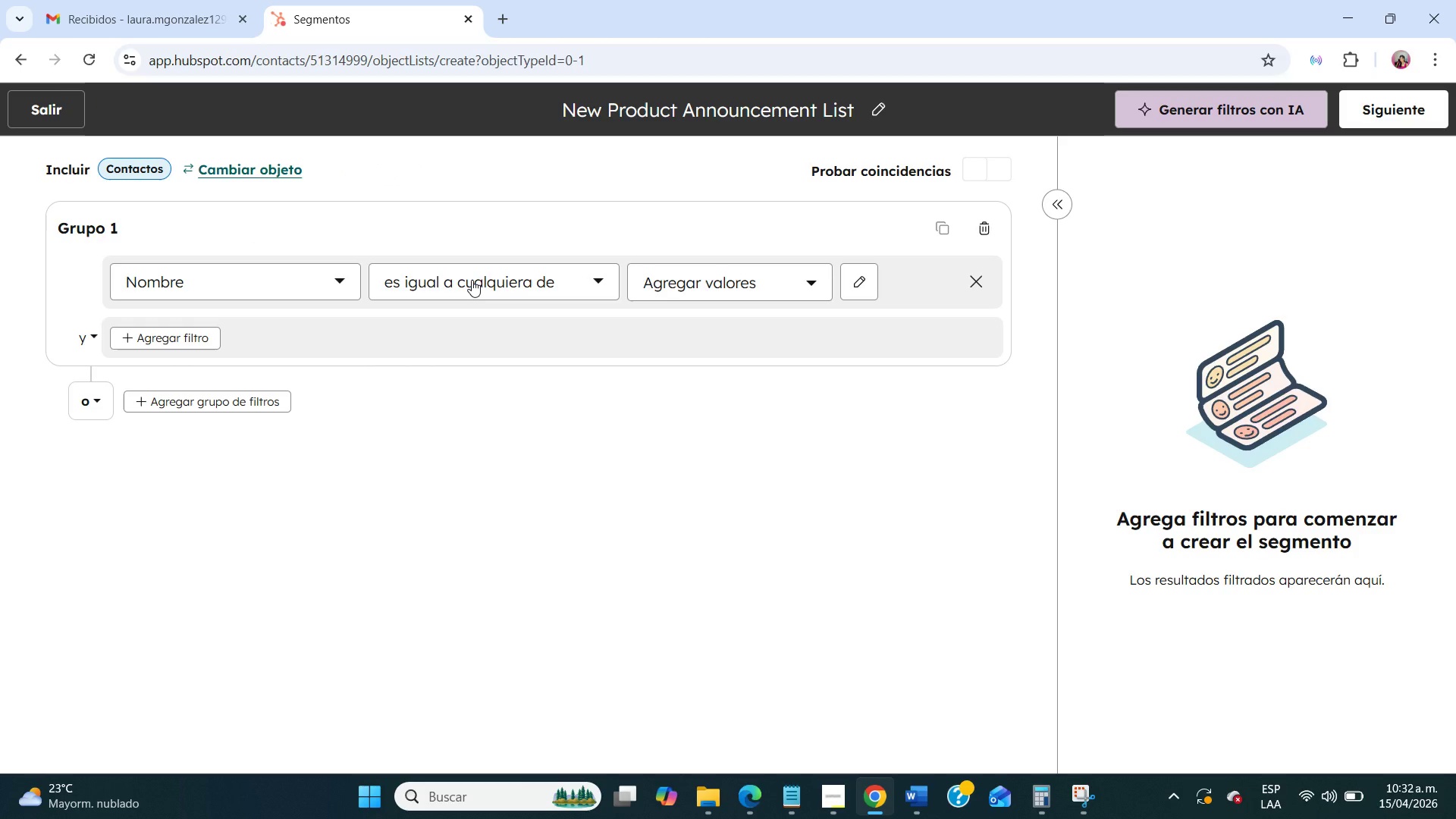 
wait(11.39)
 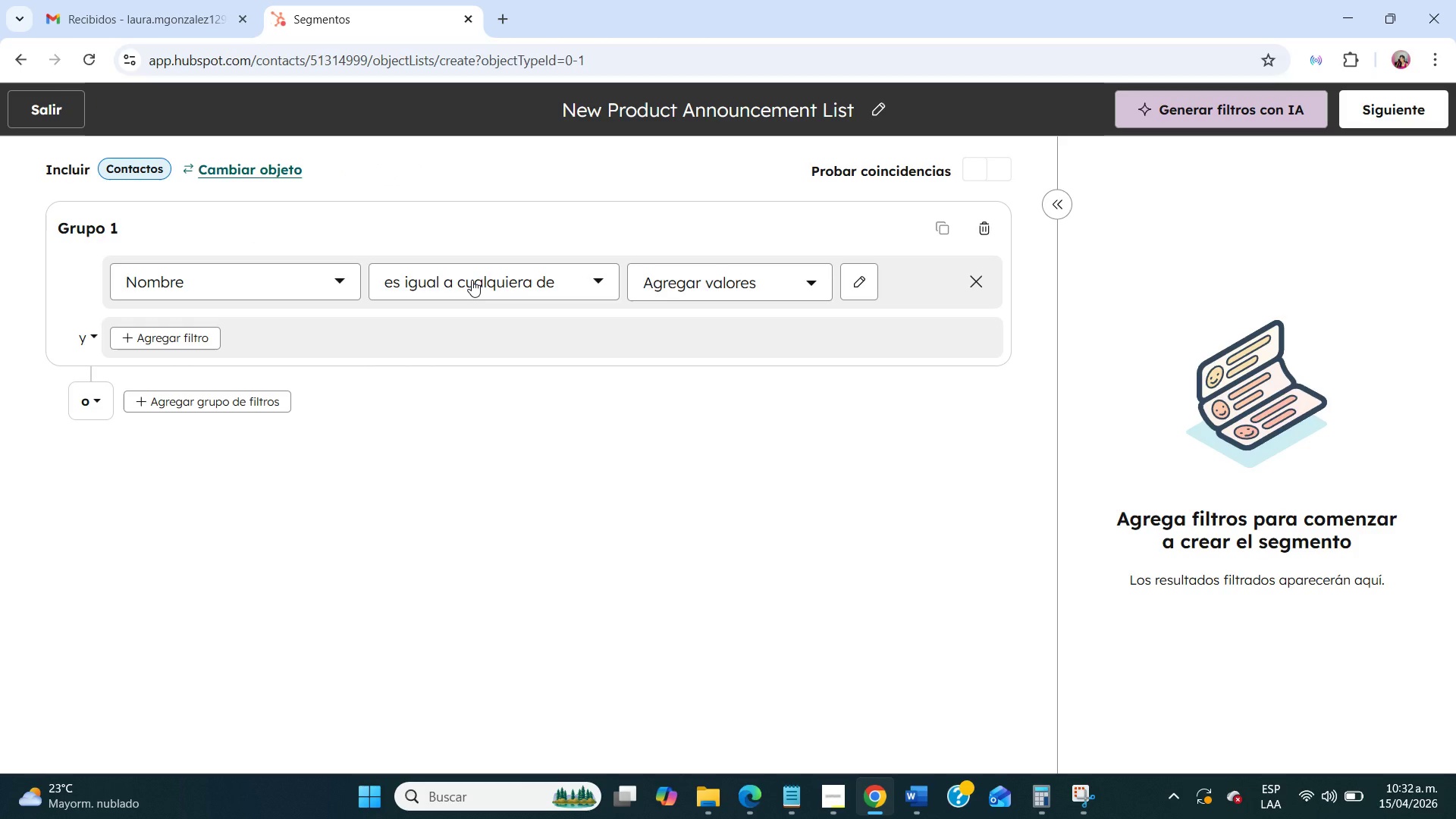 
left_click([472, 280])
 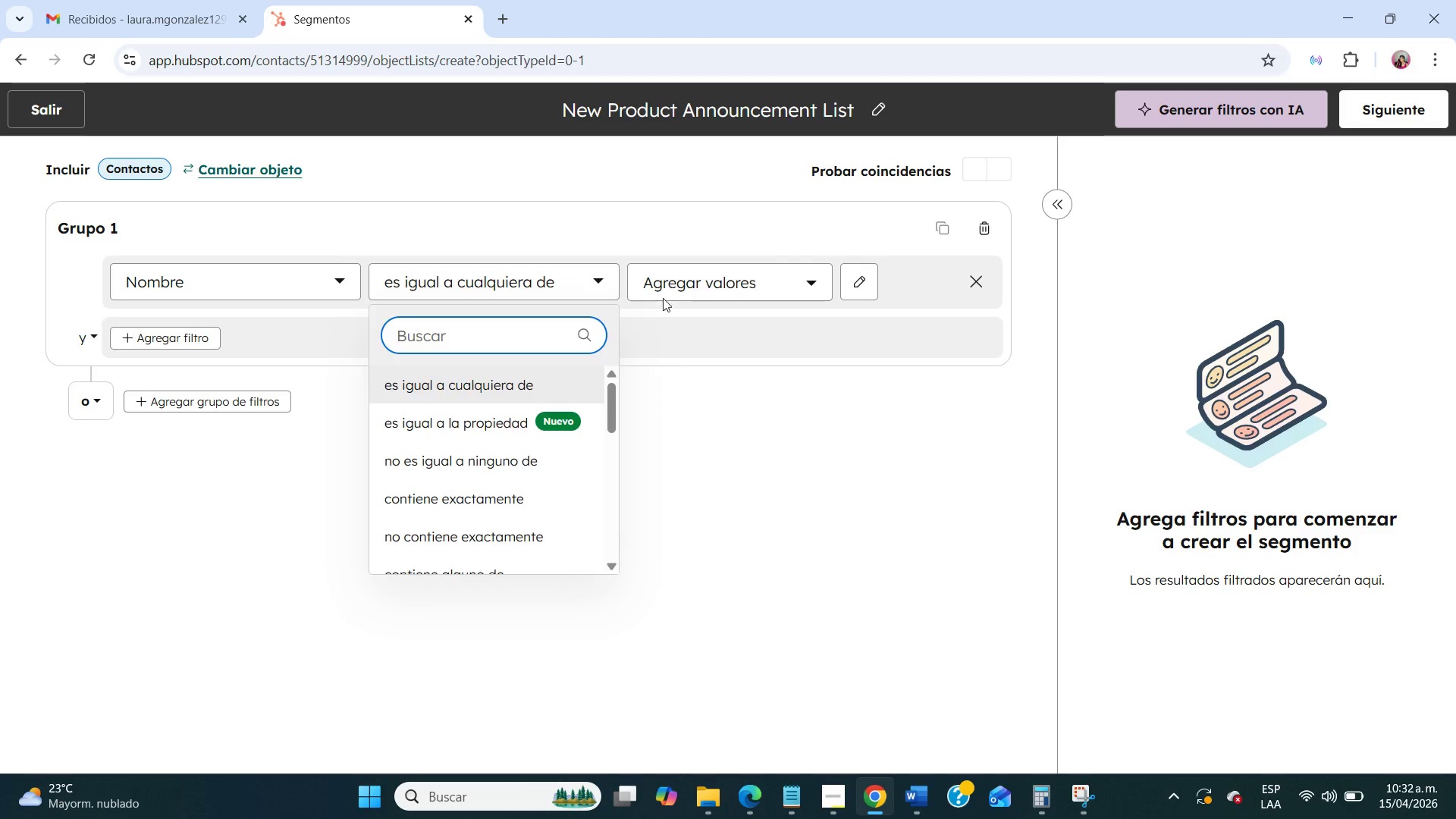 
left_click([730, 279])
 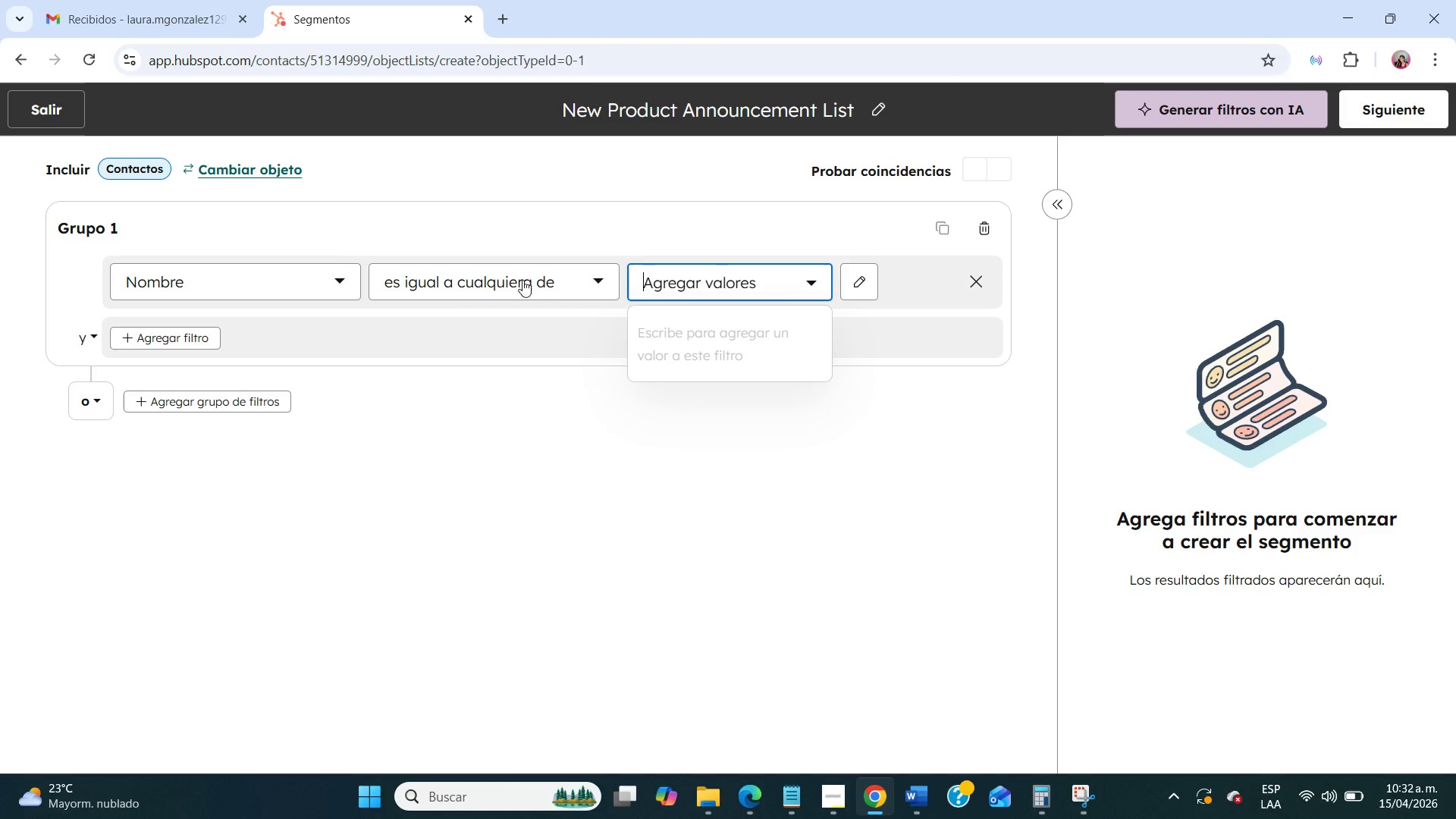 
double_click([522, 280])
 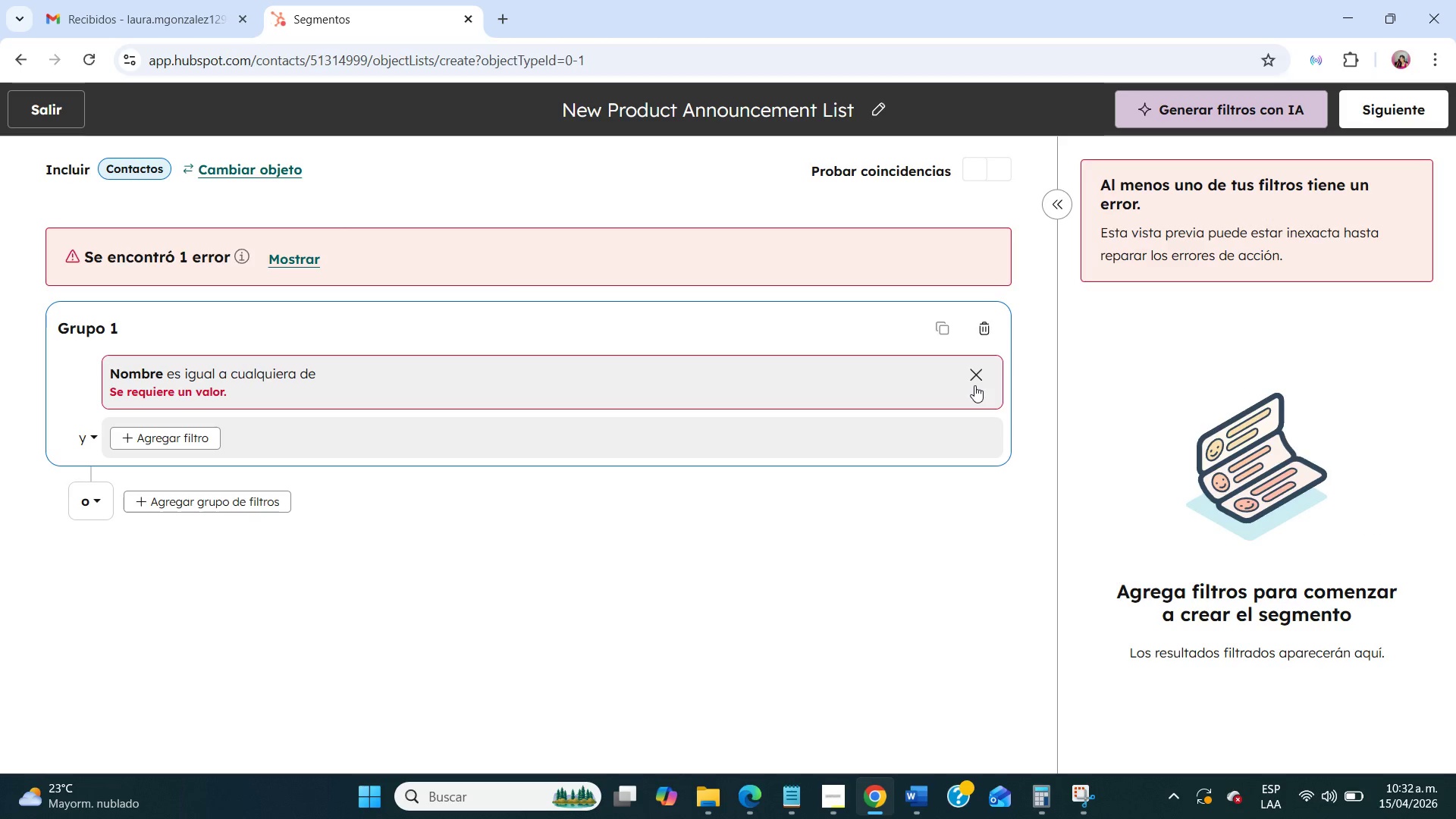 
left_click([976, 337])
 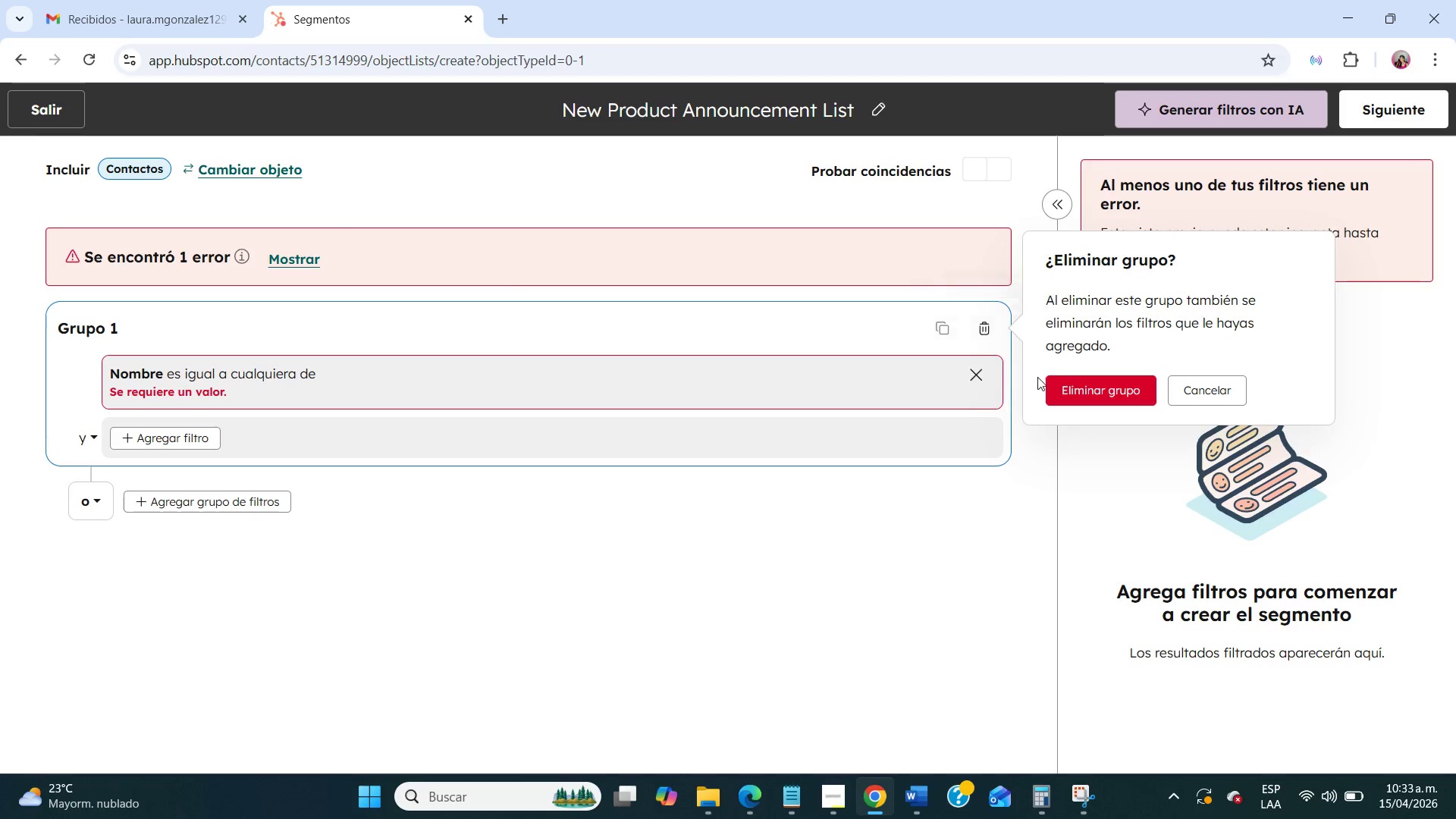 
left_click([1082, 393])
 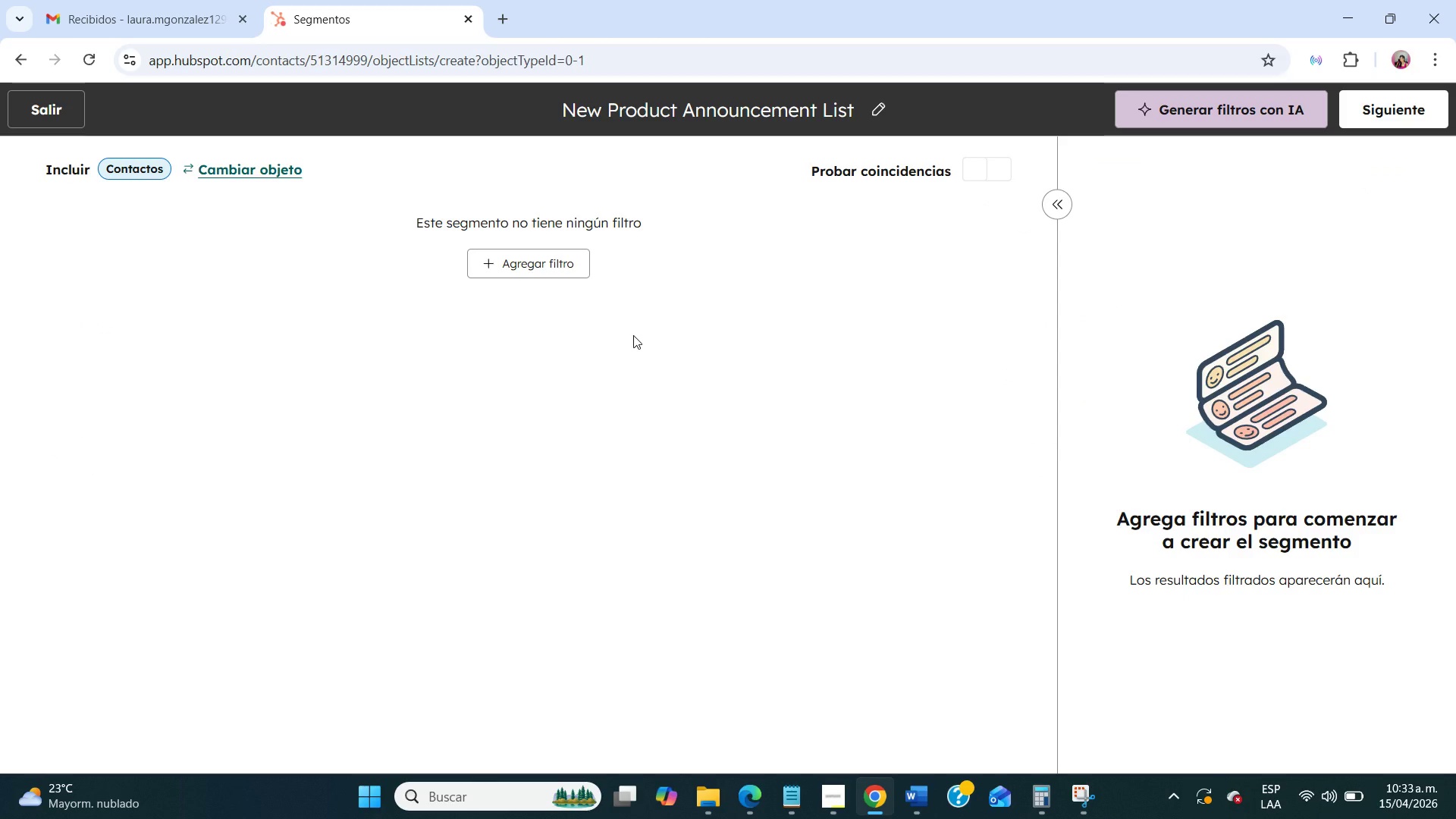 
wait(49.23)
 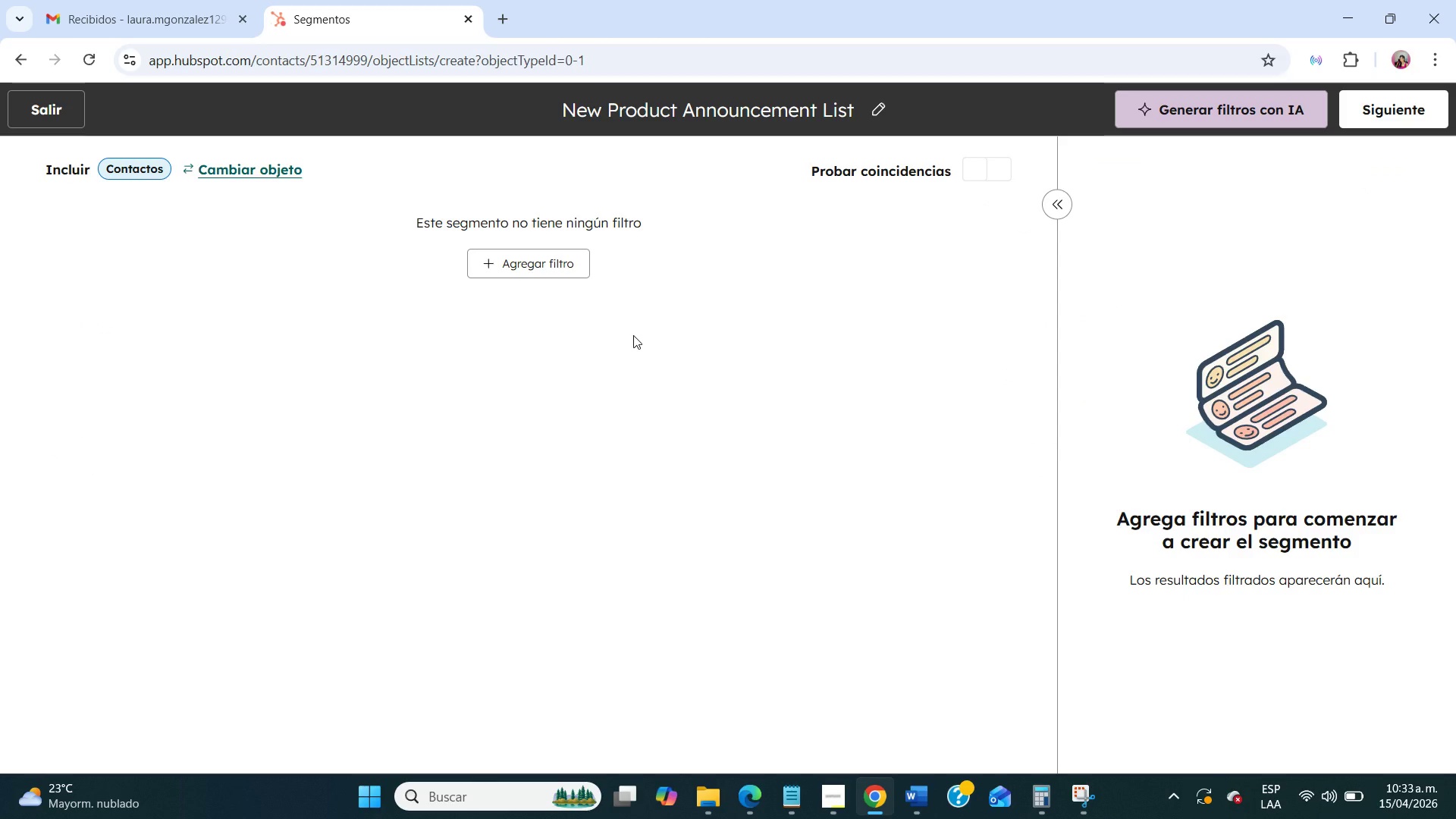 
left_click([549, 269])
 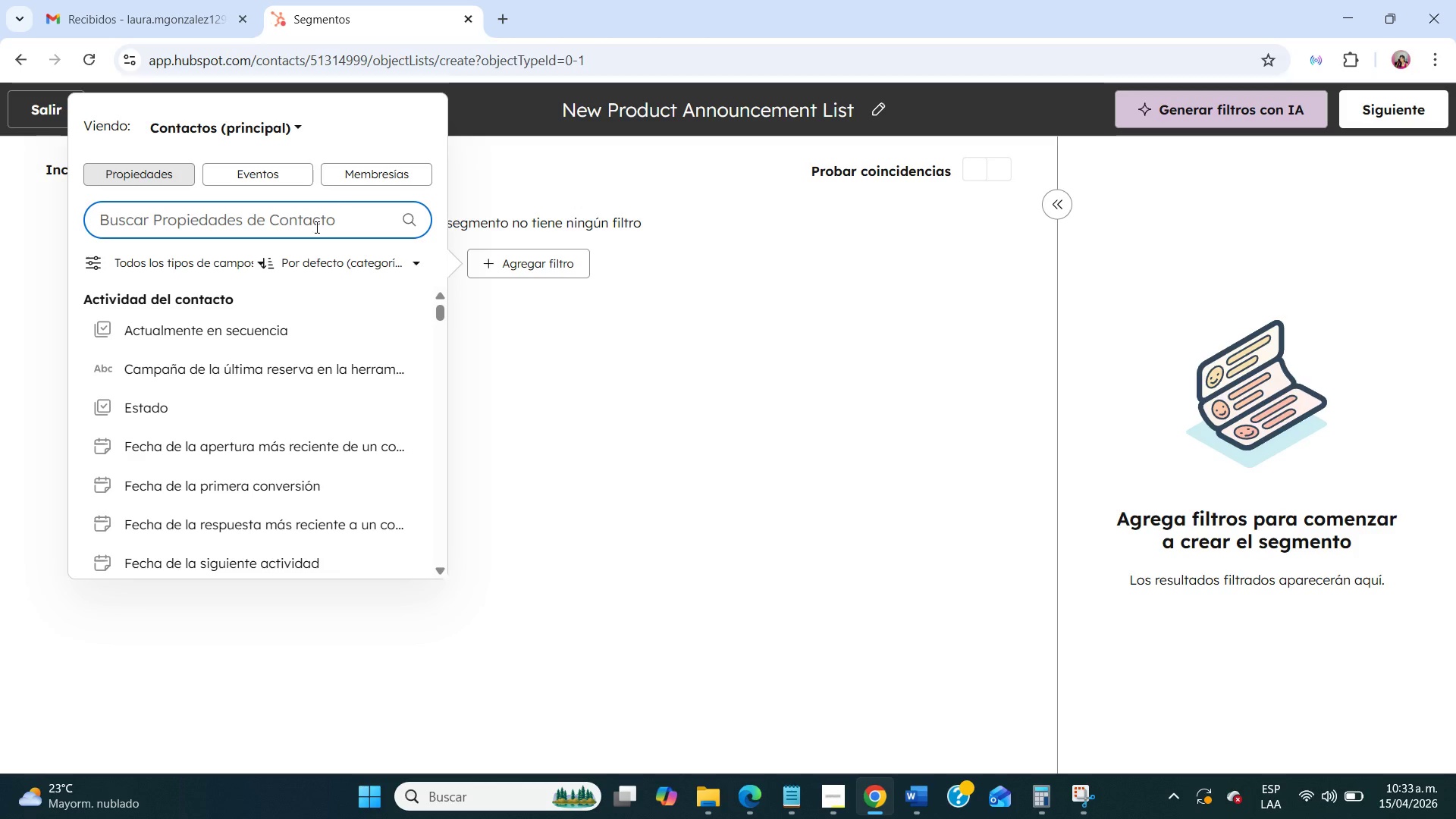 
type(correo)
 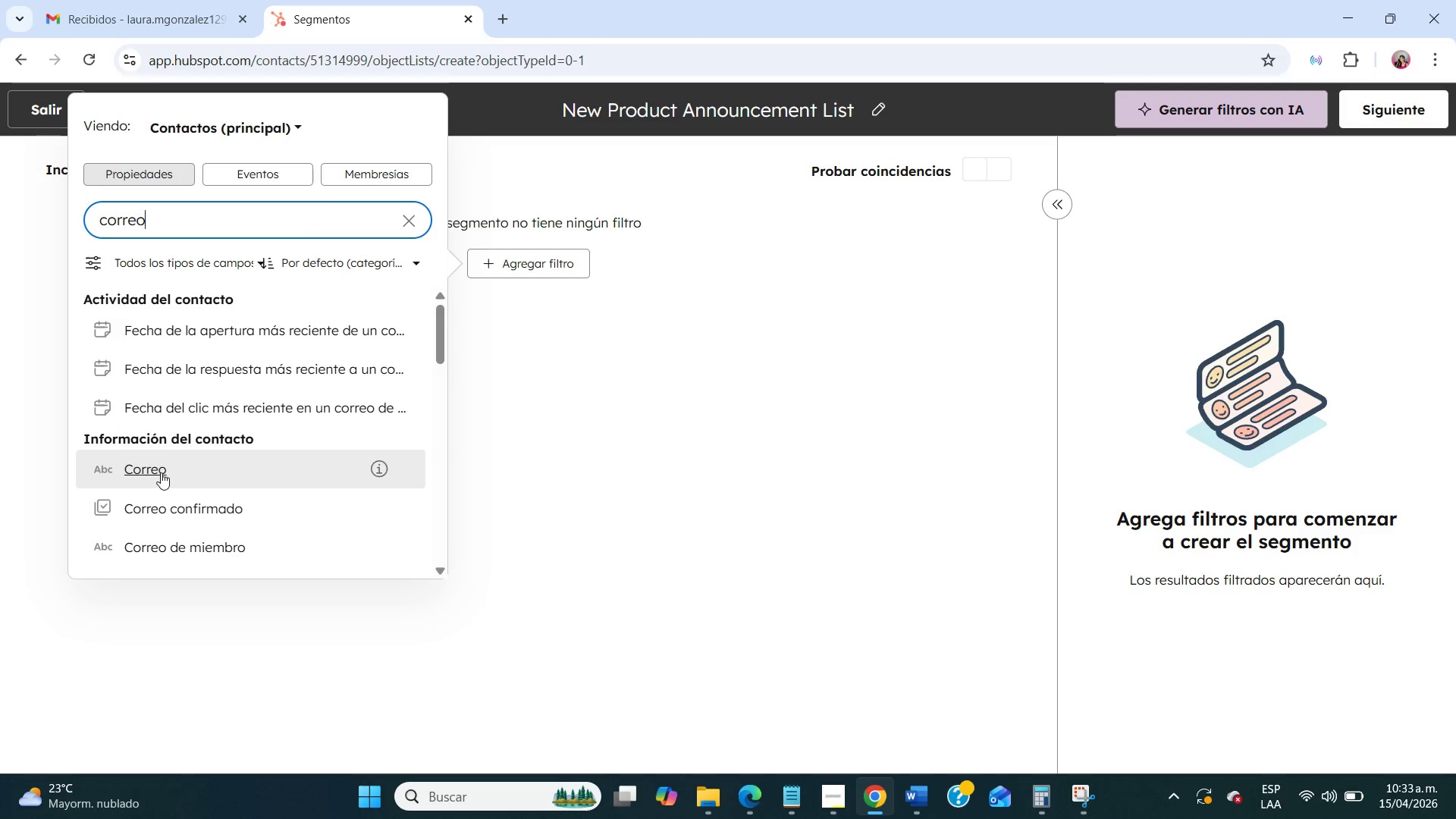 
left_click([161, 472])
 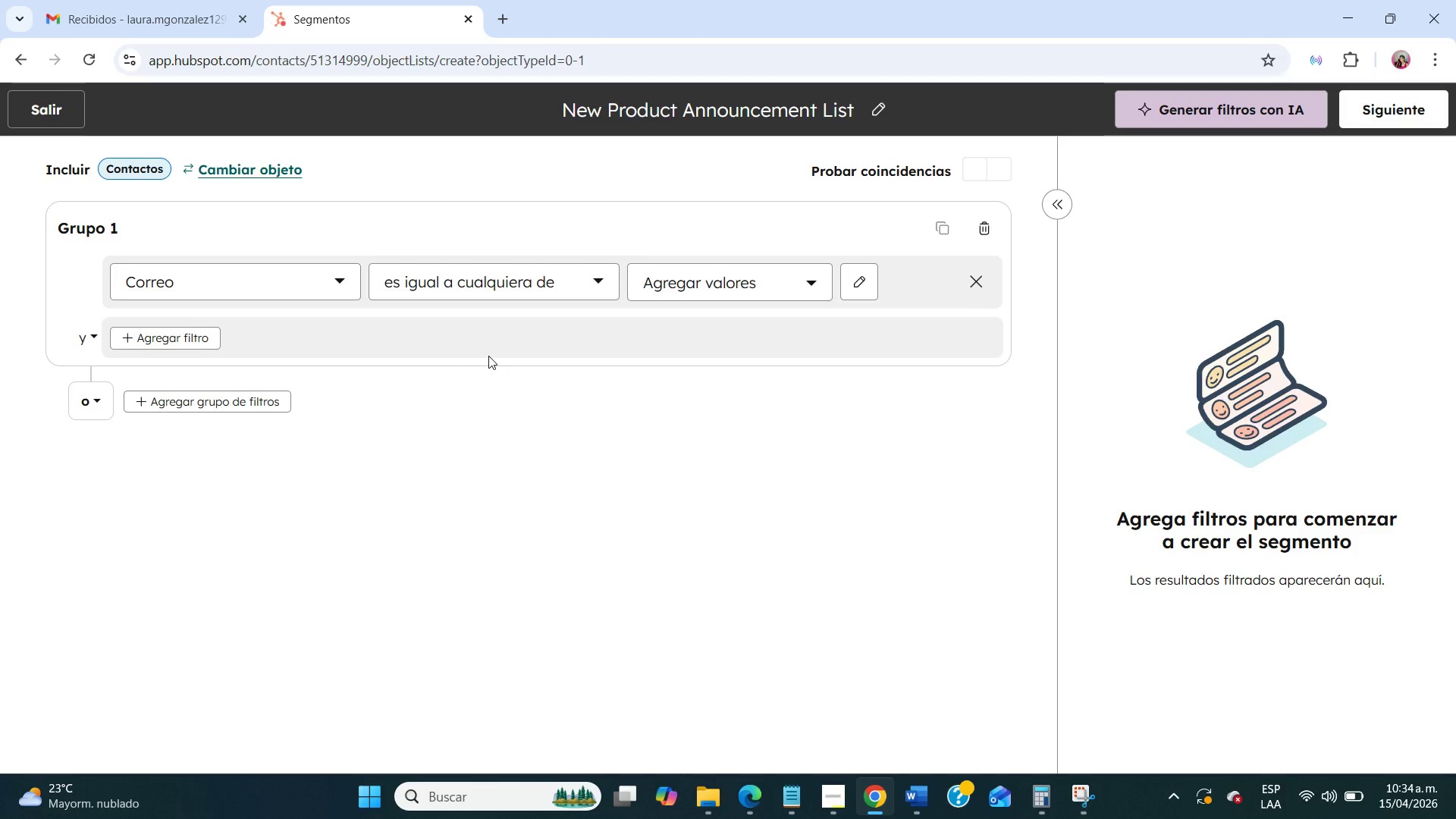 
left_click([479, 293])
 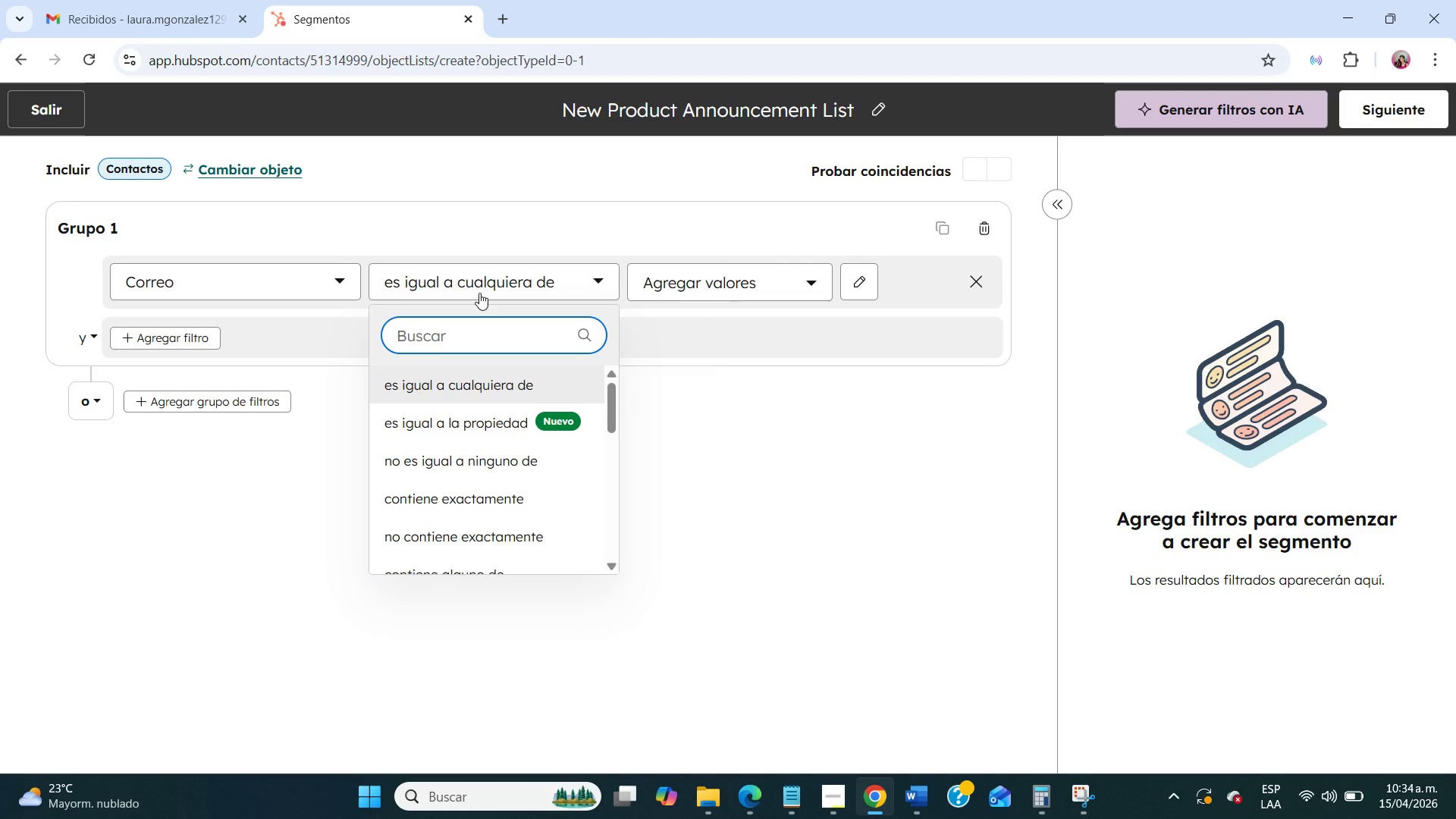 
type(con)
 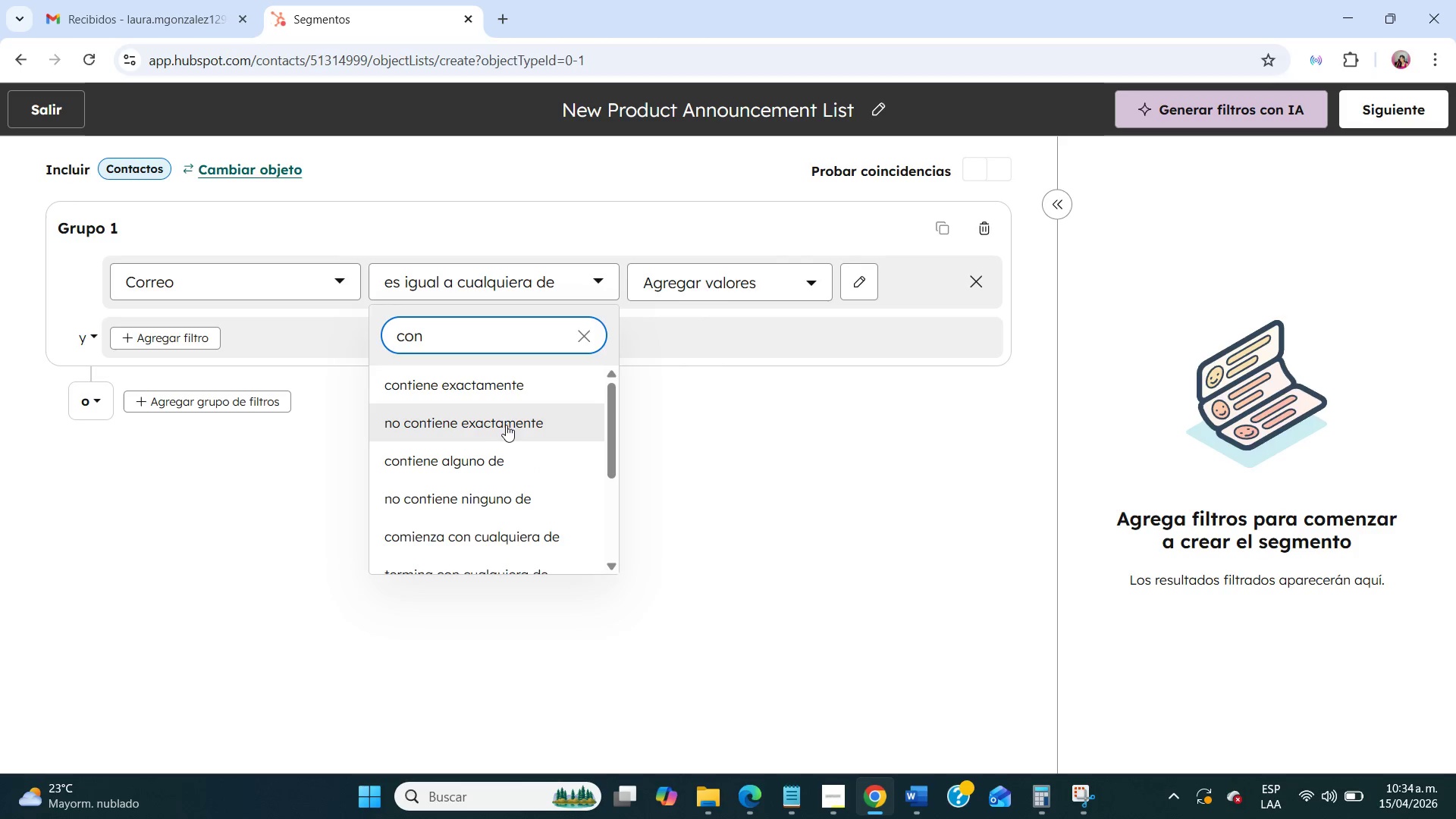 
scroll: coordinate [515, 440], scroll_direction: down, amount: 1.0
 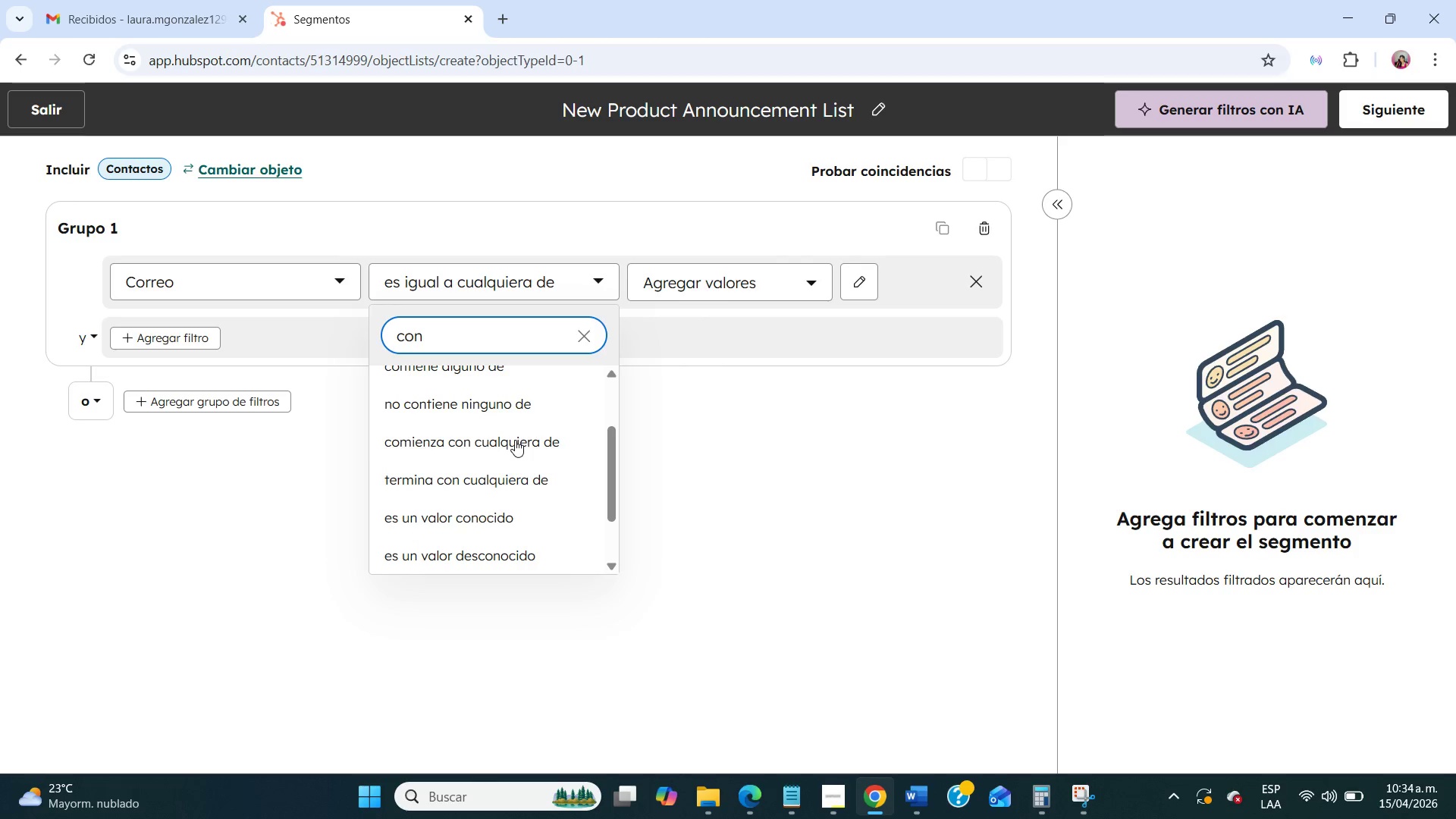 
scroll: coordinate [515, 440], scroll_direction: up, amount: 2.0
 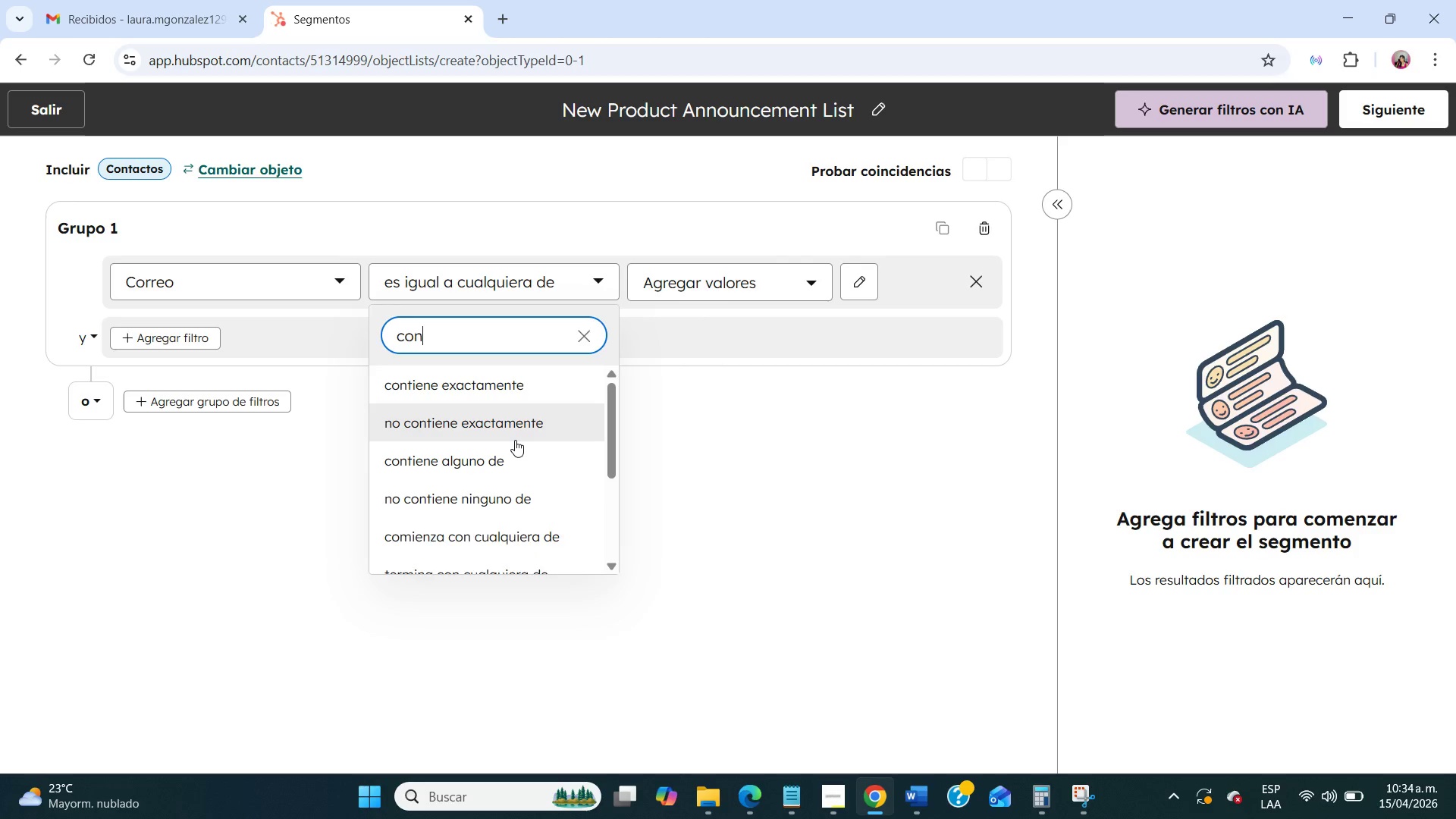 
type(tiene)
 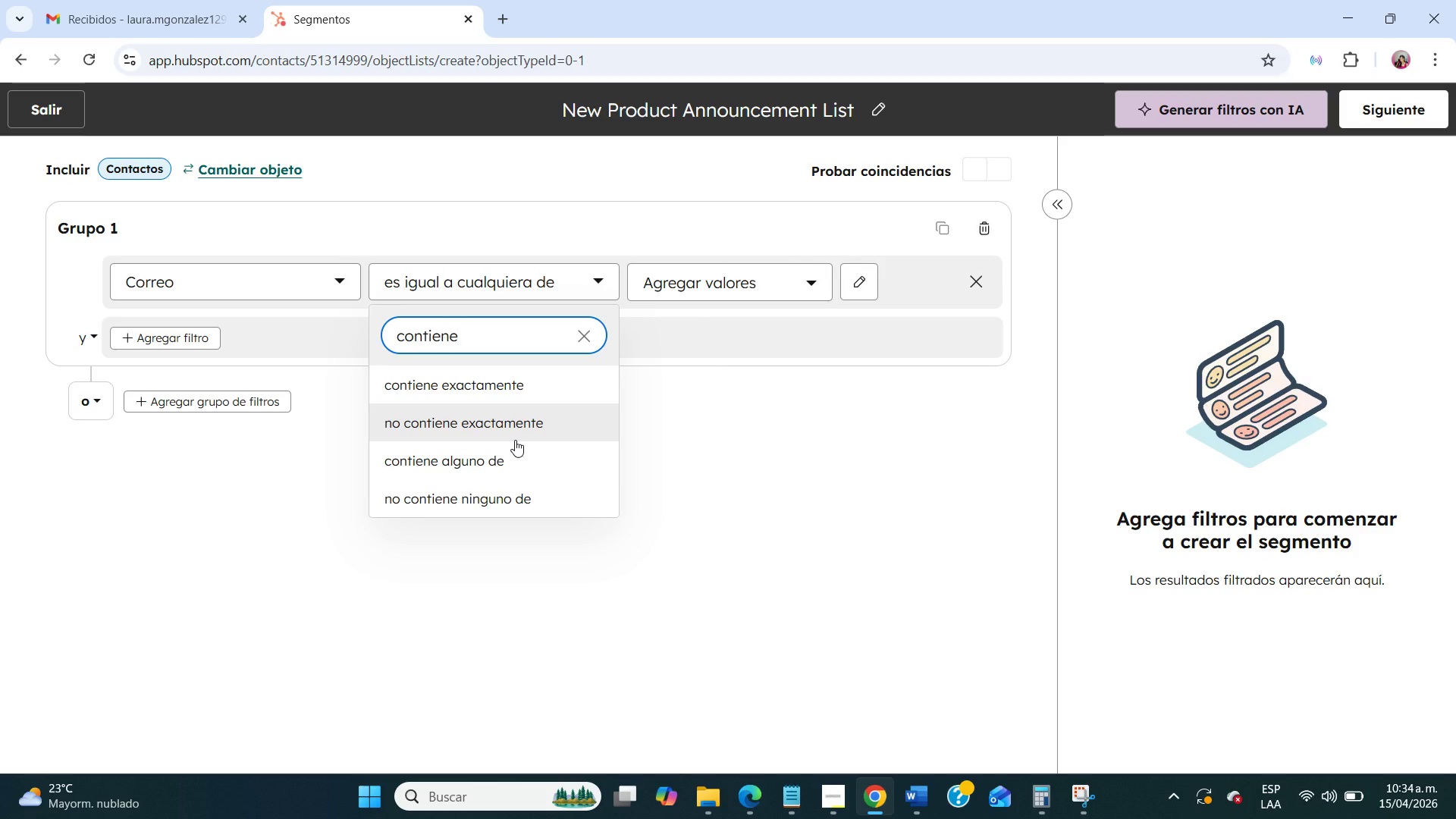 
wait(6.19)
 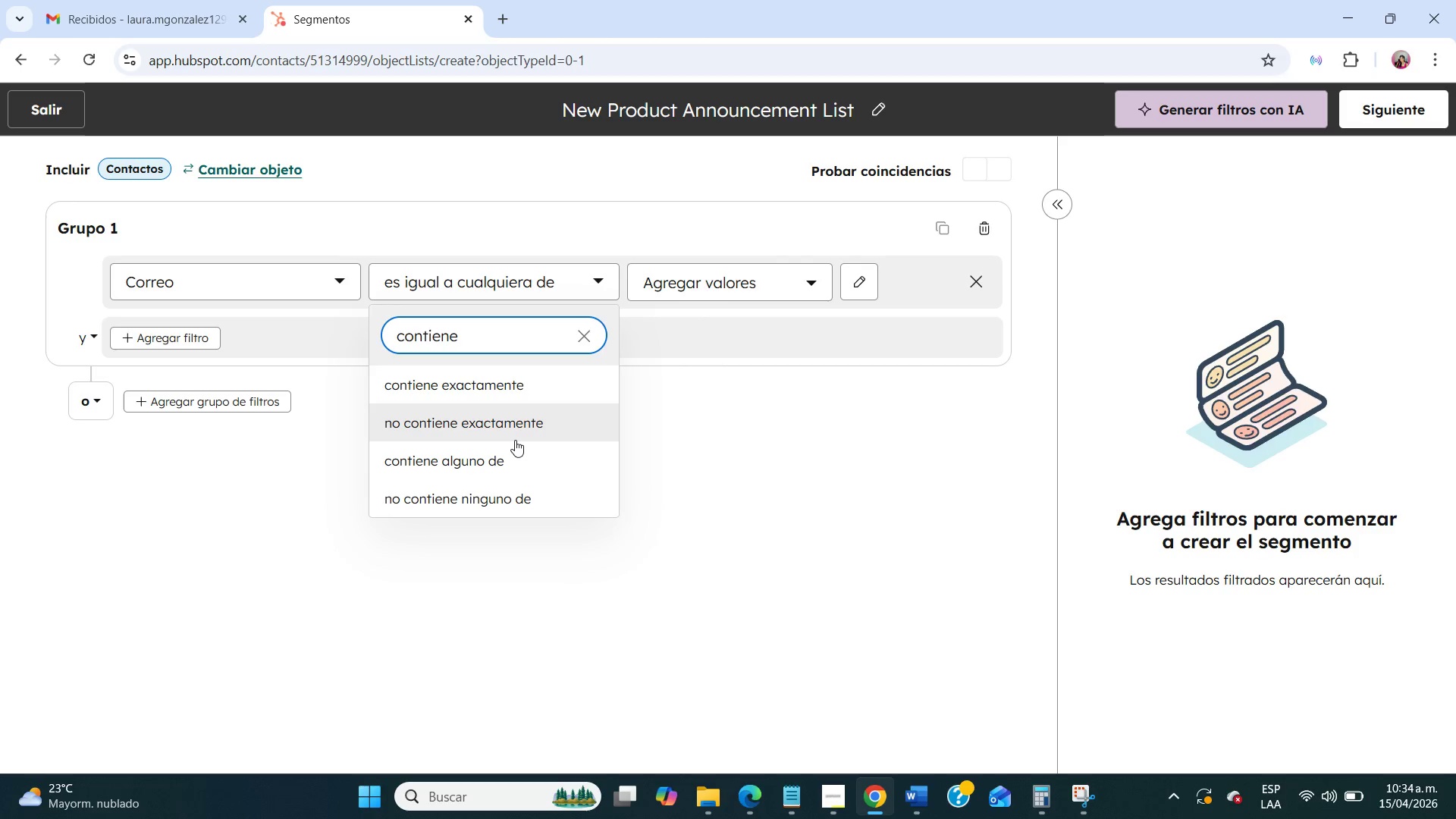 
hold_key(key=Slash, duration=0.56)
 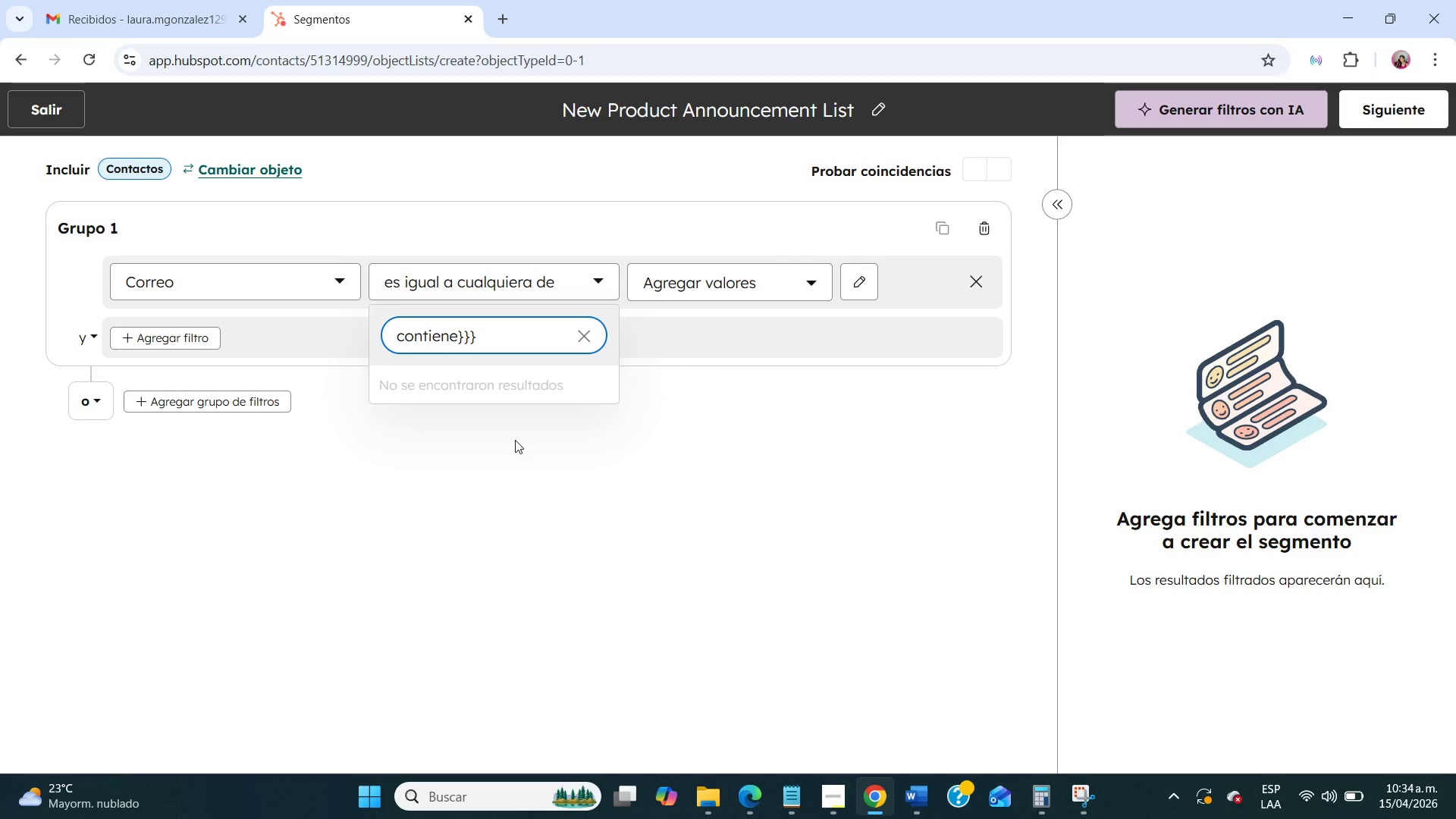 
hold_key(key=Backspace, duration=0.83)
 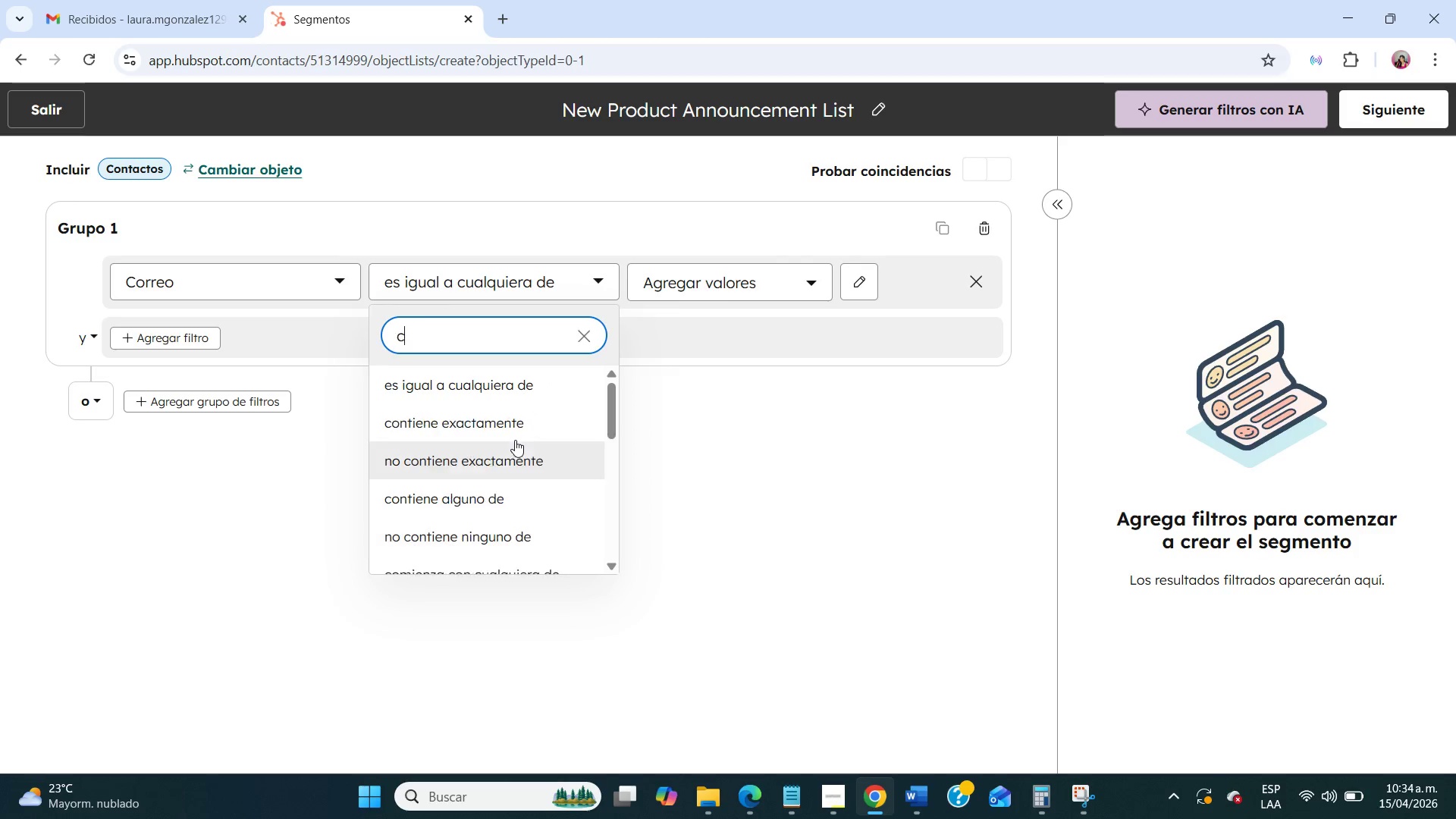 
type(cualquiera)
 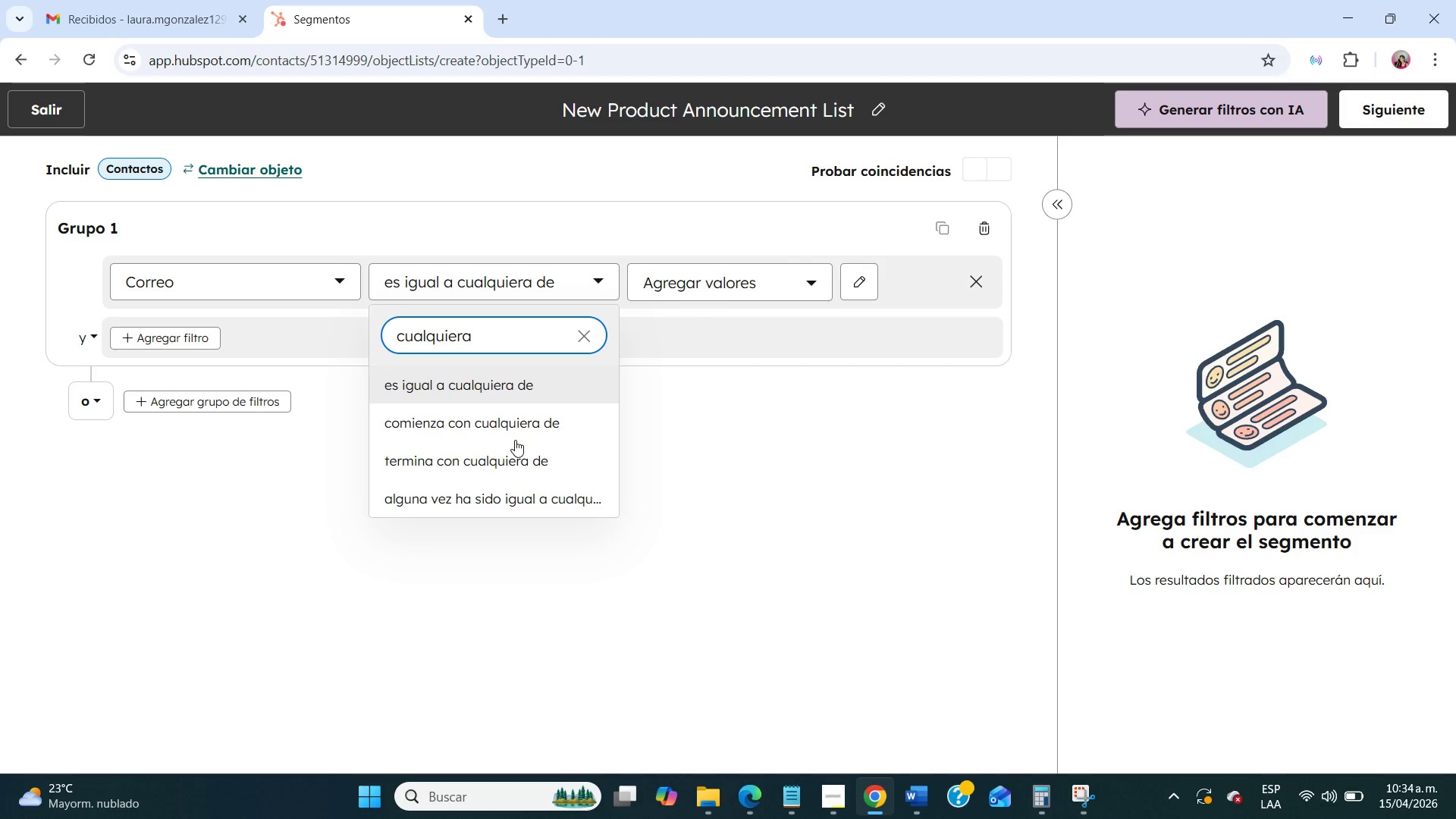 
wait(22.61)
 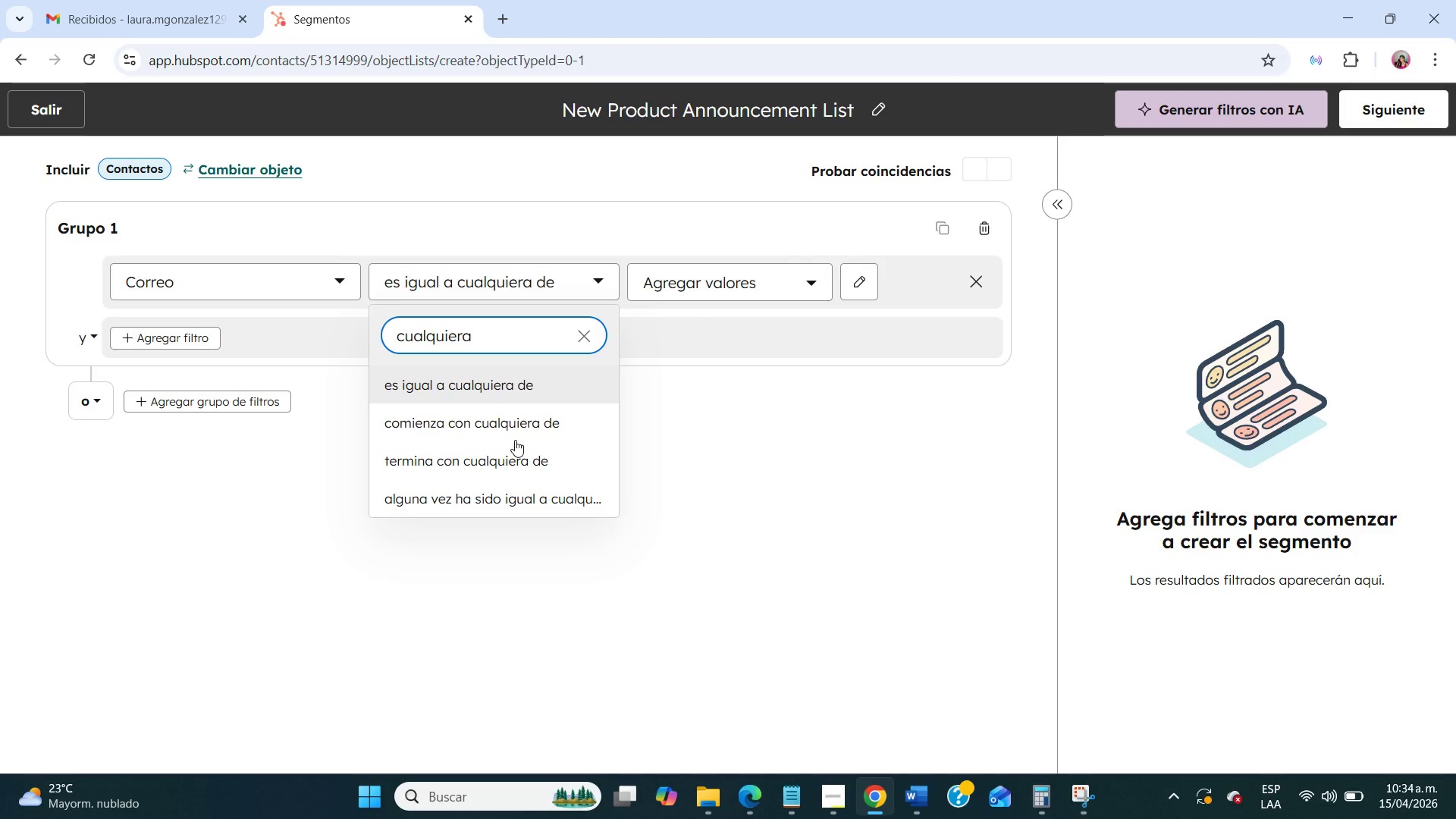 
type(coni)
key(Backspace)
type(tiene)
 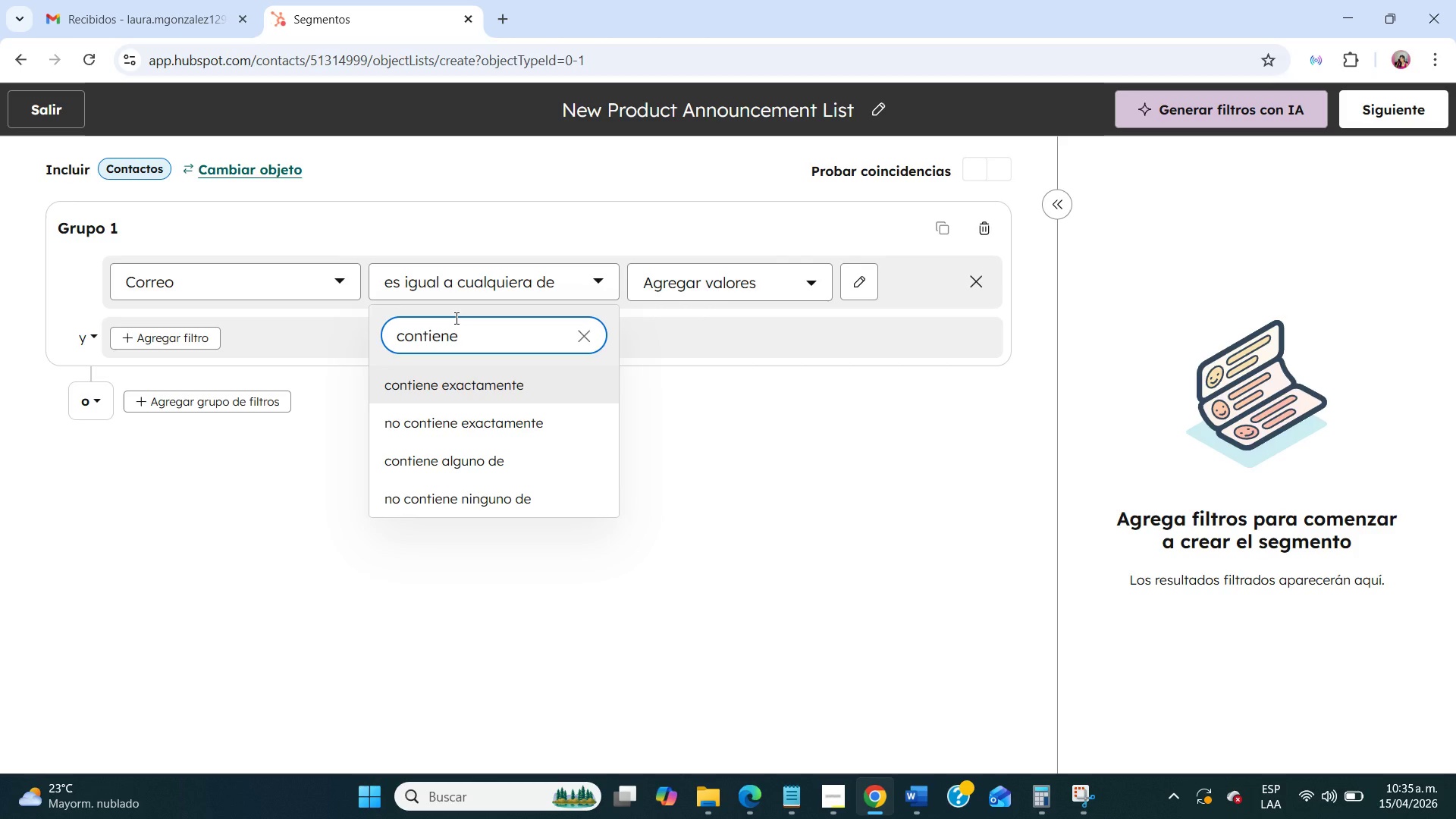 
wait(26.81)
 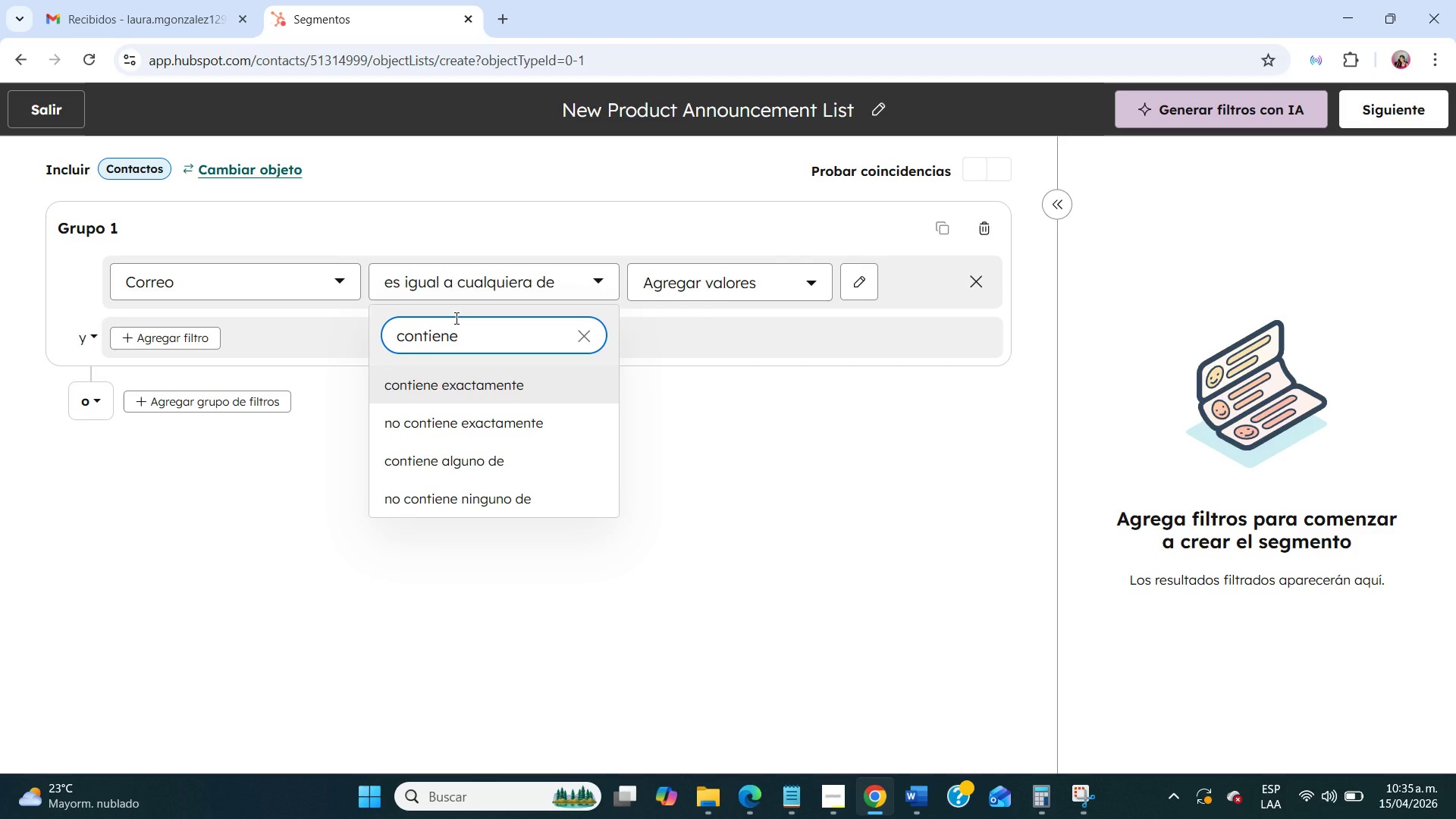 
double_click([456, 318])
 